 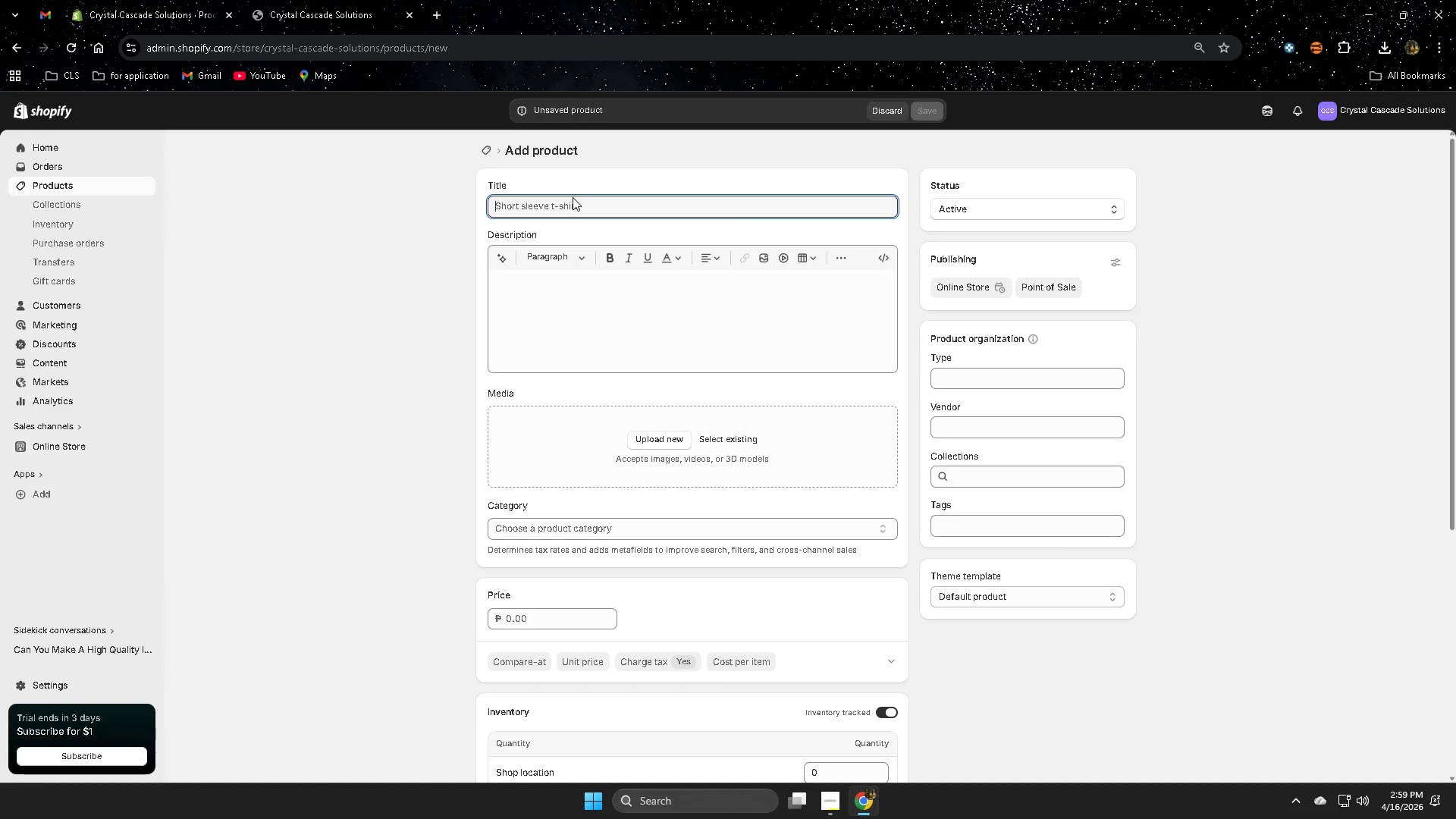 
left_click([598, 200])
 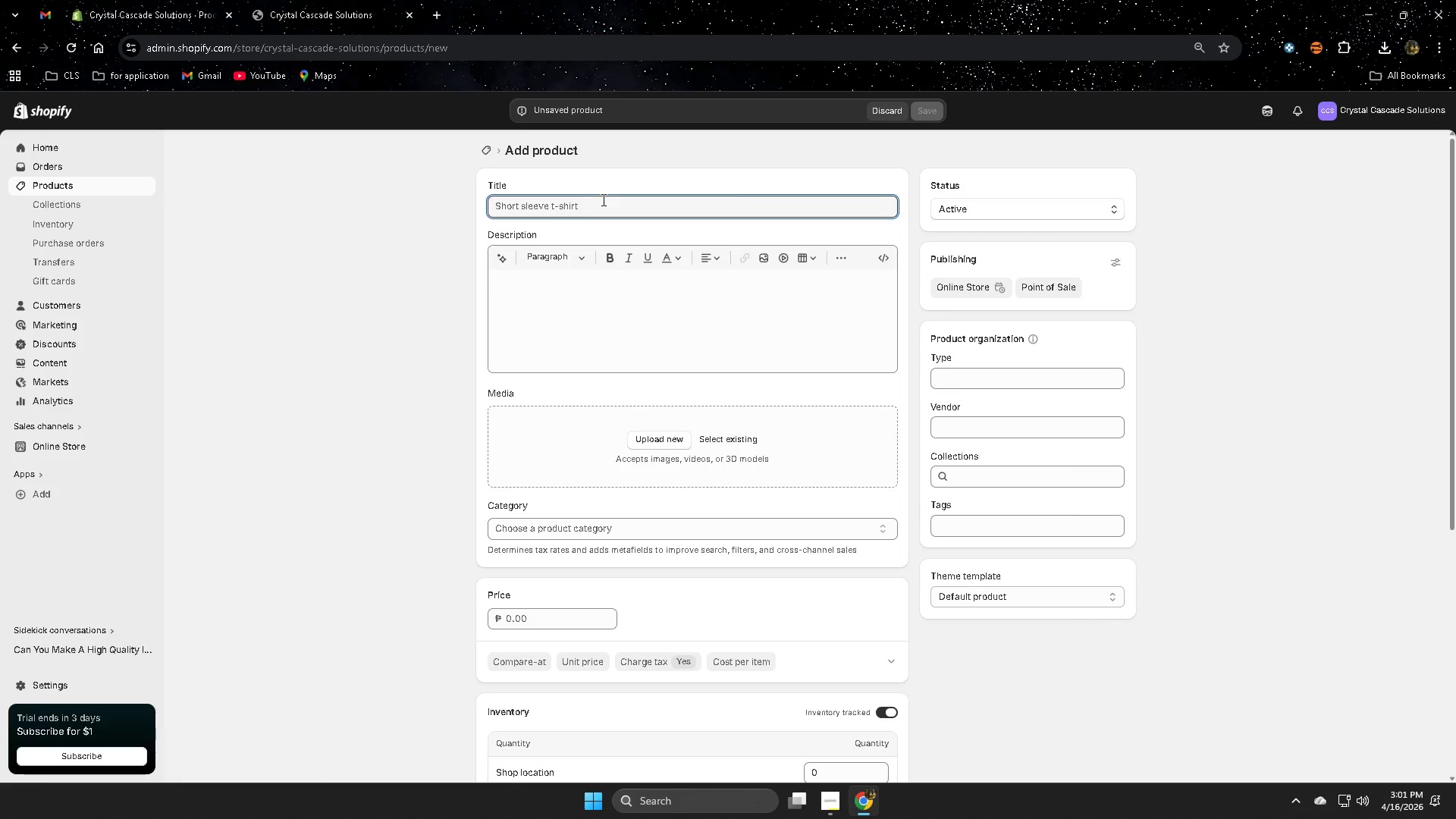 
wait(94.17)
 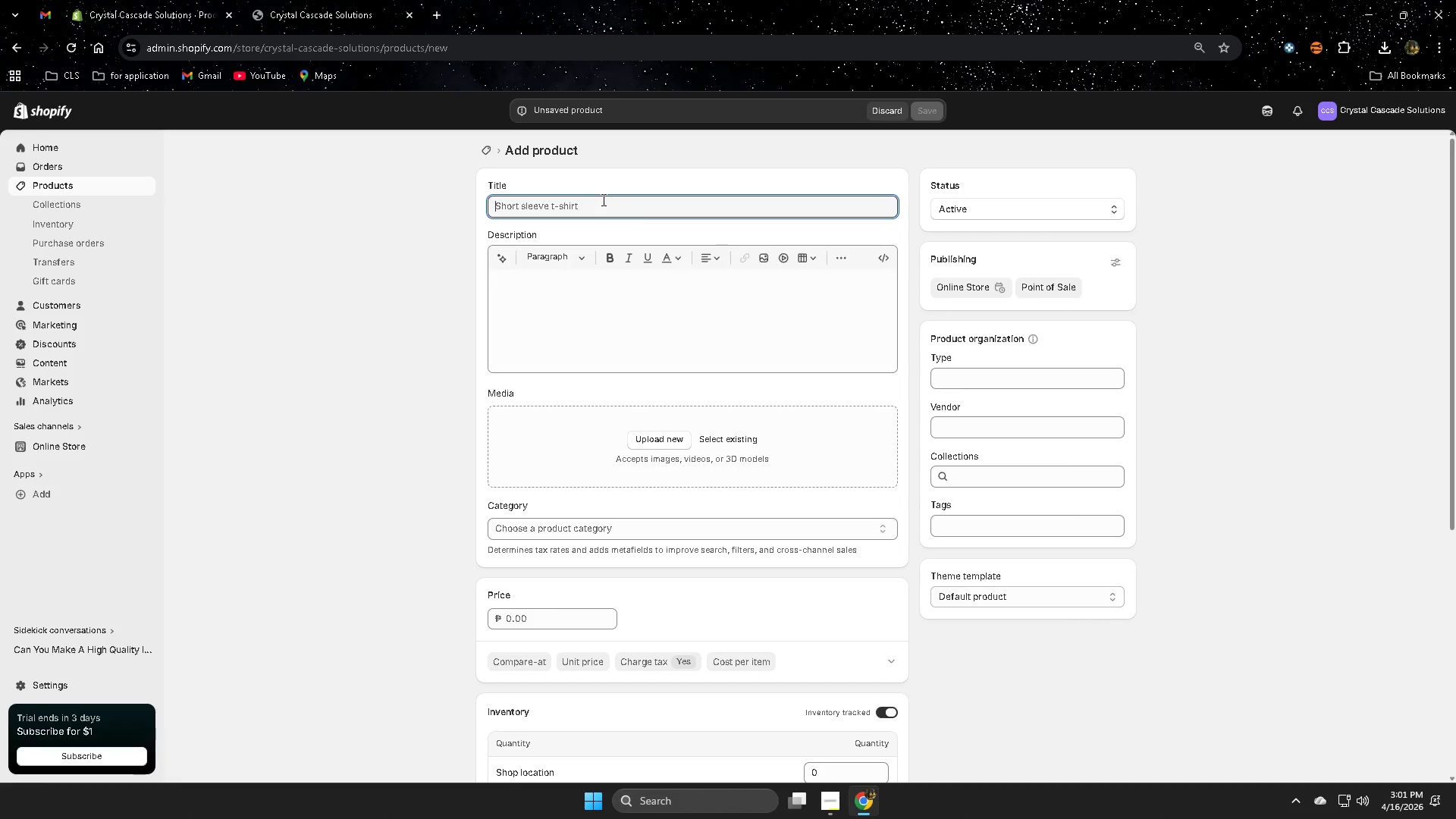 
type(Beneficial Bacteria)
 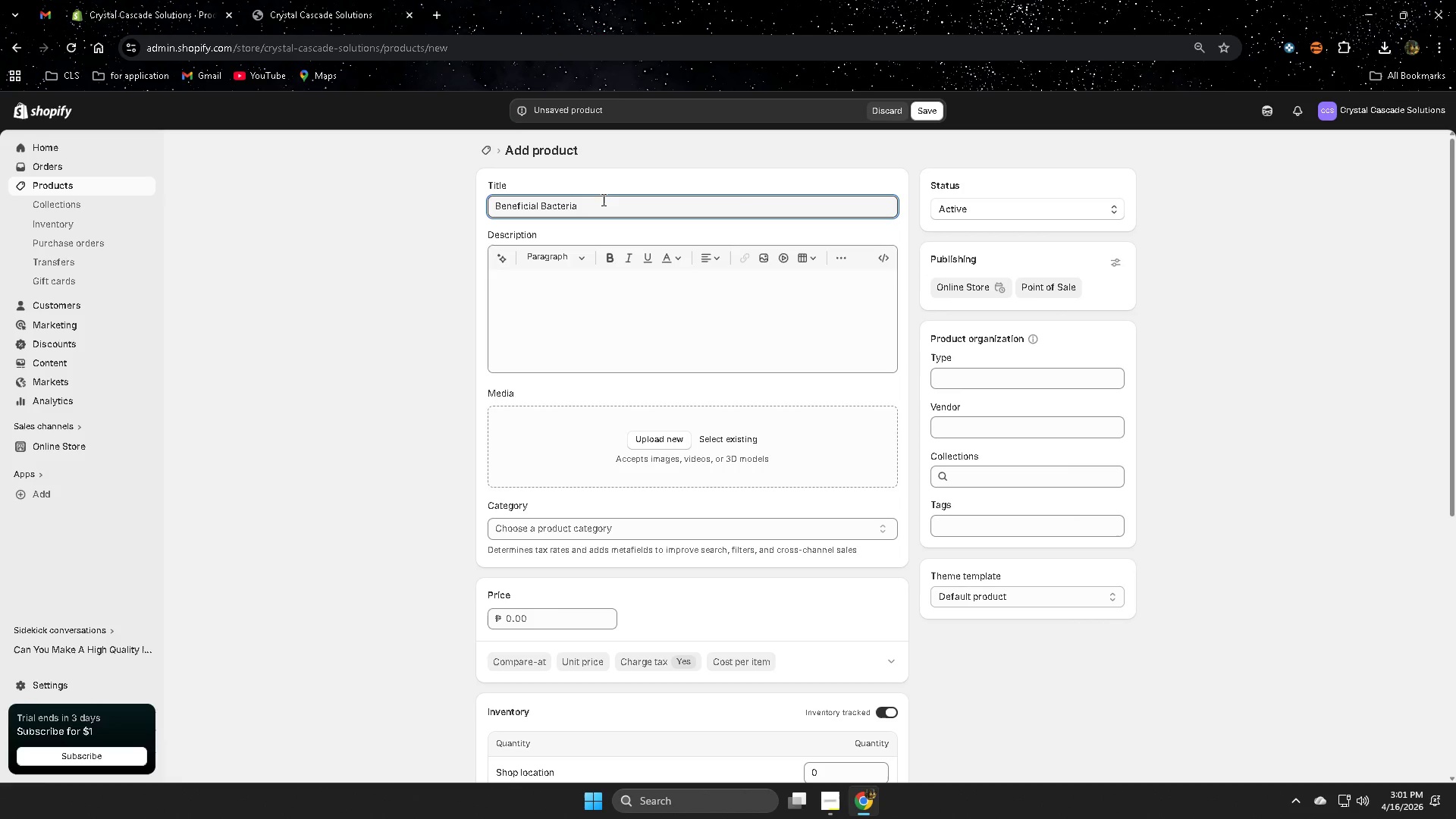 
type( Booster Pack for Koi Ponds)
 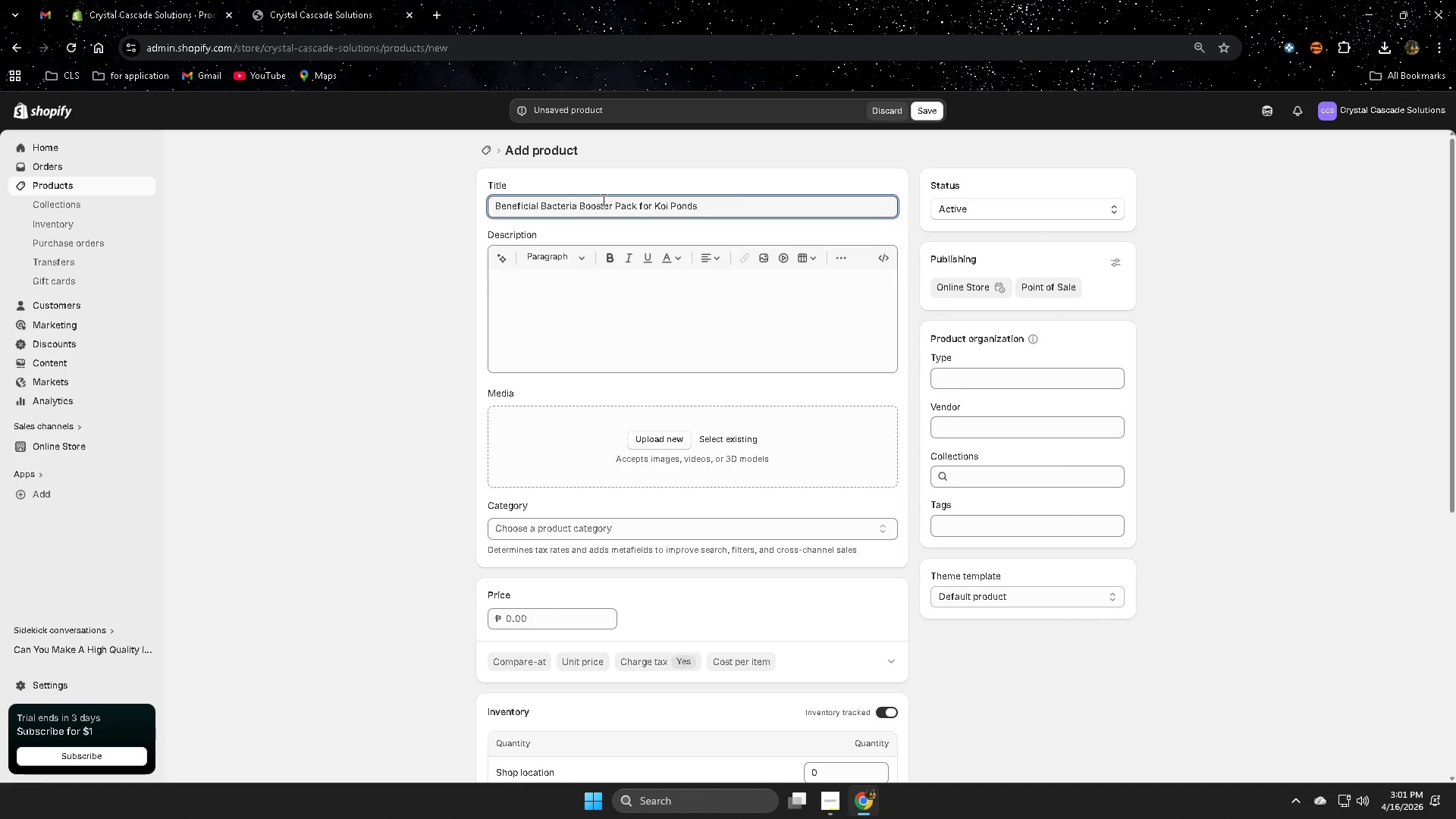 
wait(9.22)
 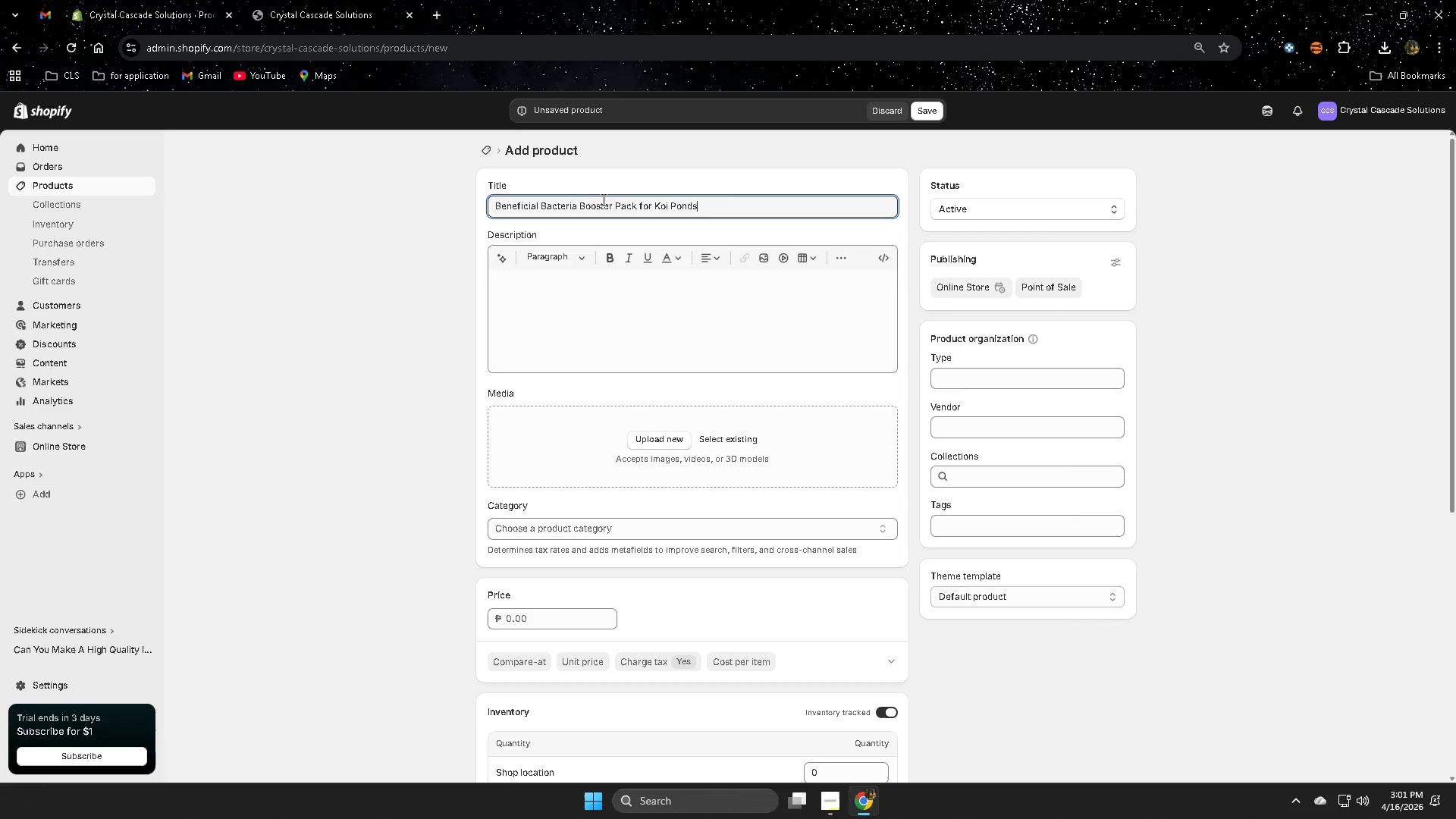 
left_click([312, 14])
 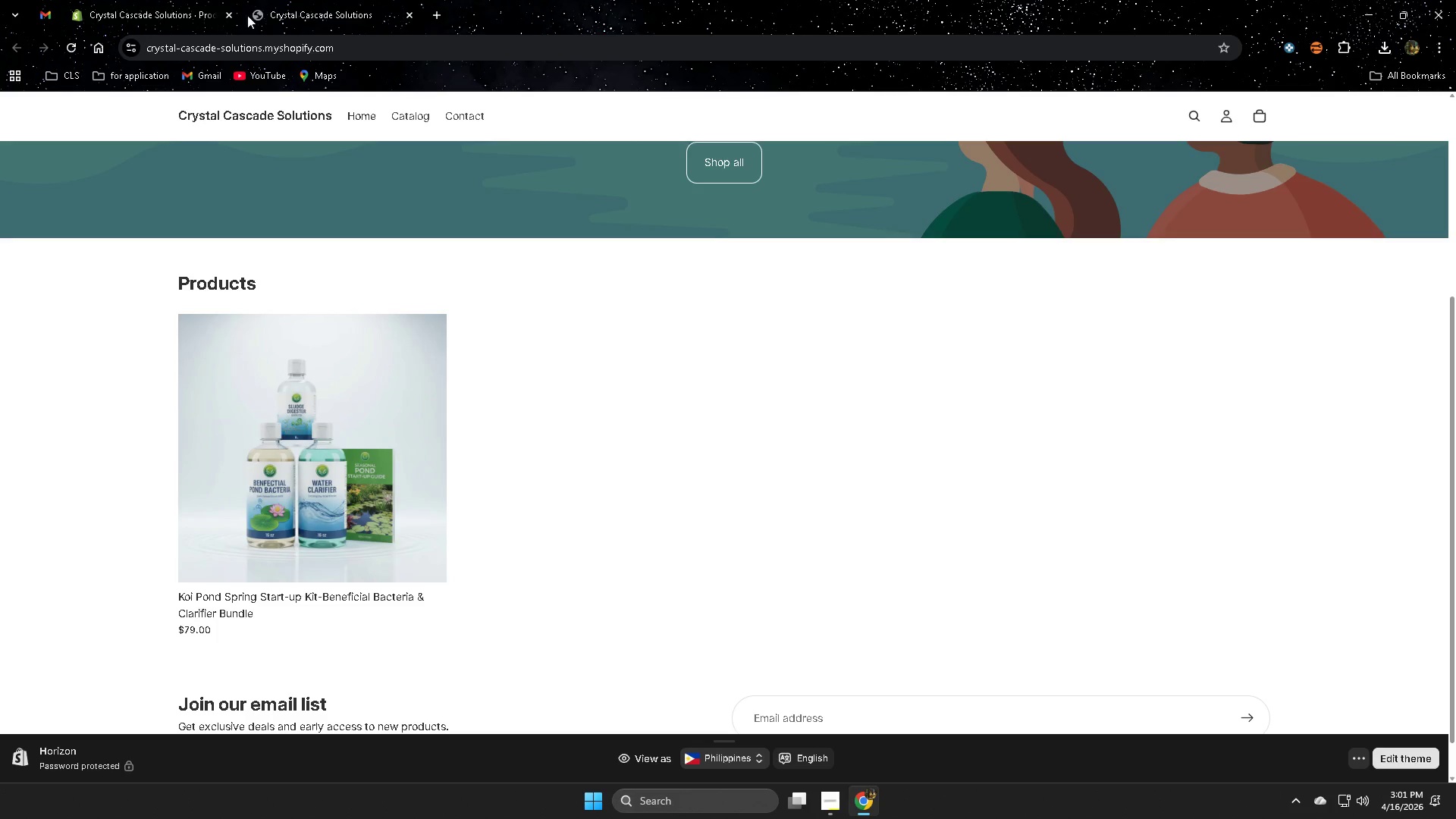 
left_click([140, 11])
 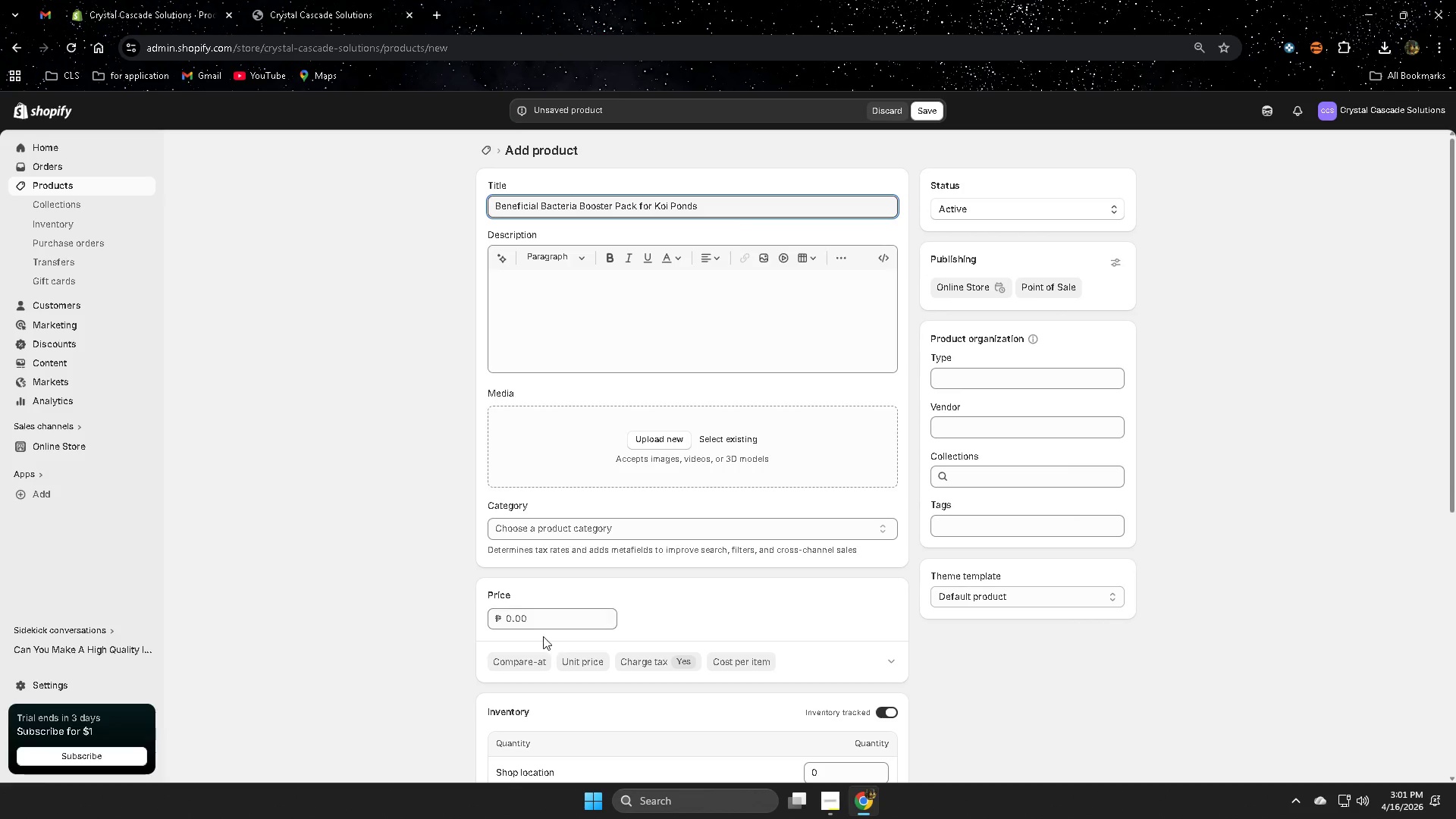 
left_click([511, 617])
 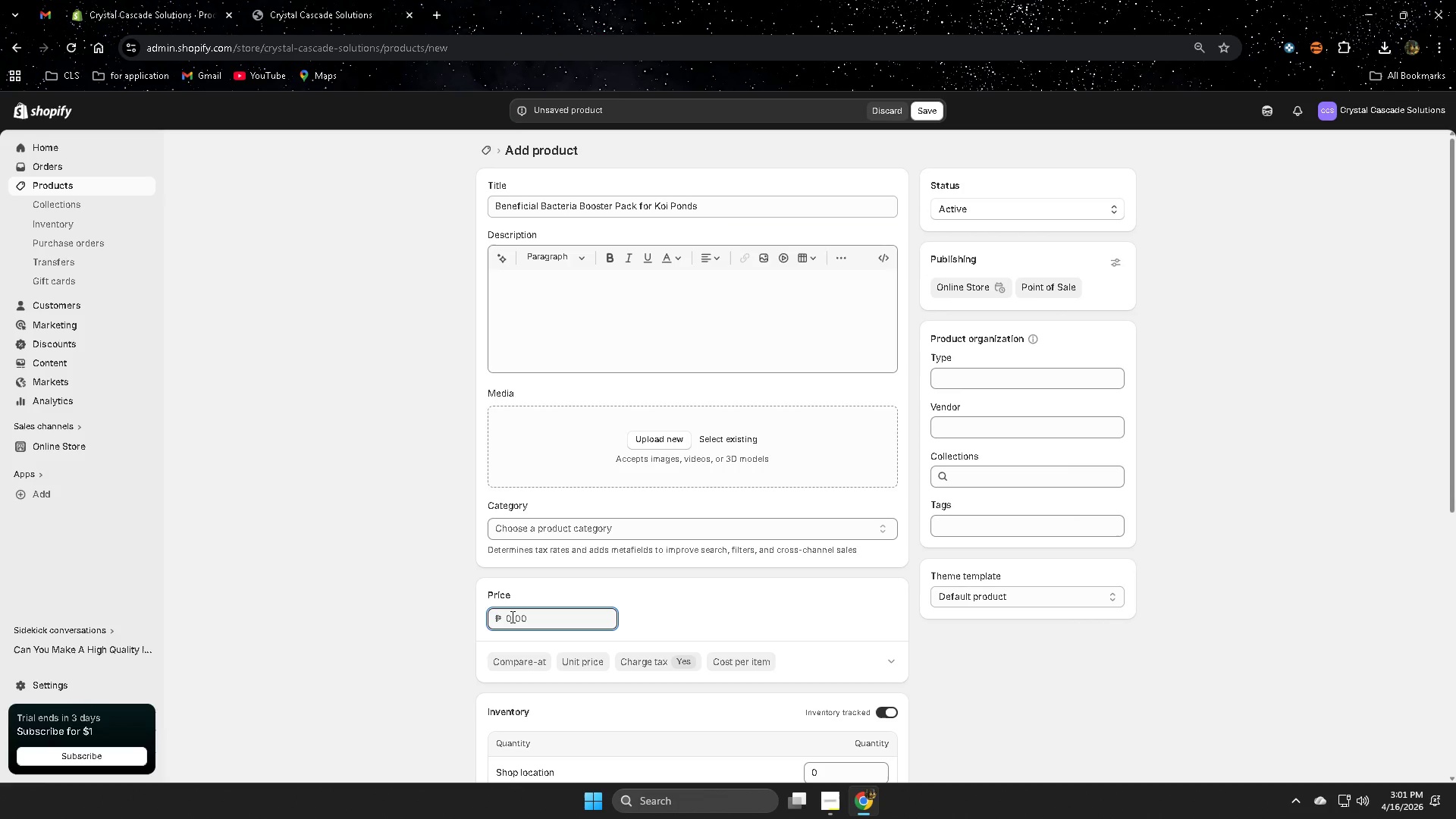 
key(Numpad5)
 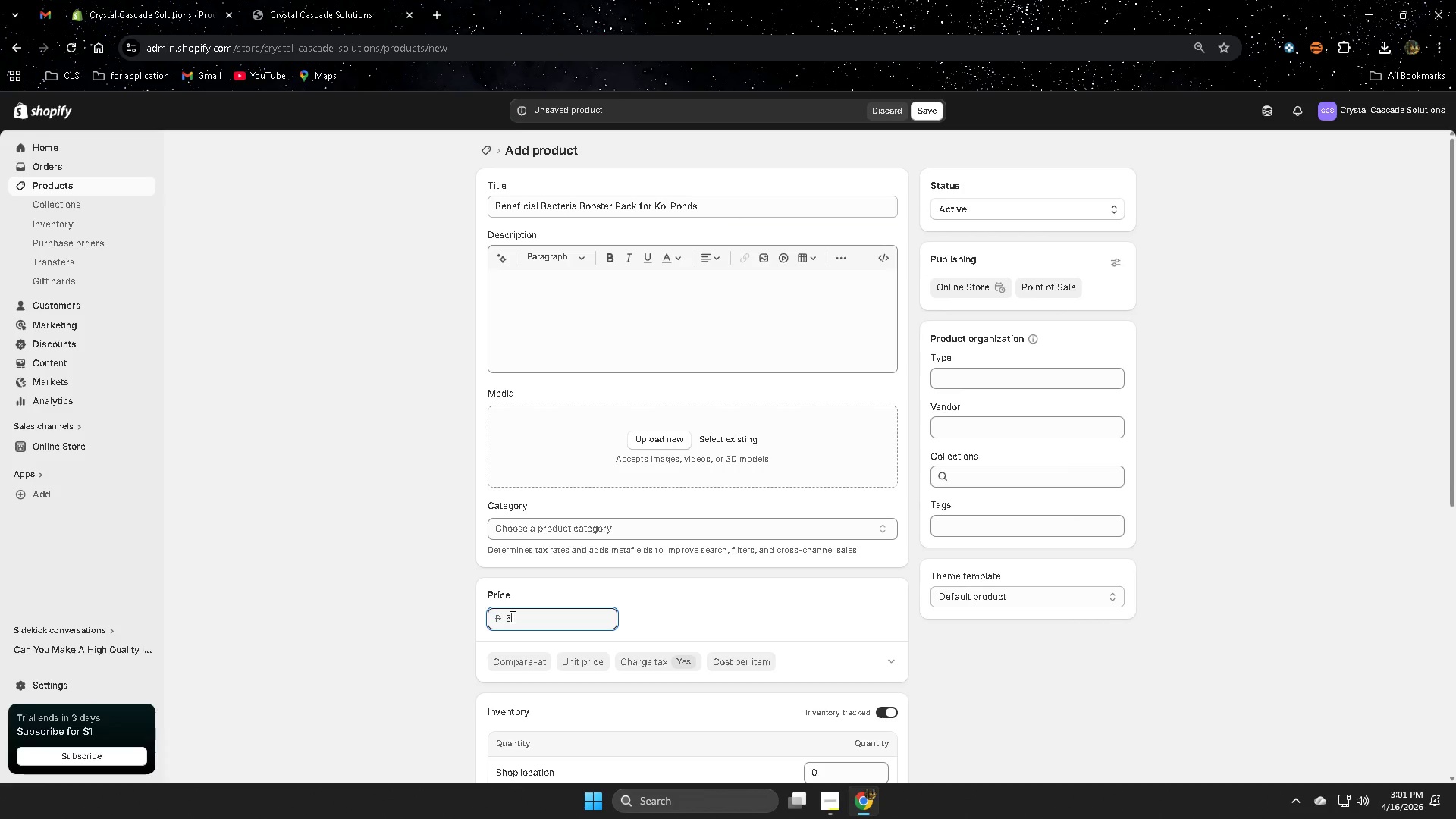 
key(Numpad9)
 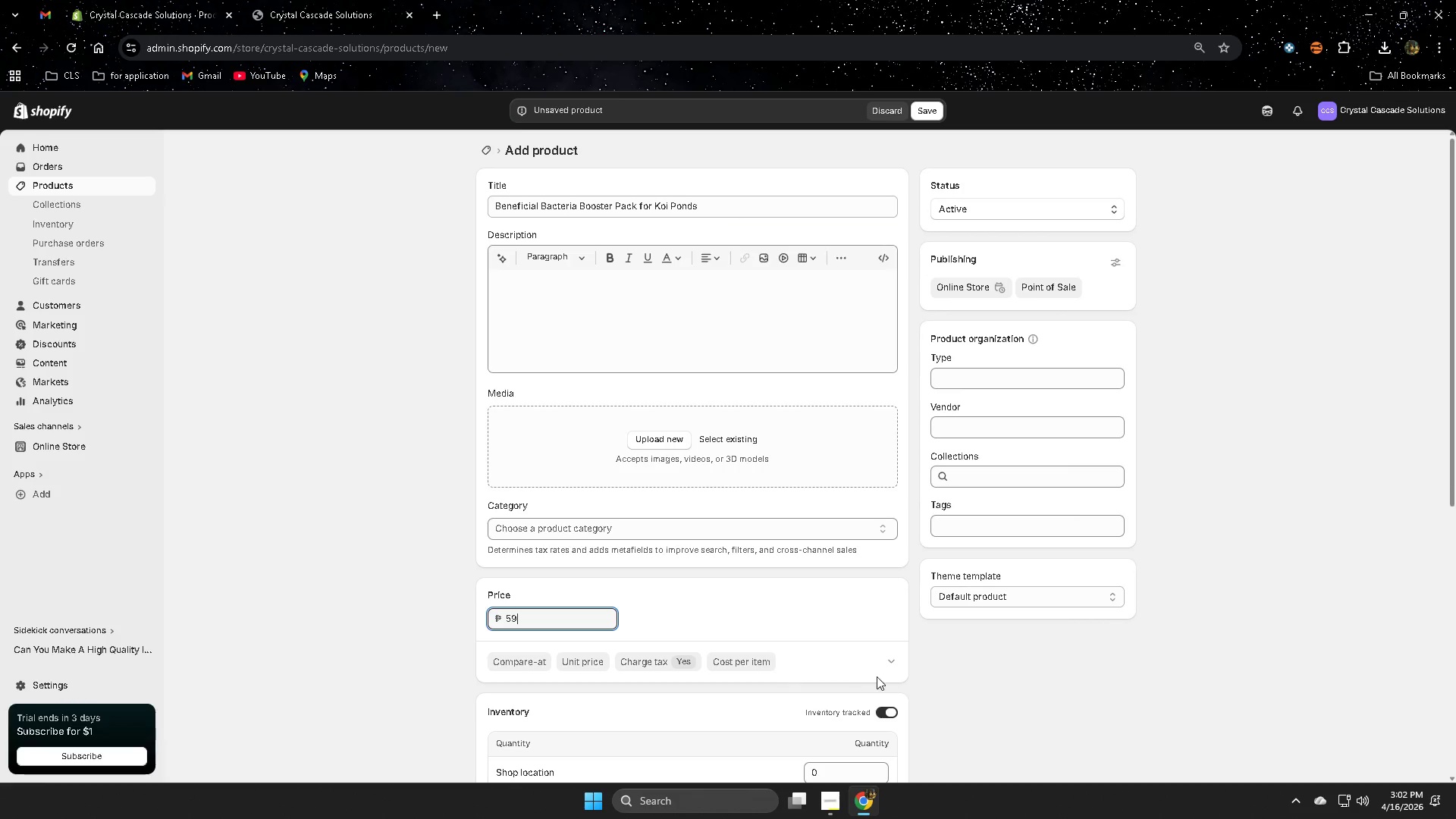 
scroll: coordinate [839, 652], scroll_direction: down, amount: 2.0
 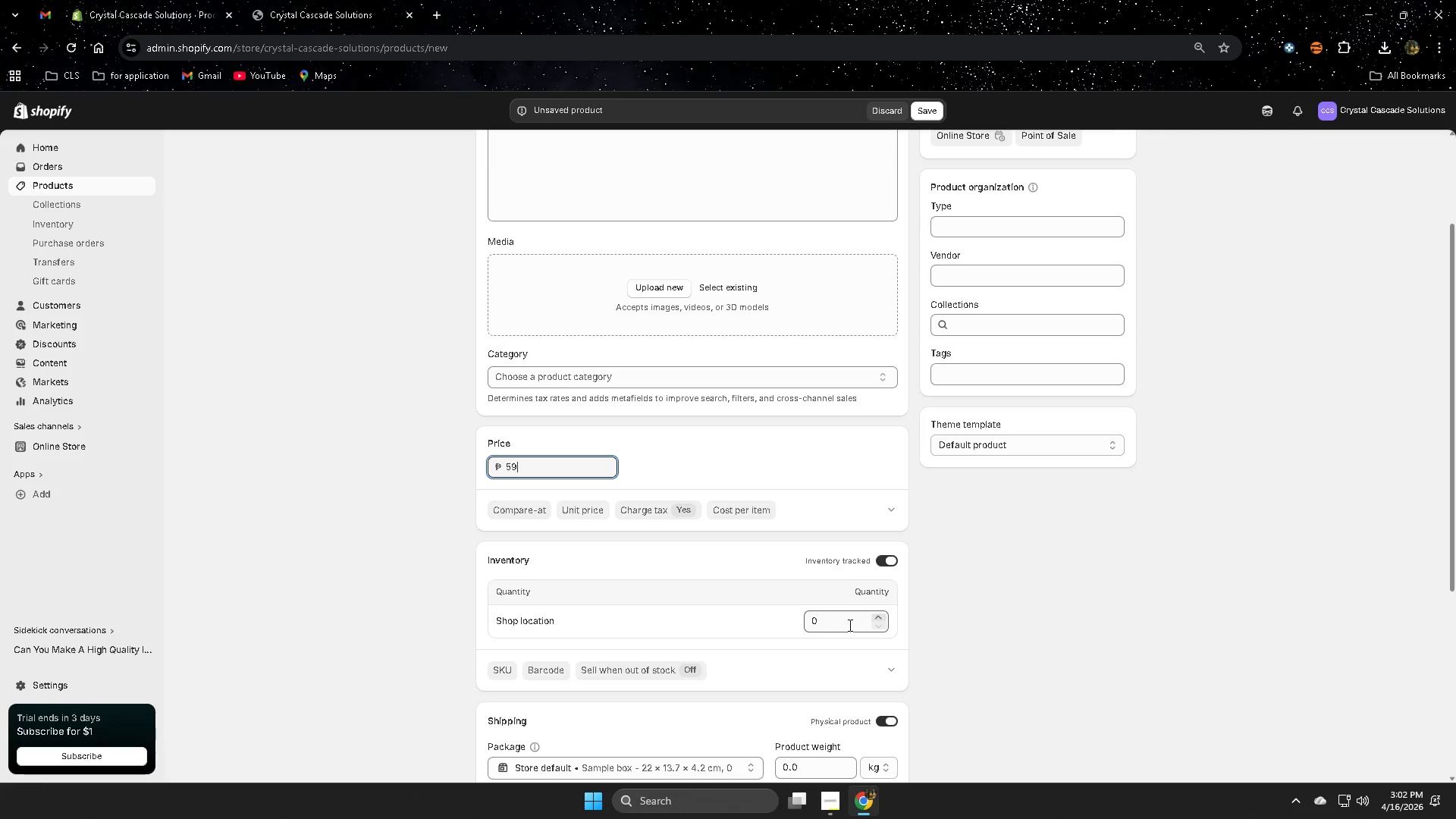 
left_click([849, 625])
 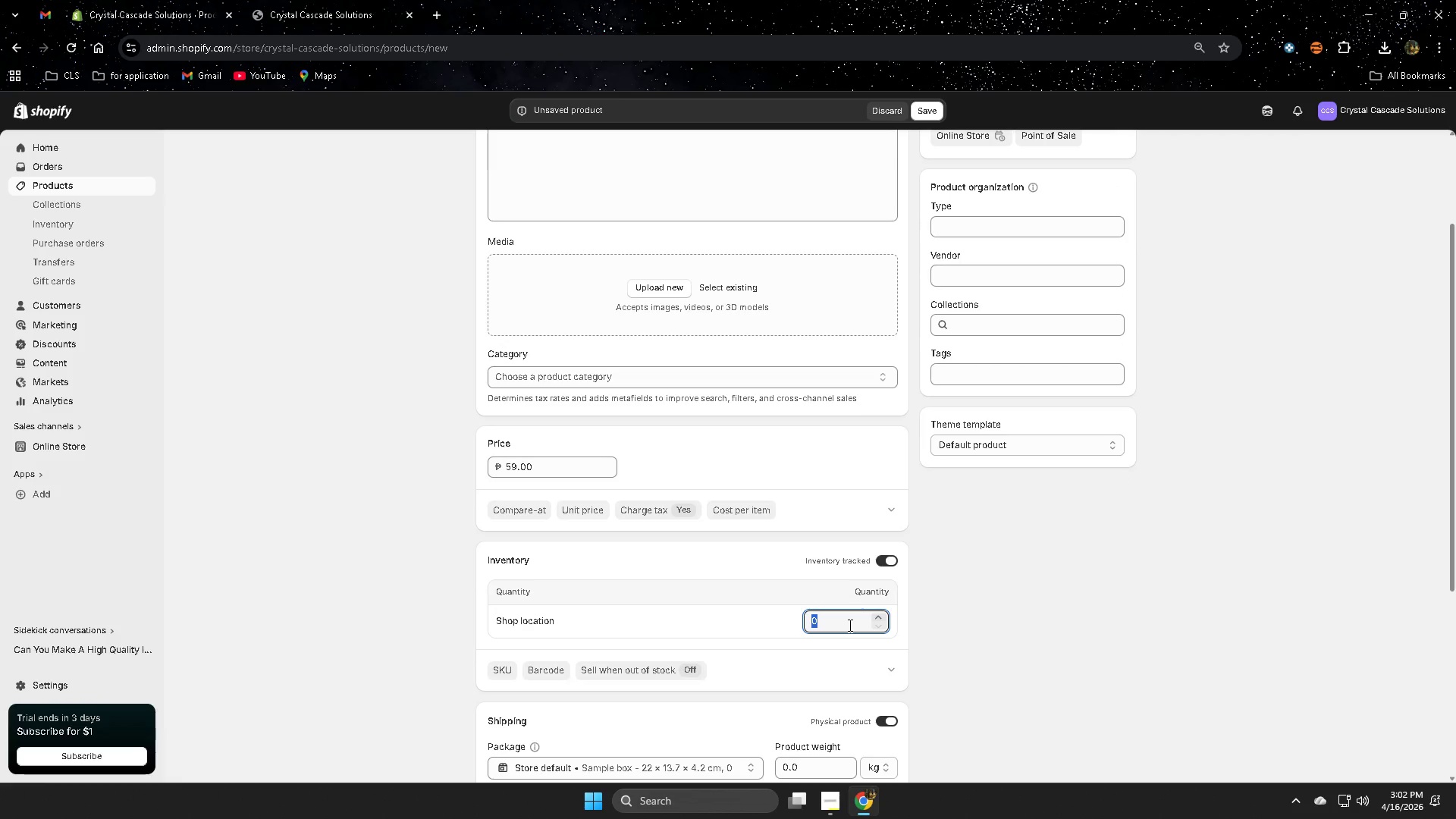 
key(Numpad1)
 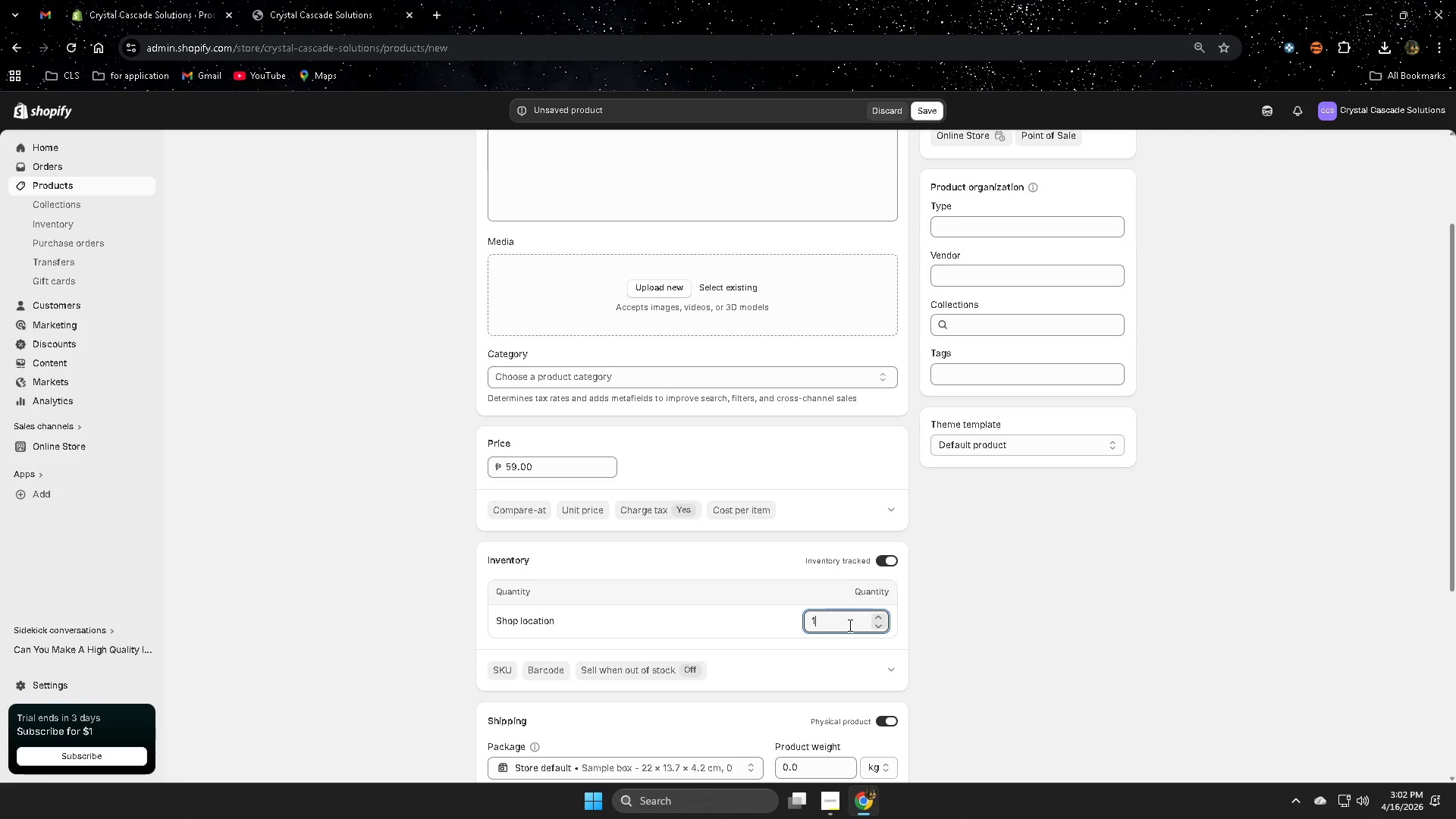 
key(Numpad2)
 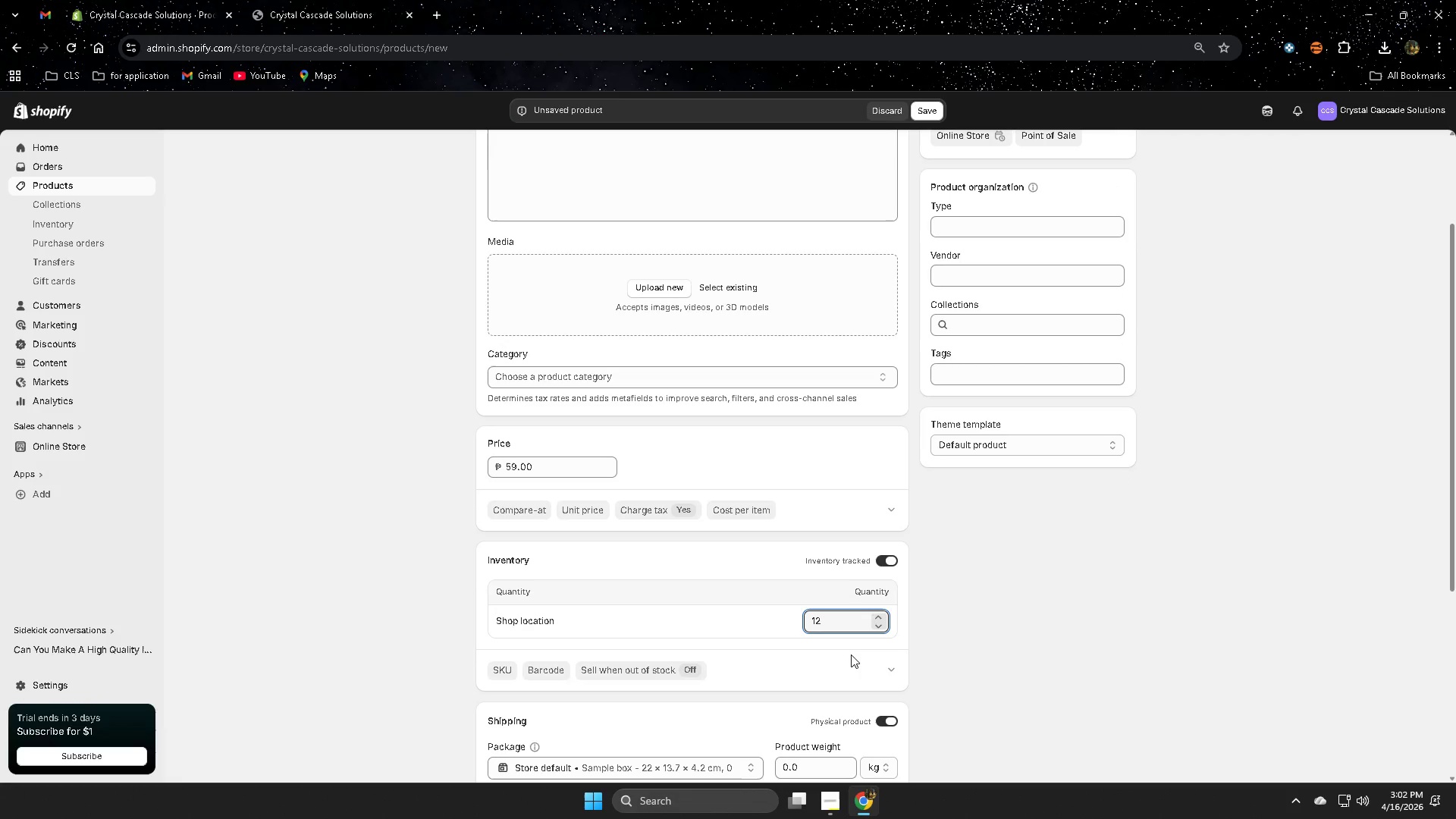 
left_click([839, 675])
 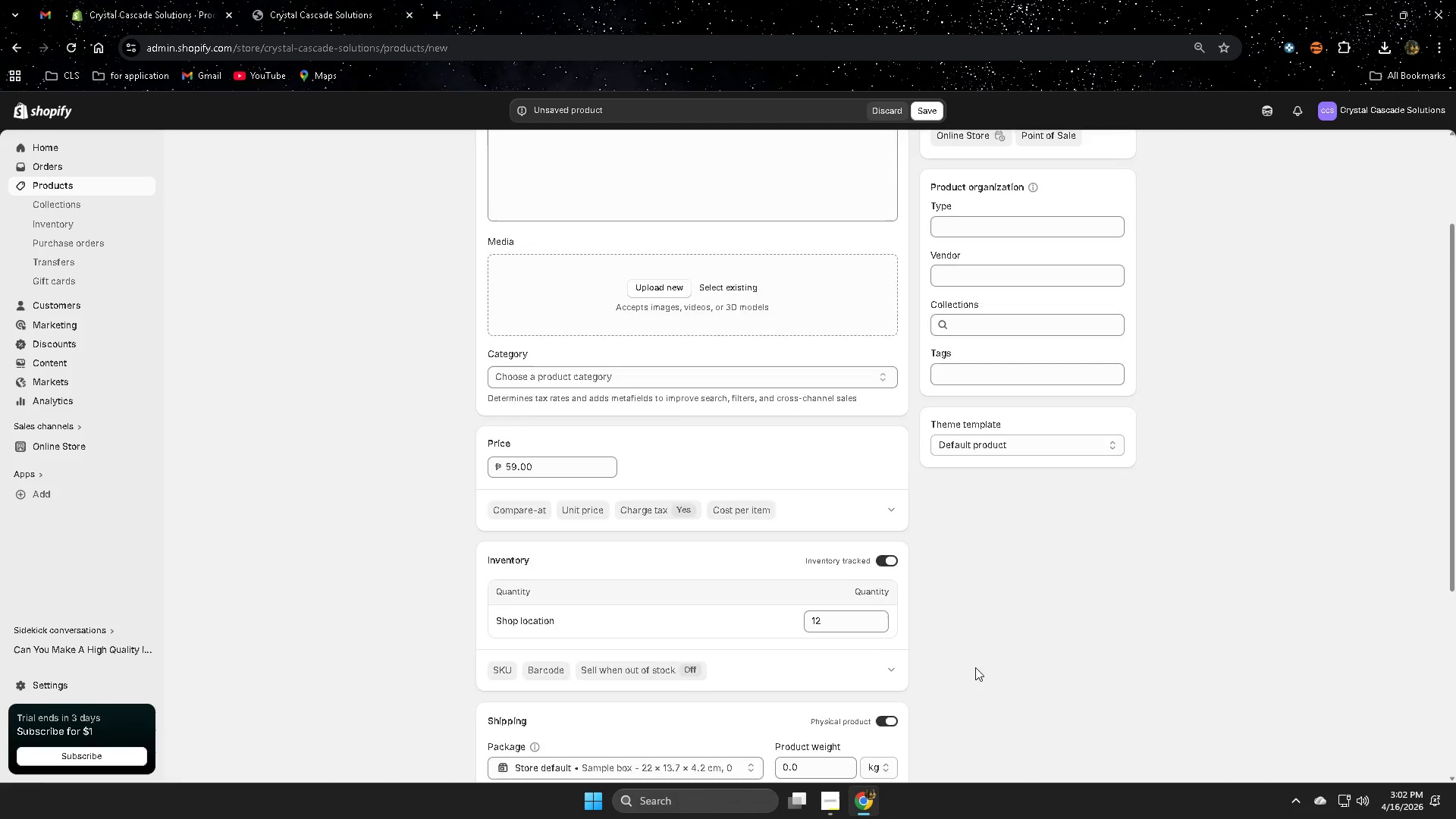 
scroll: coordinate [976, 667], scroll_direction: down, amount: 3.0
 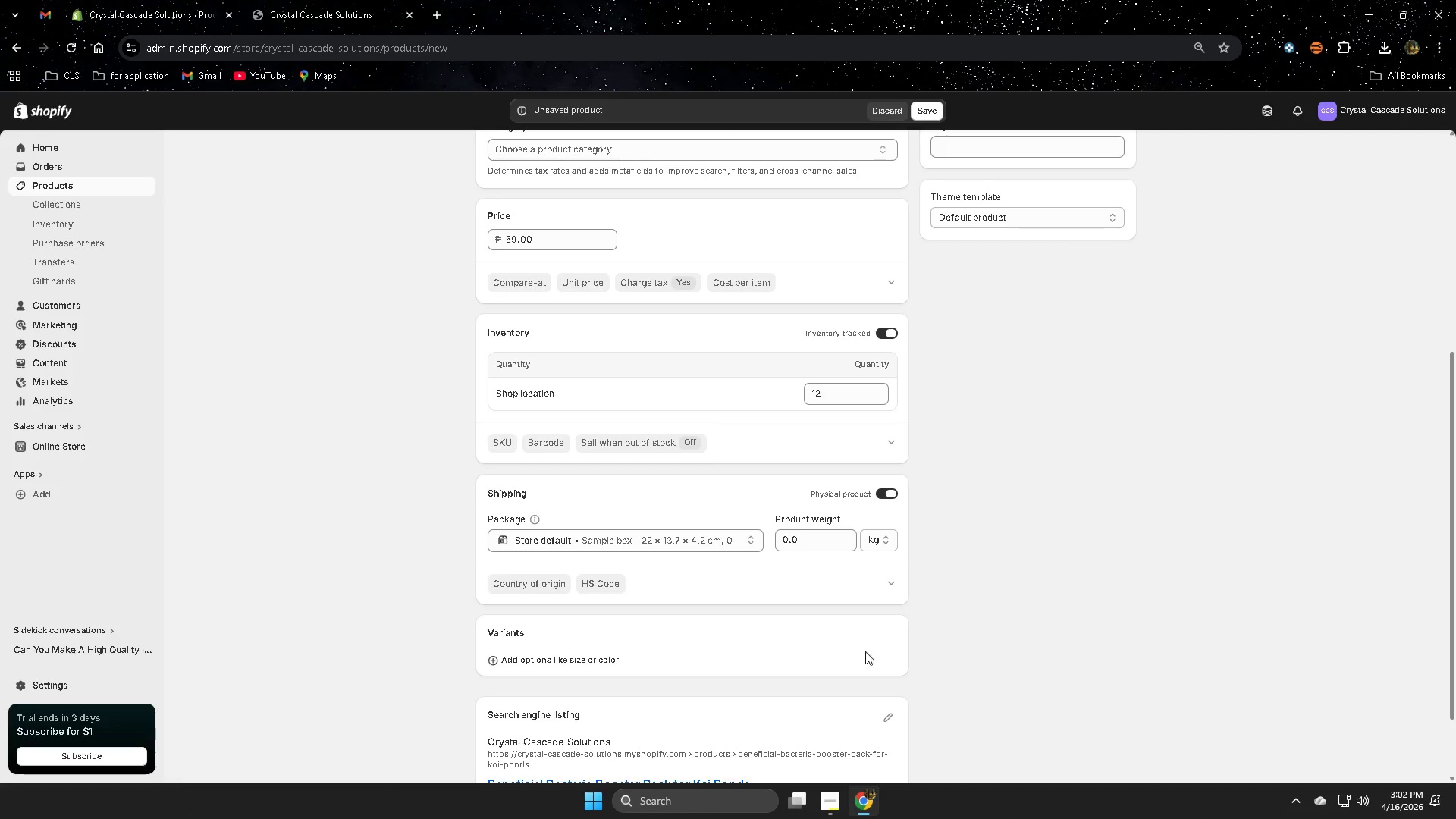 
scroll: coordinate [499, 406], scroll_direction: up, amount: 6.0
 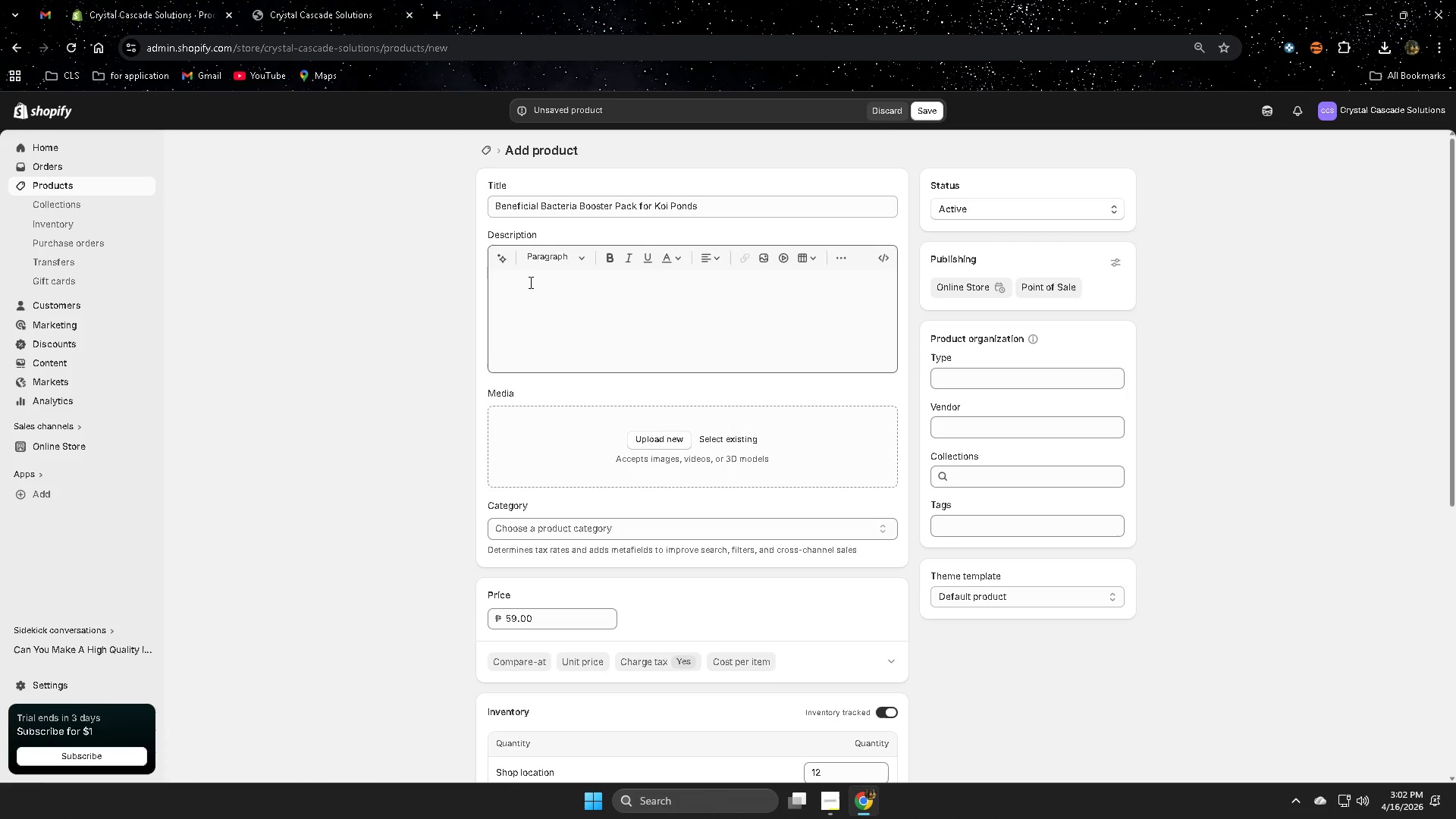 
left_click([529, 282])
 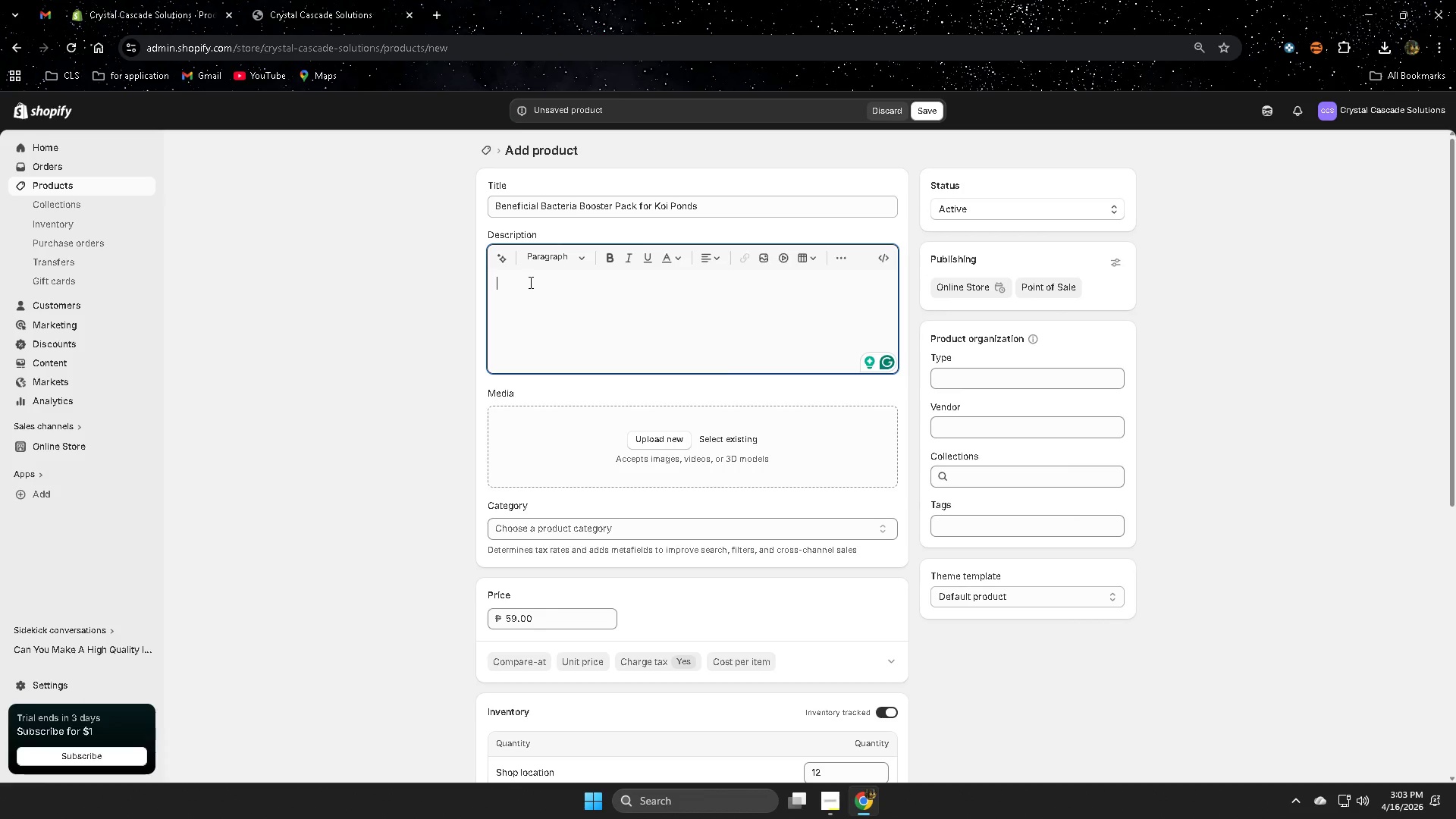 
wait(100.75)
 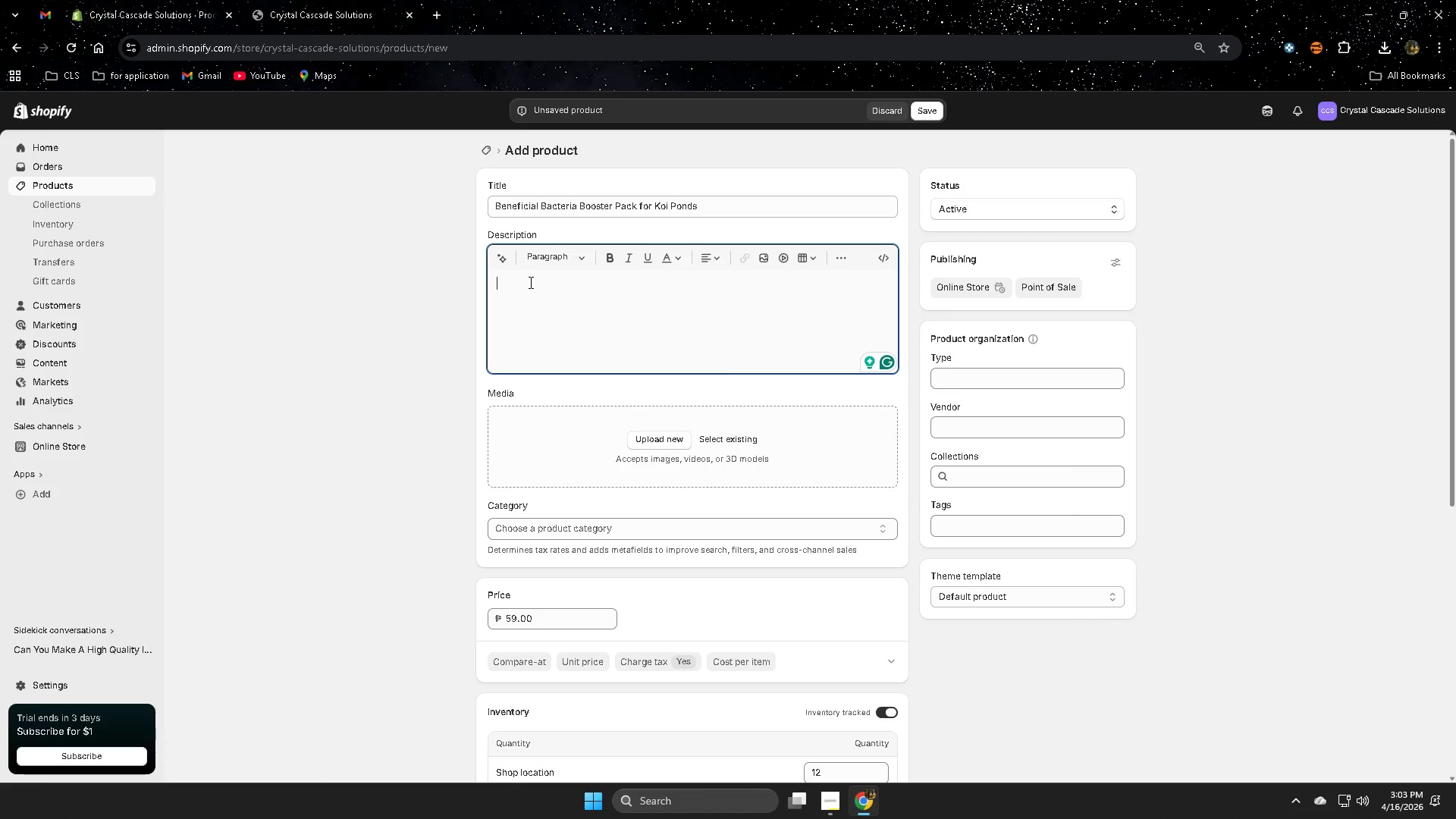 
left_click([299, 5])
 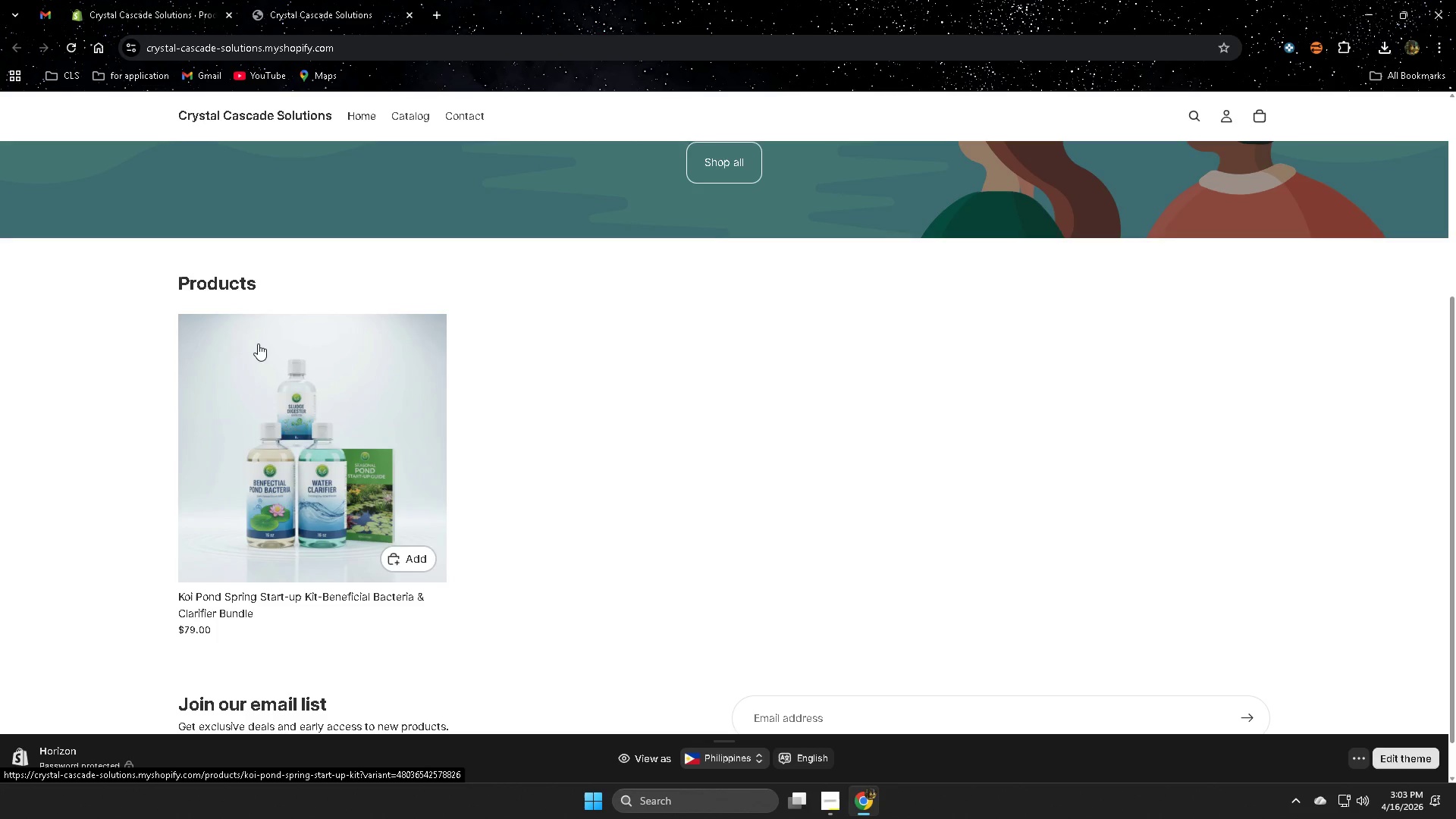 
left_click([284, 385])
 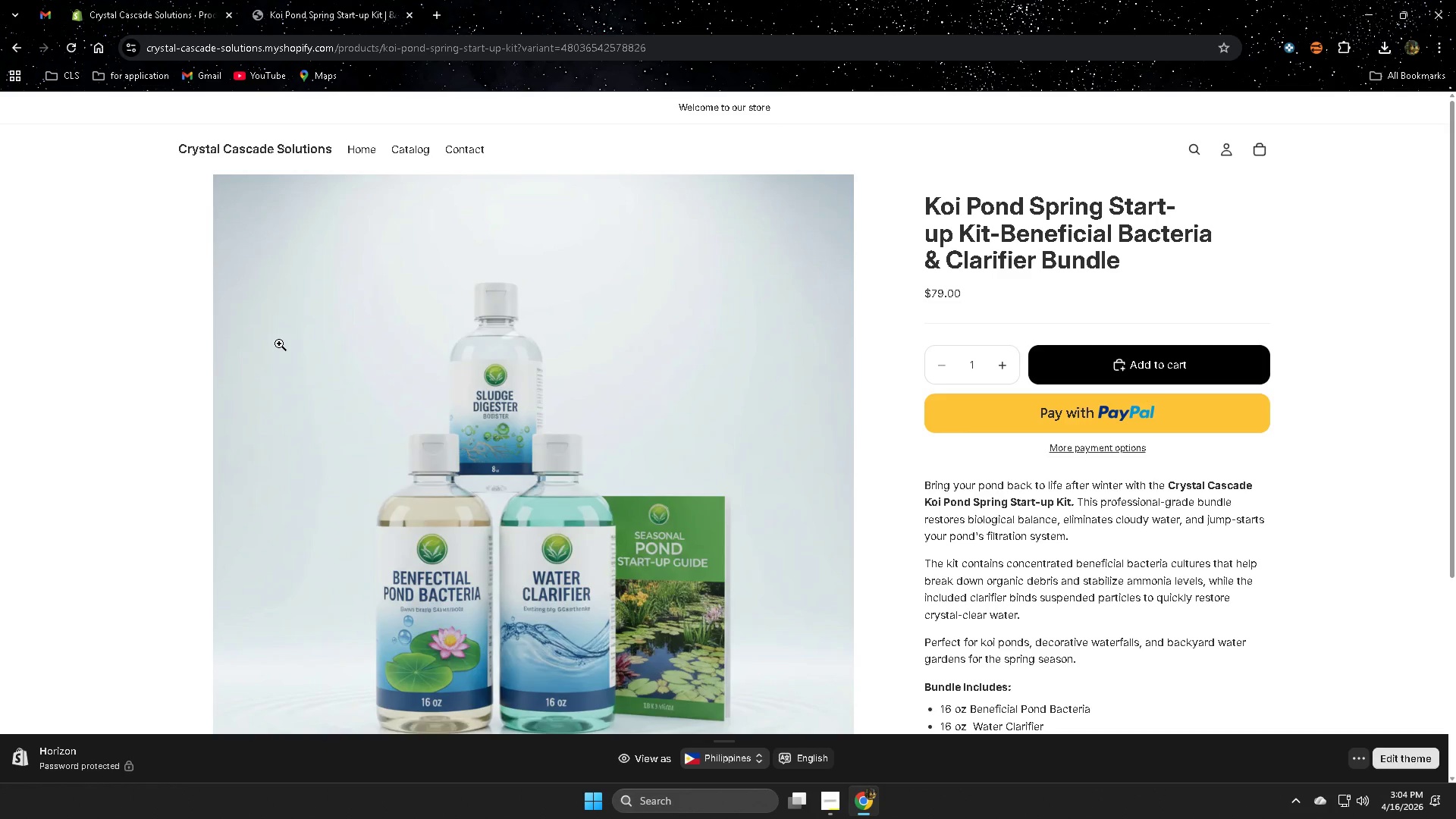 
wait(24.72)
 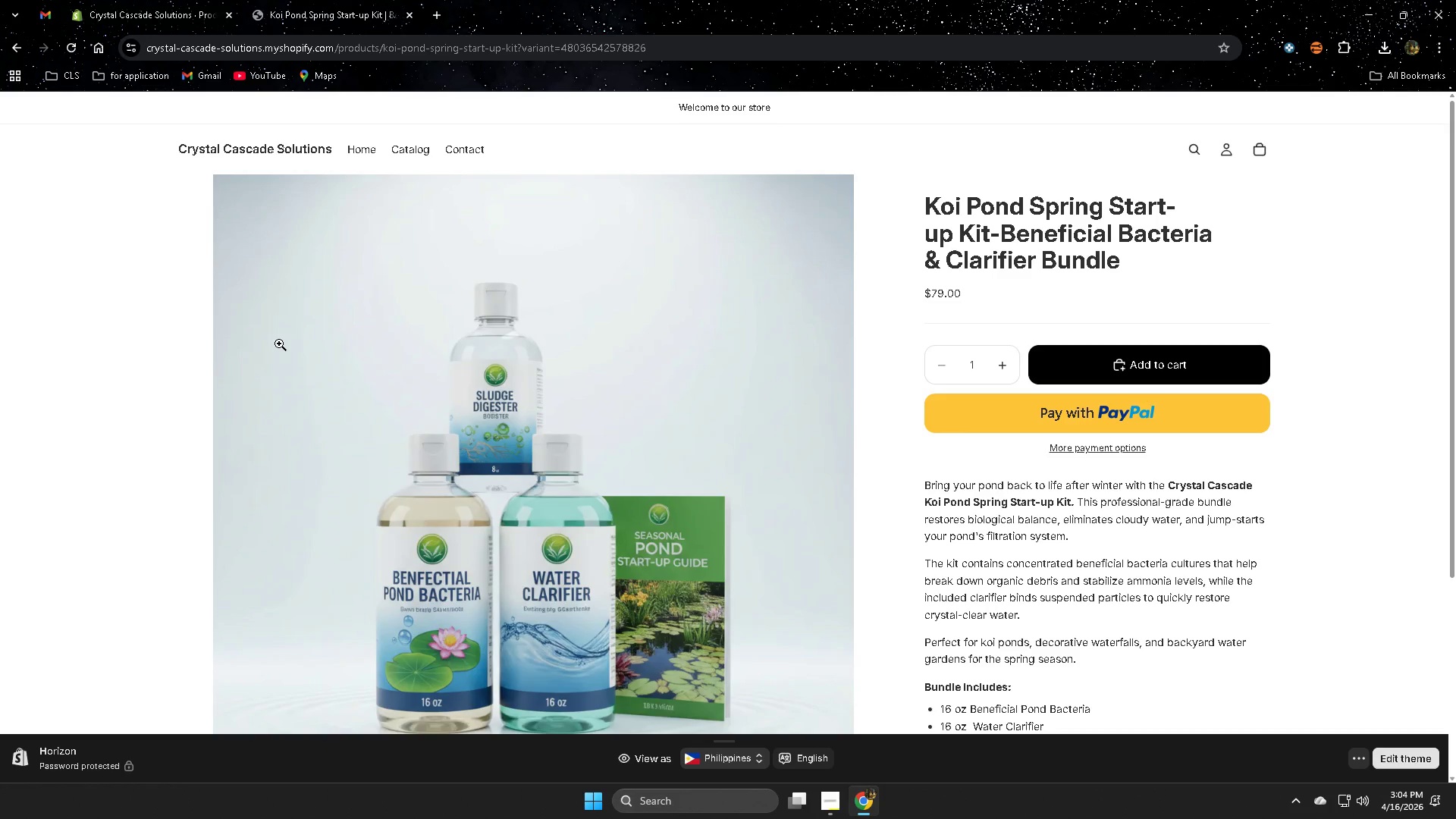 
scroll: coordinate [1175, 592], scroll_direction: down, amount: 1.0
 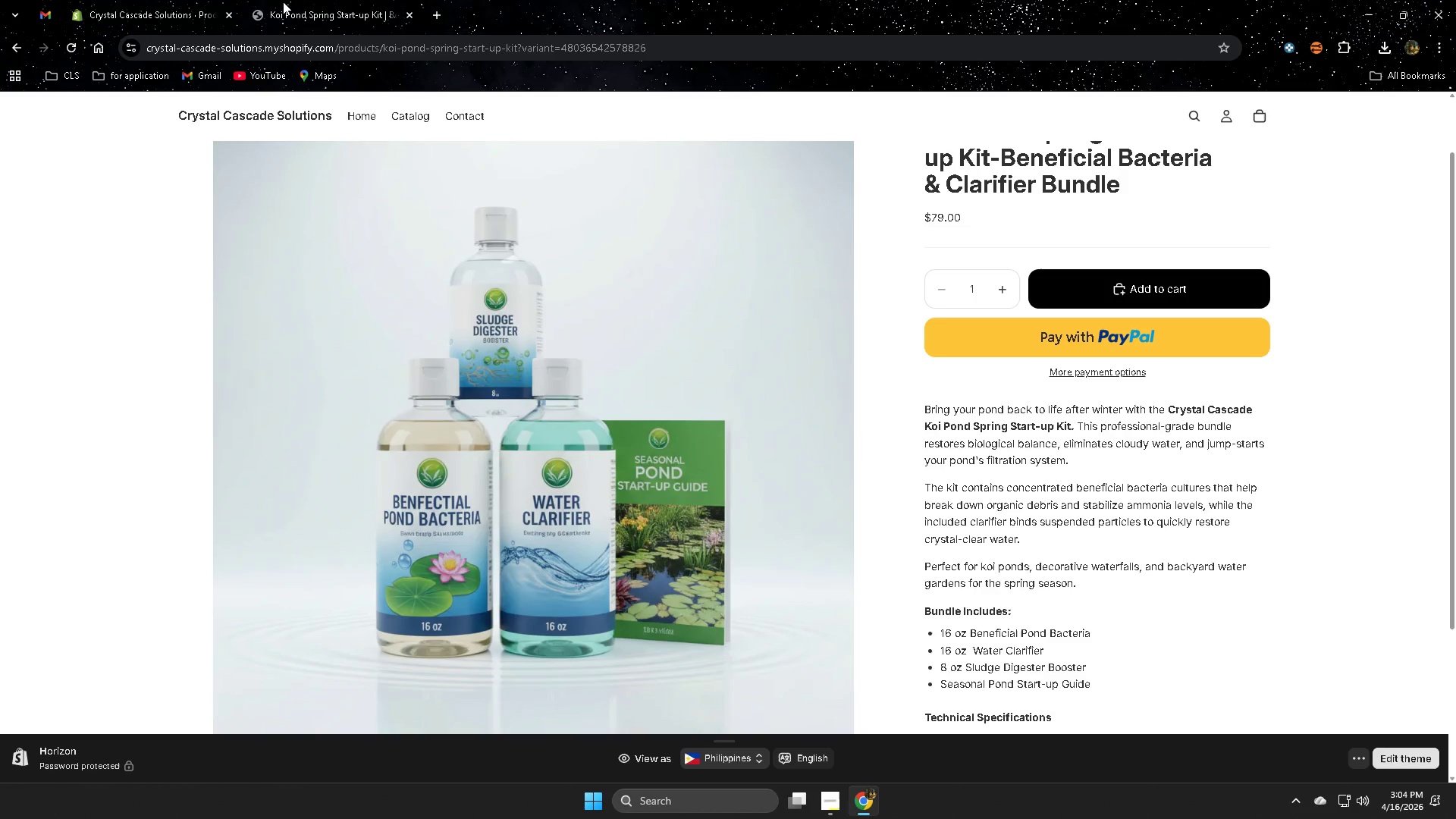 
left_click([148, 8])
 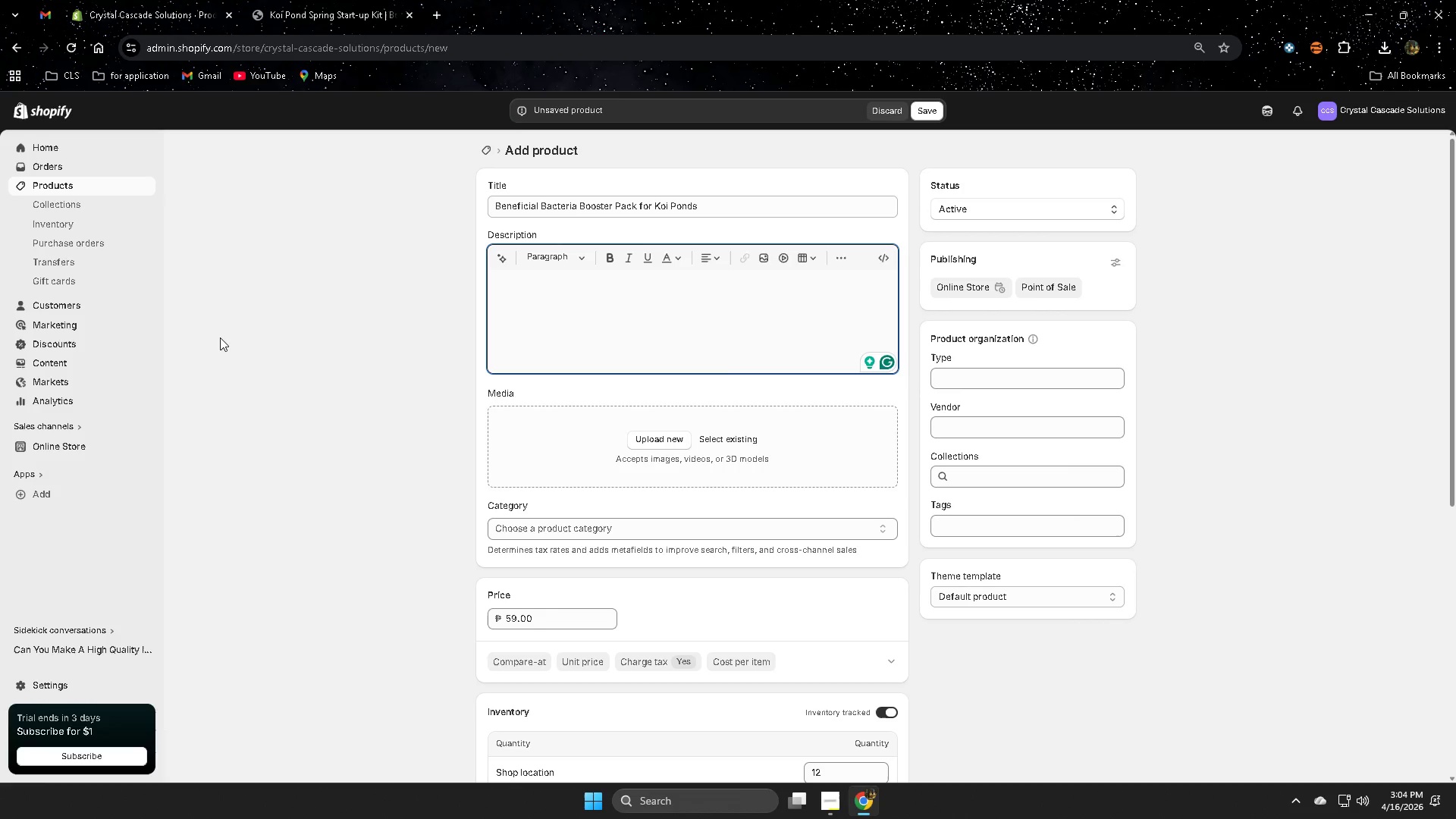 
wait(14.31)
 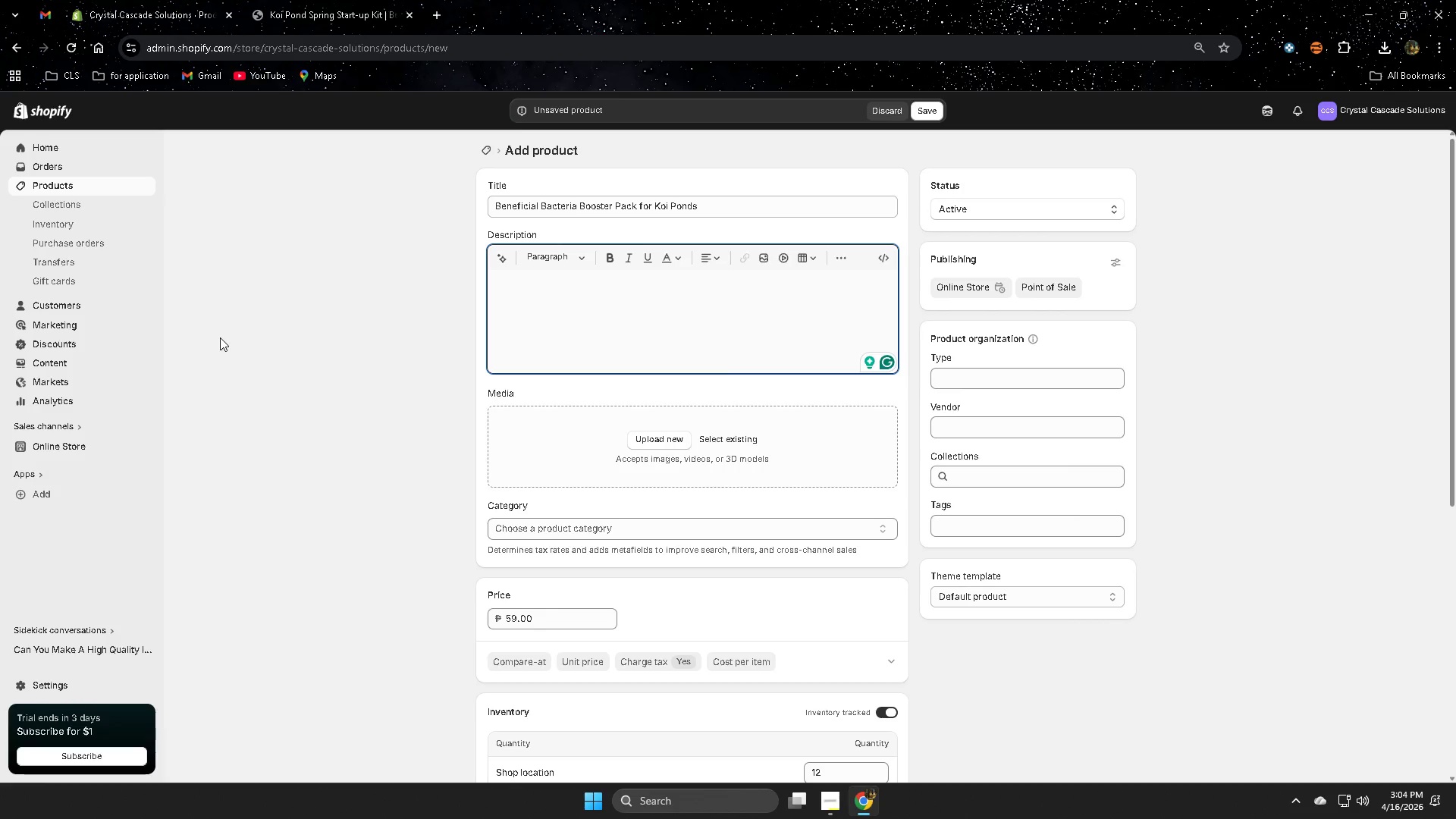 
type(Healthy )
 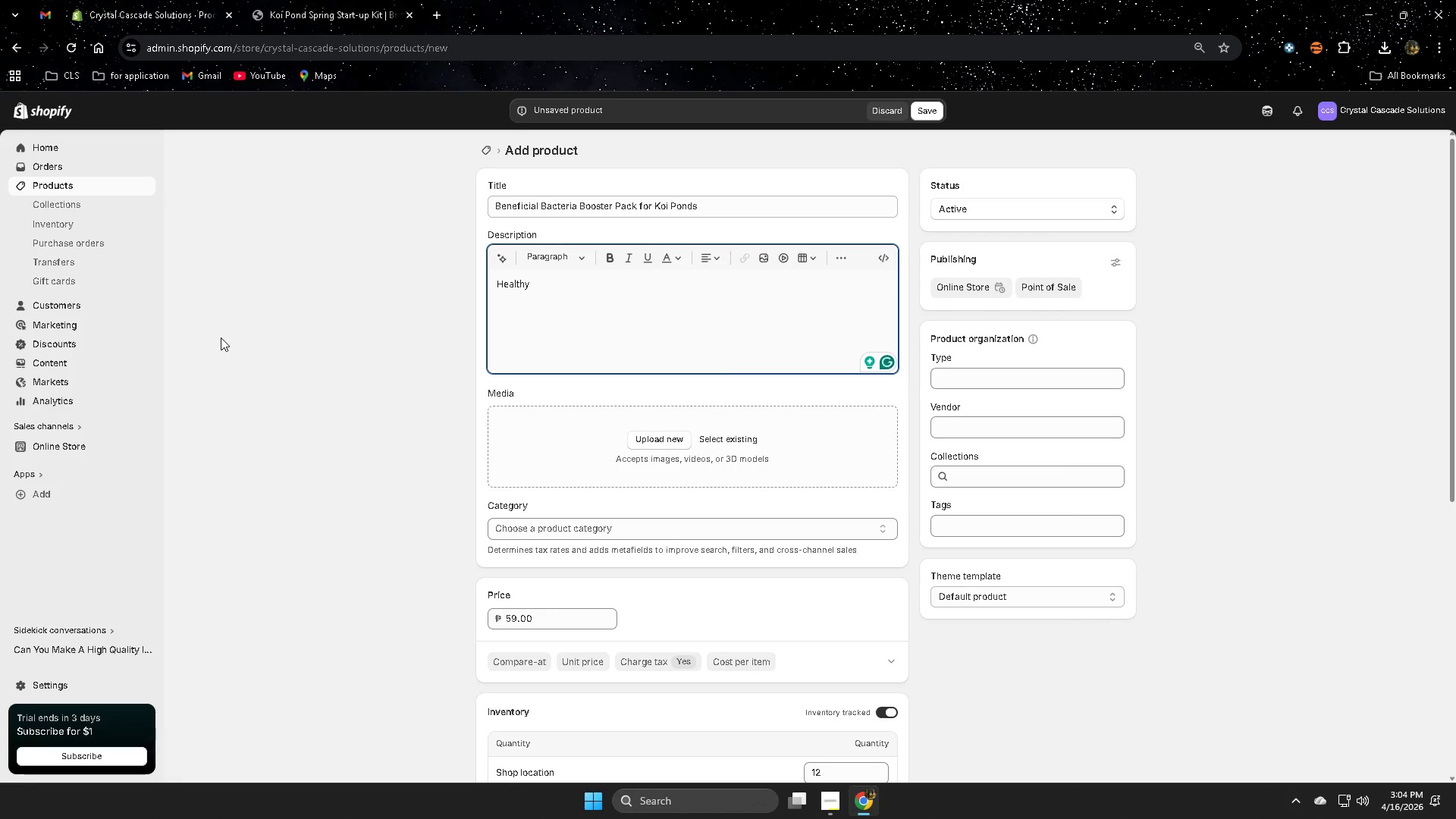 
wait(9.89)
 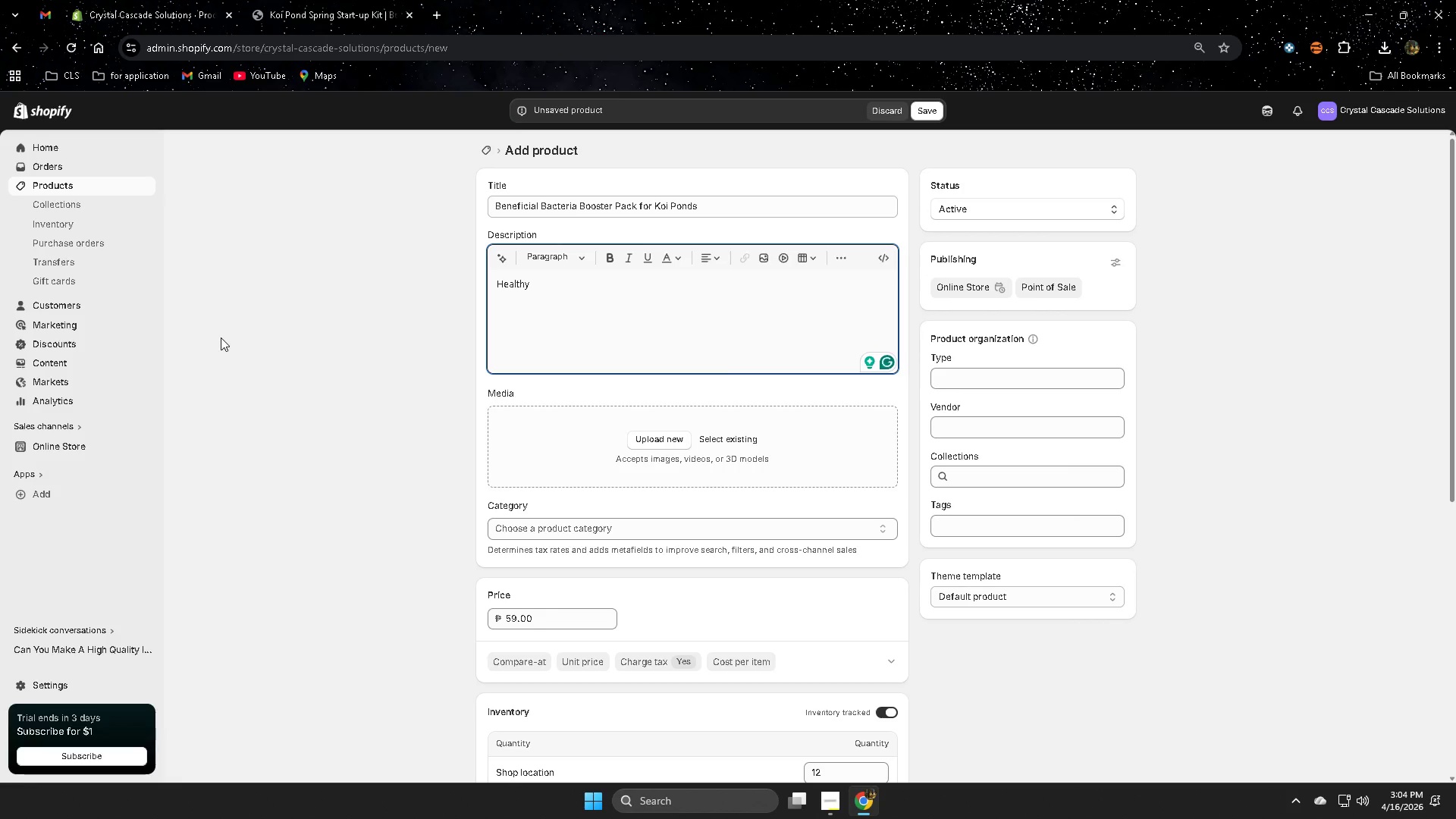 
type(ponds de)
 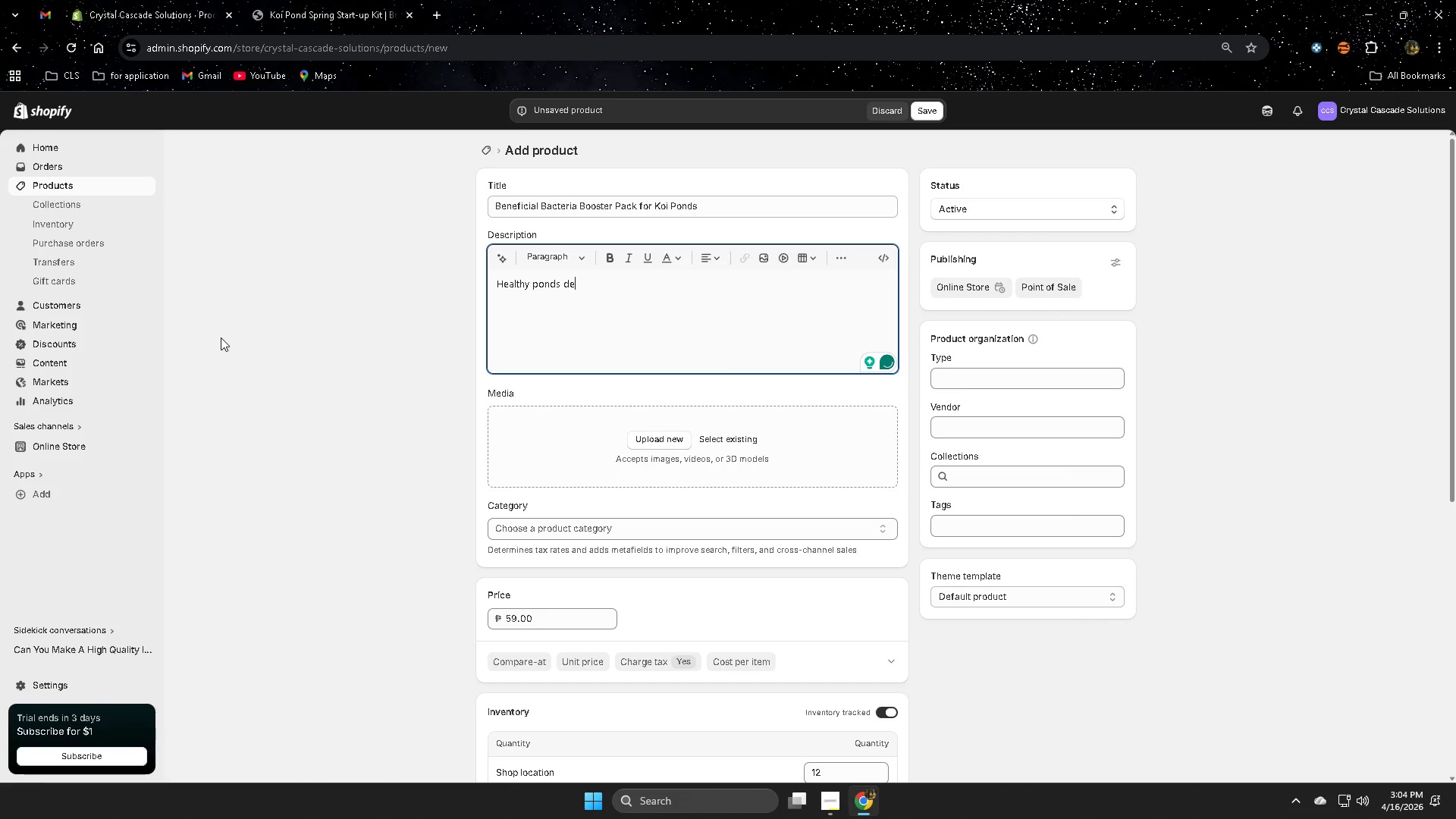 
type(pend on strong )
 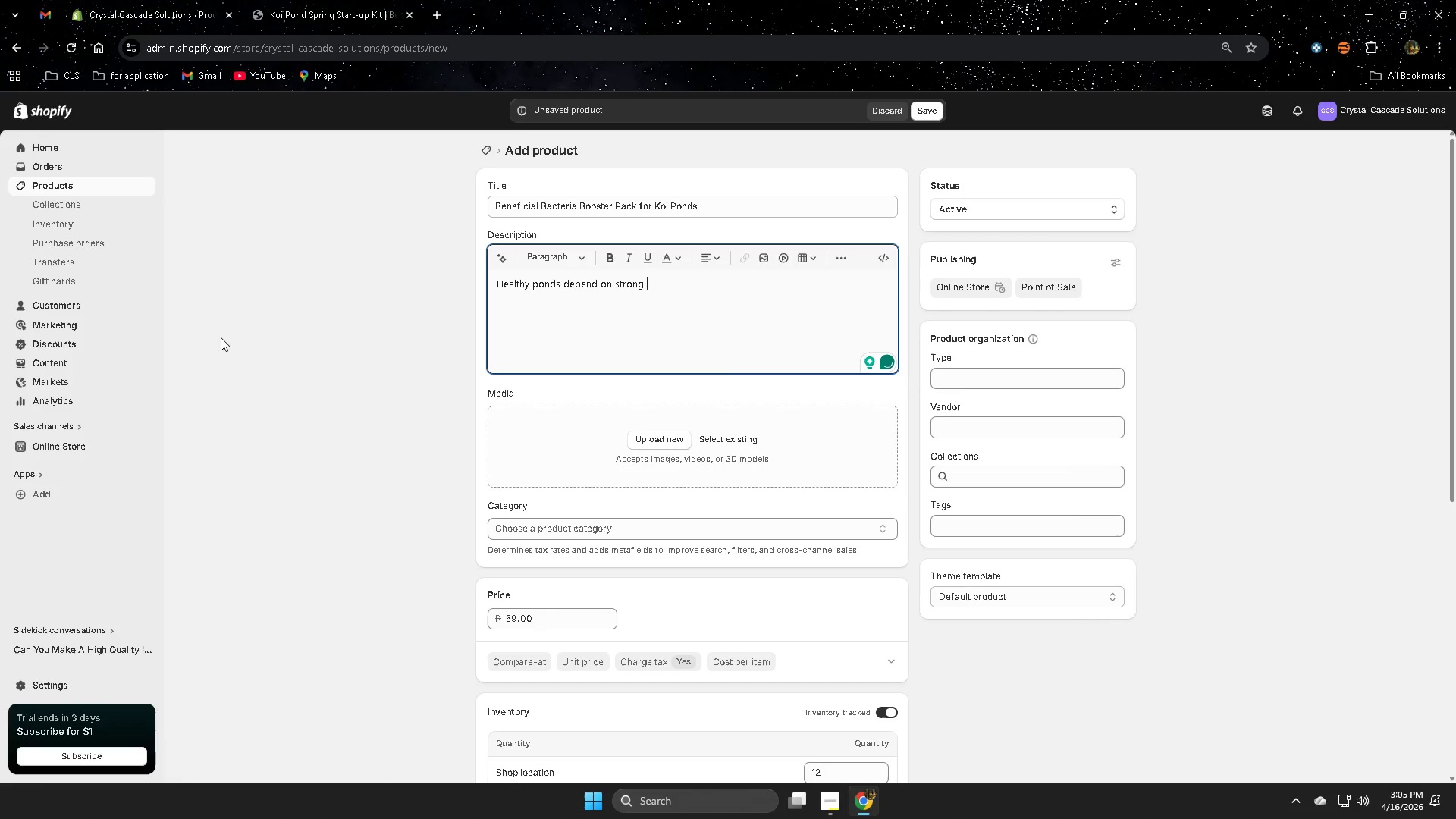 
wait(8.16)
 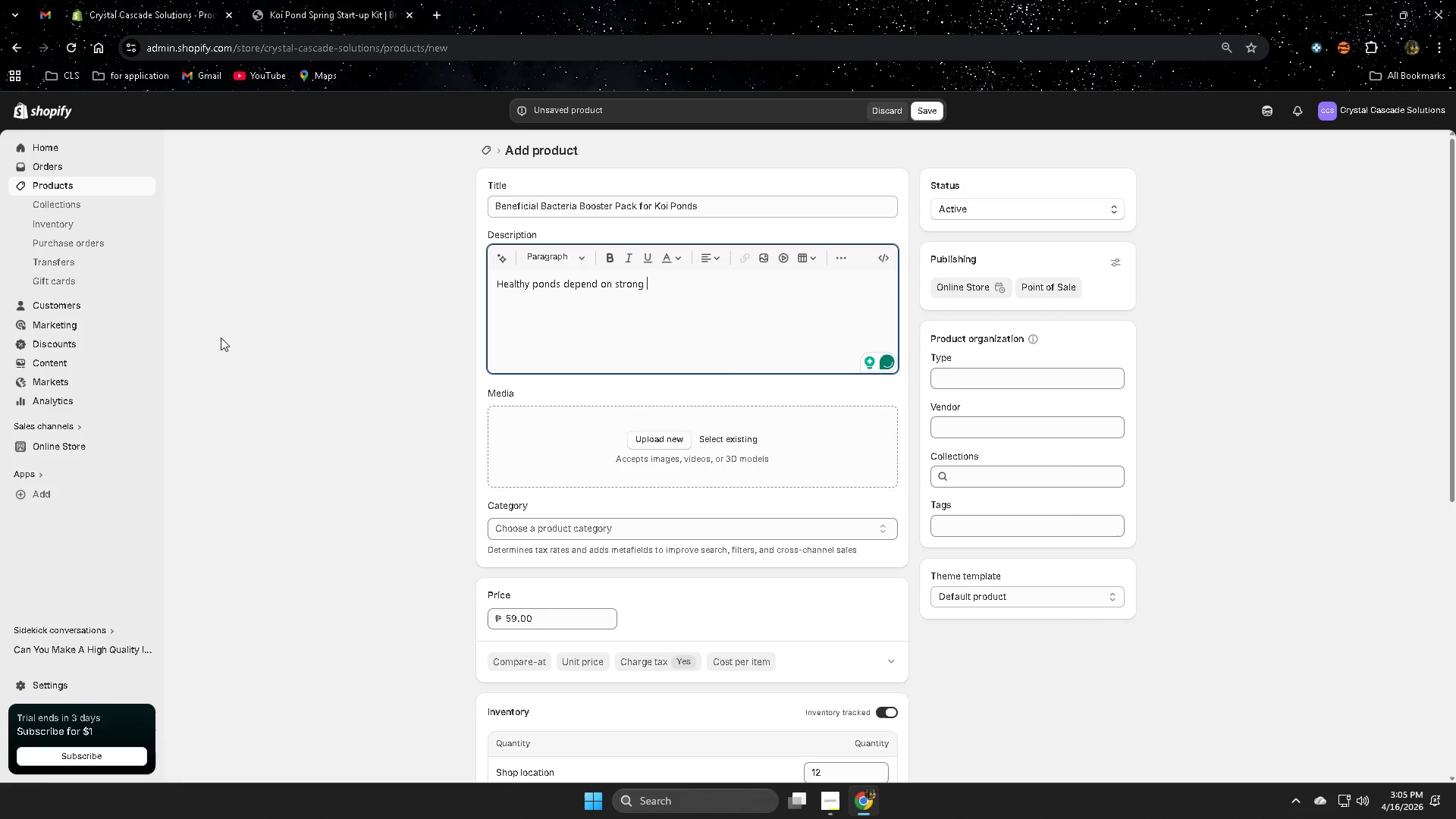 
key(Space)
 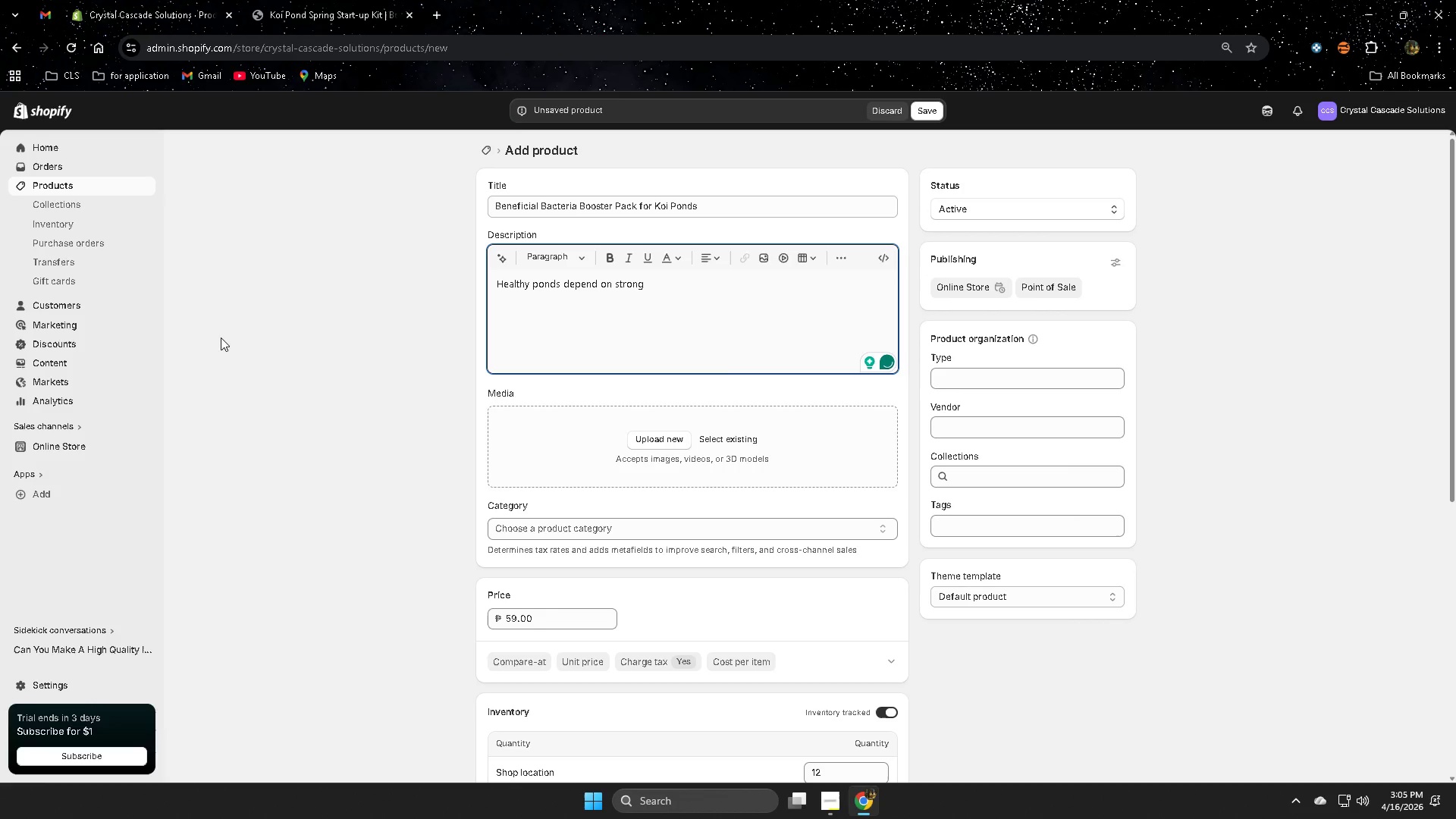 
key(Backspace)
 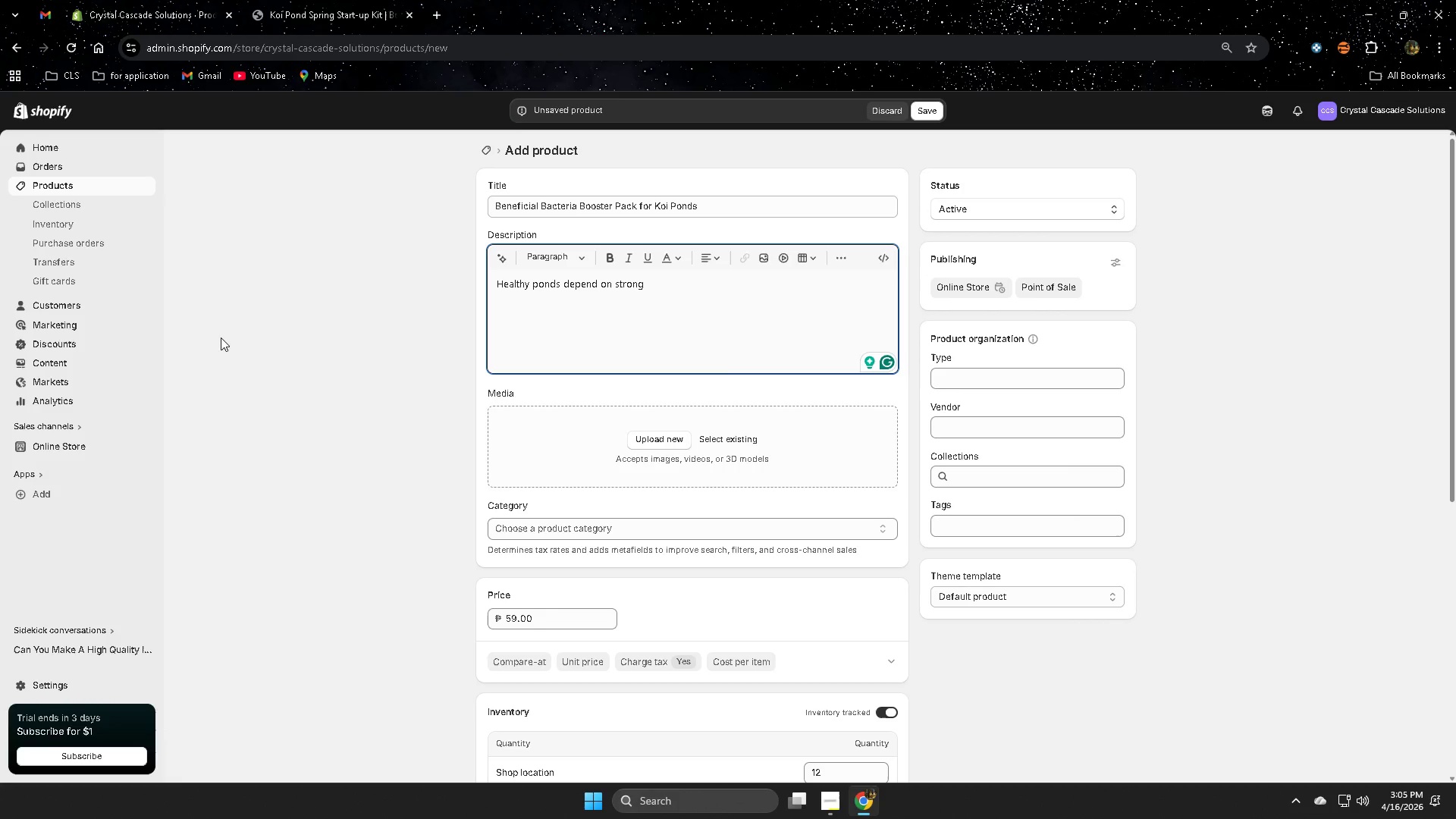 
type(biological )
 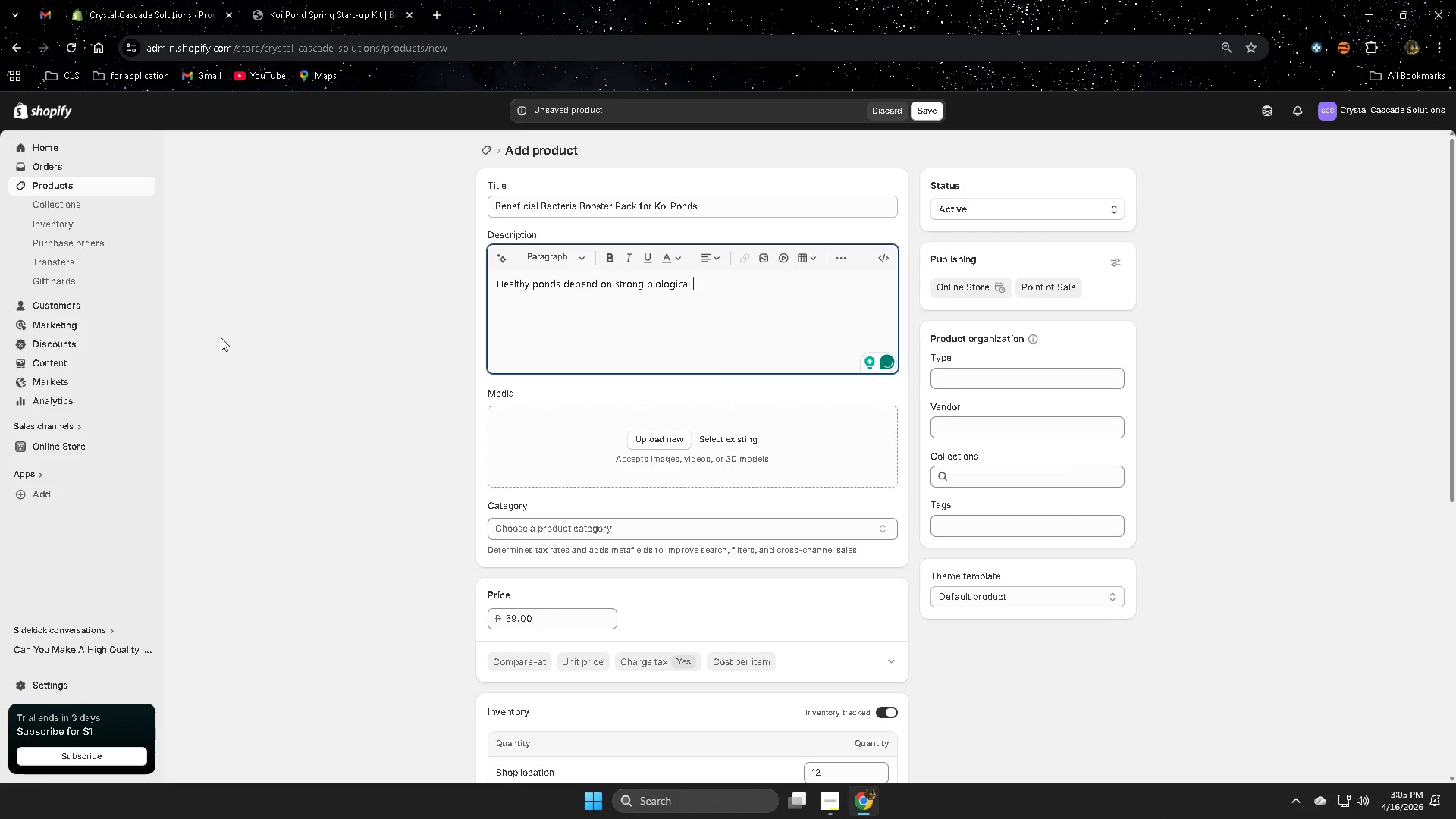 
type(filtration. The Beneficial )
 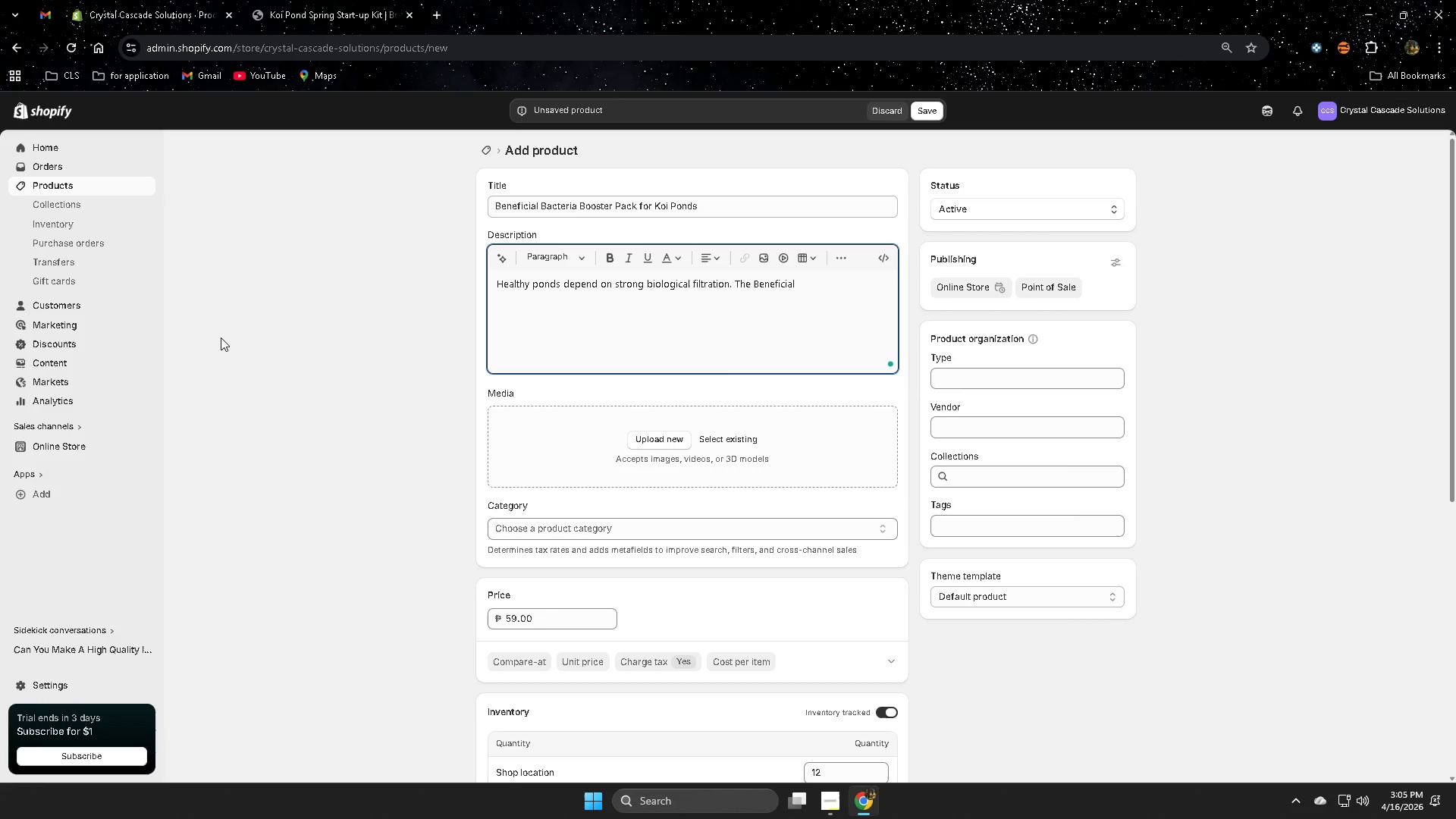 
wait(16.12)
 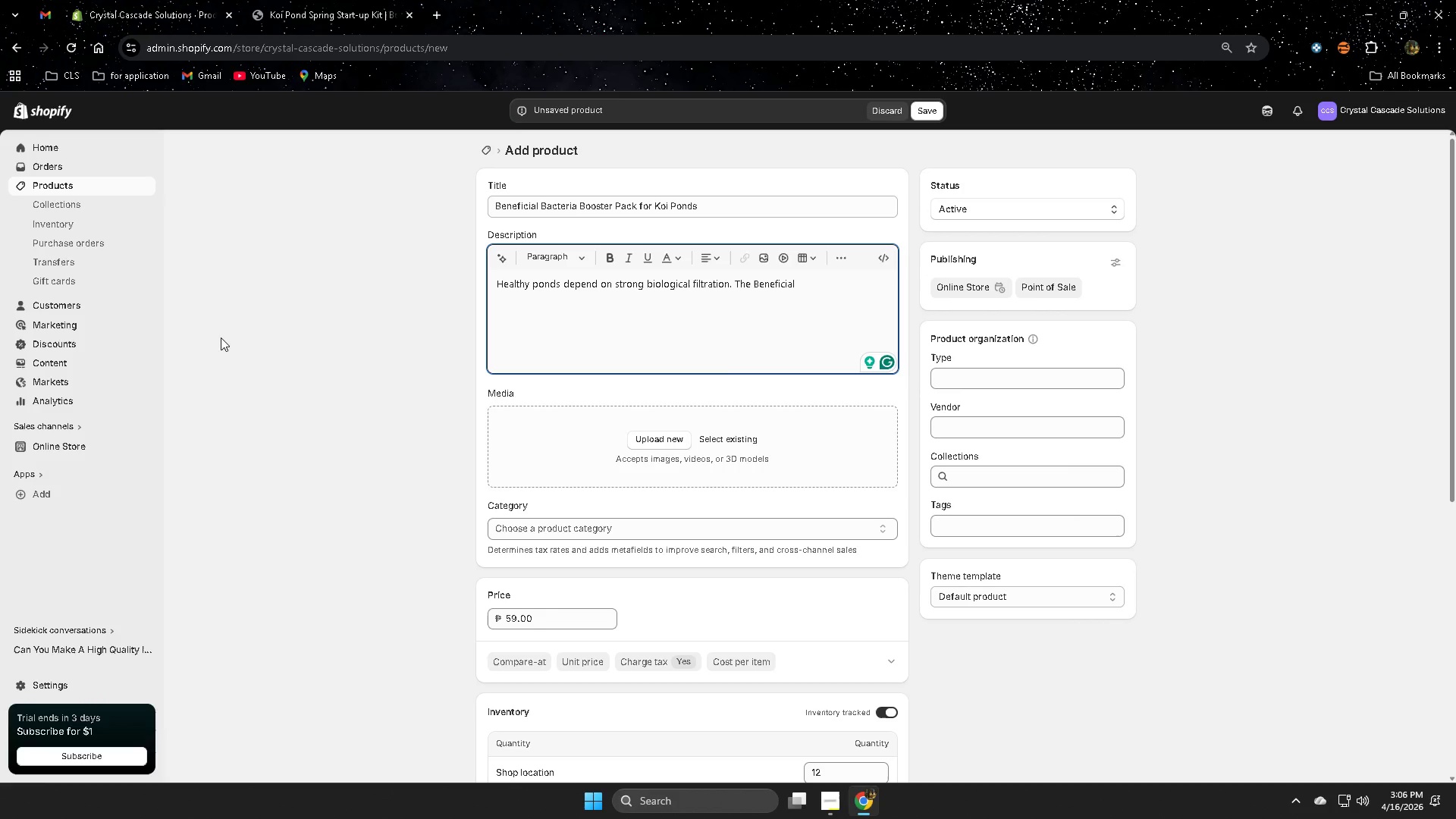 
type(Bacteria)
 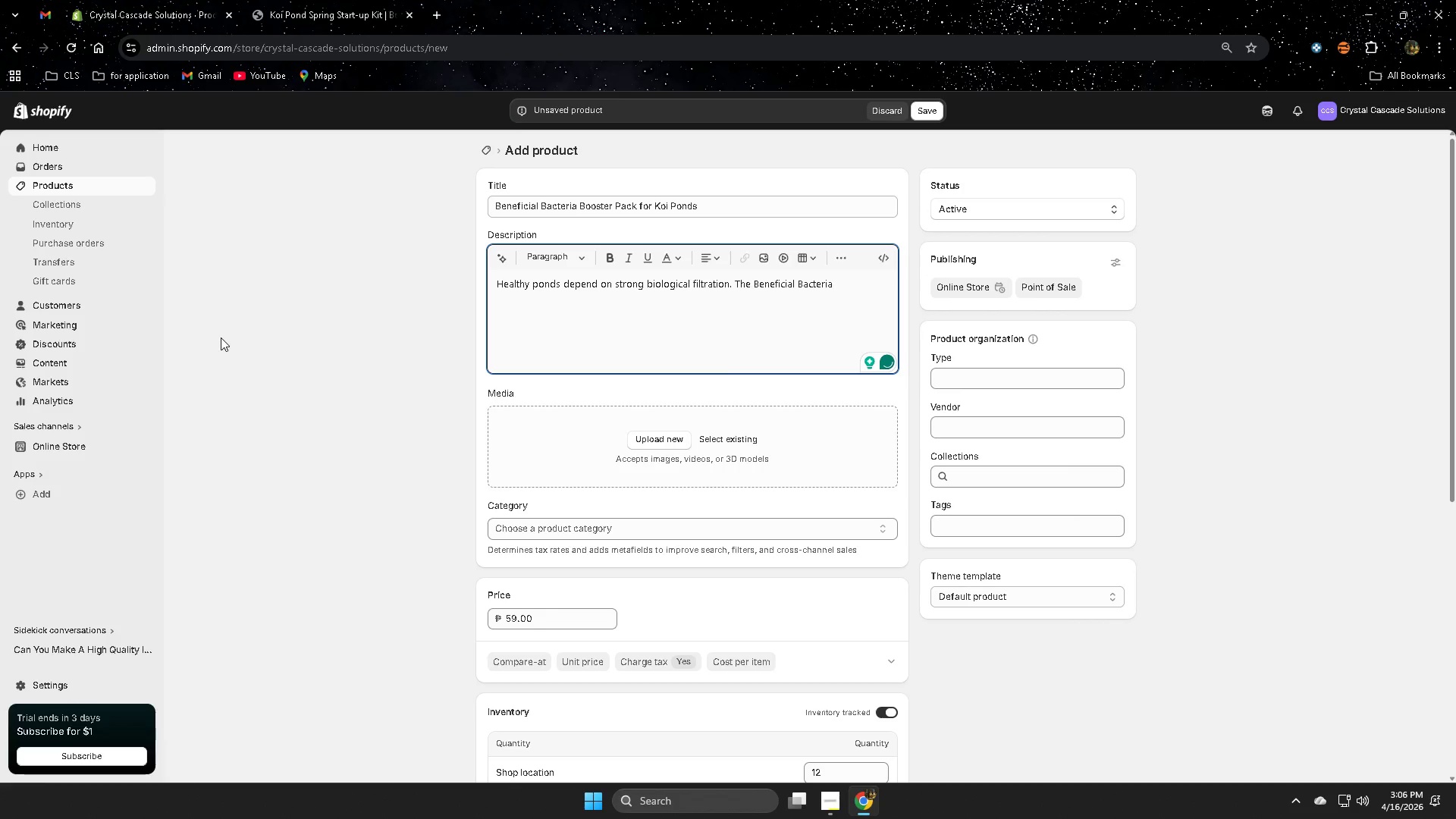 
type( Boosa)
key(Backspace)
type(ter Pack)
 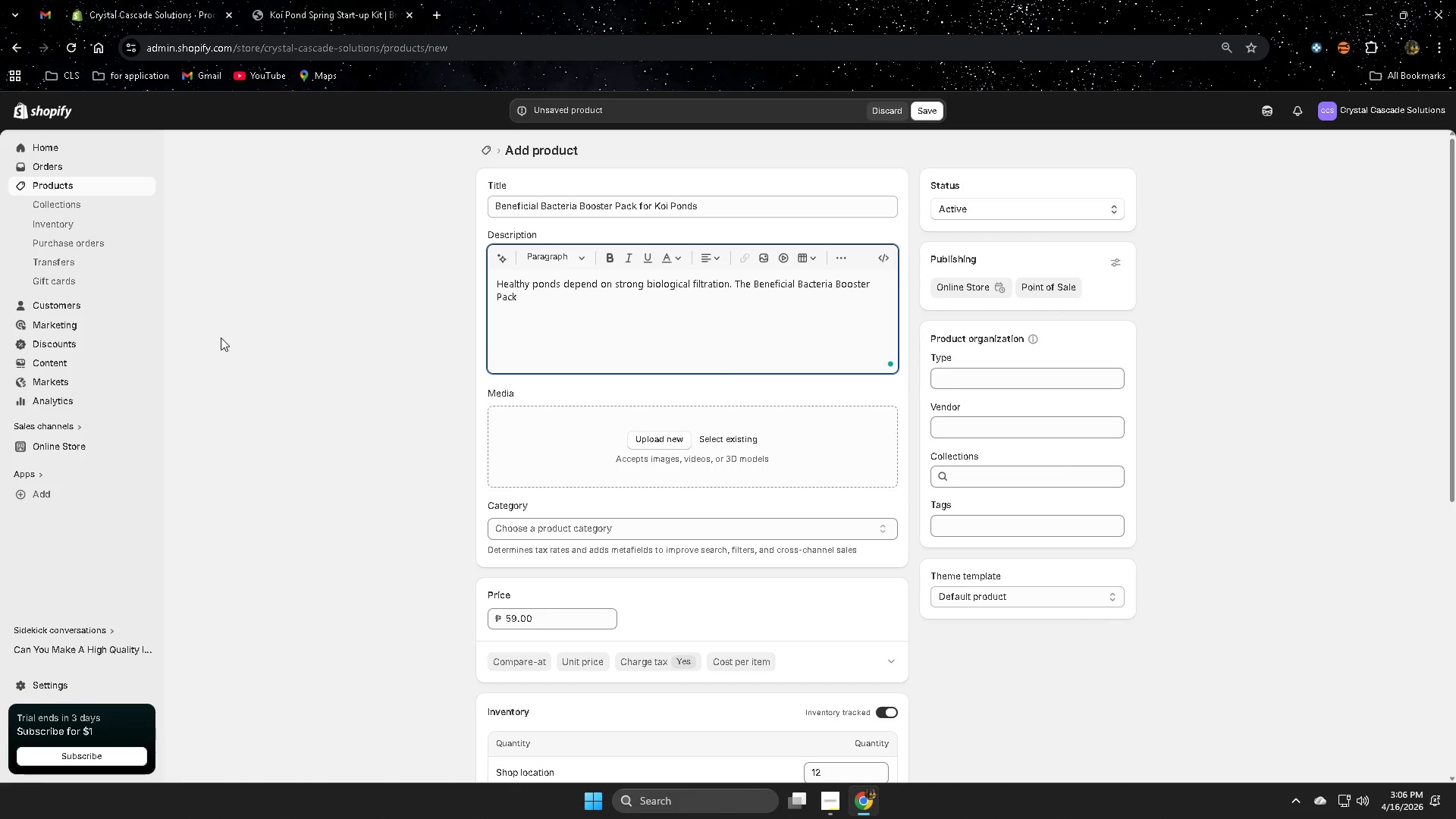 
type( delivers high-density microbial )
 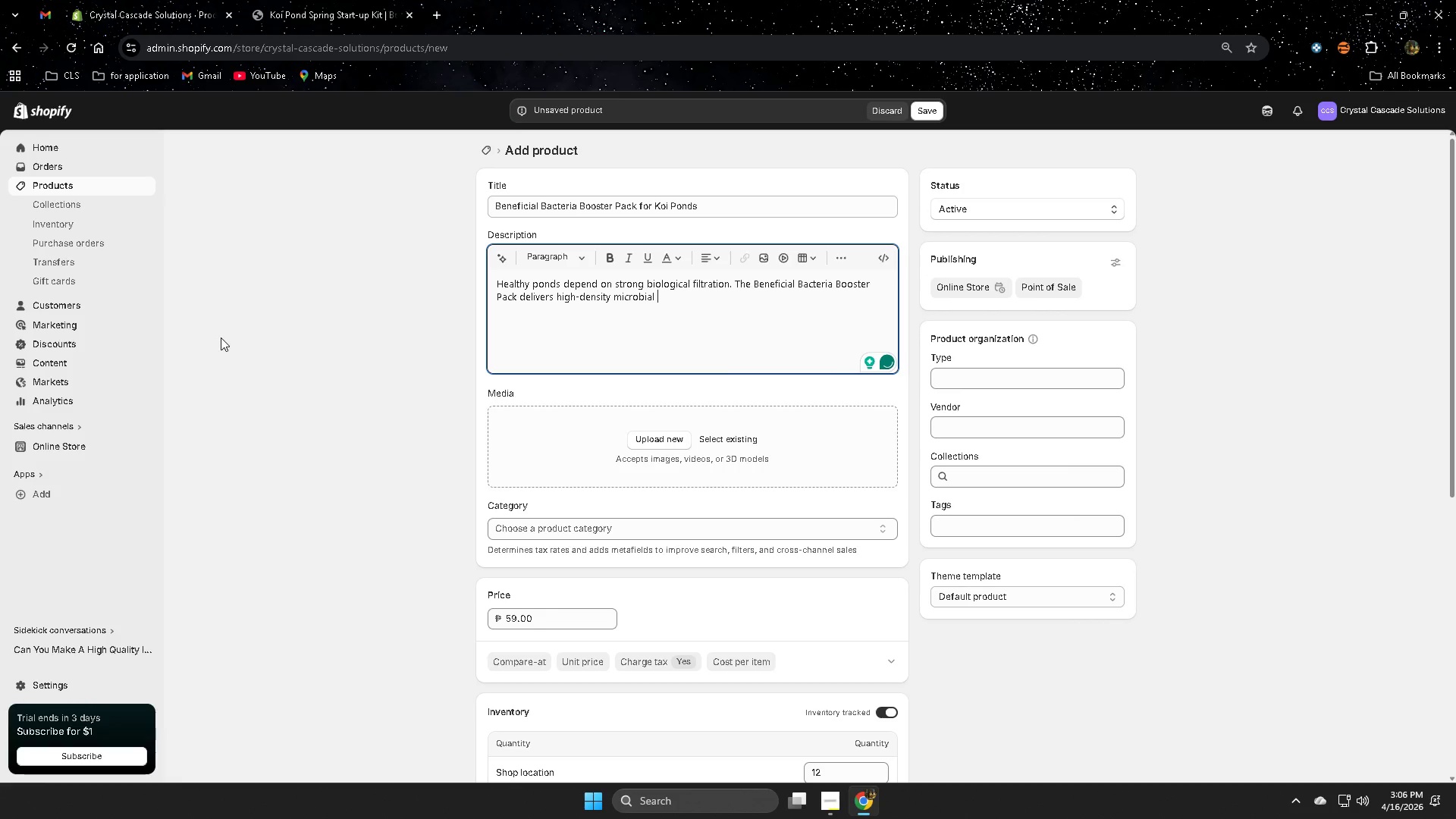 
type(cultures designed to break down organic waste)
 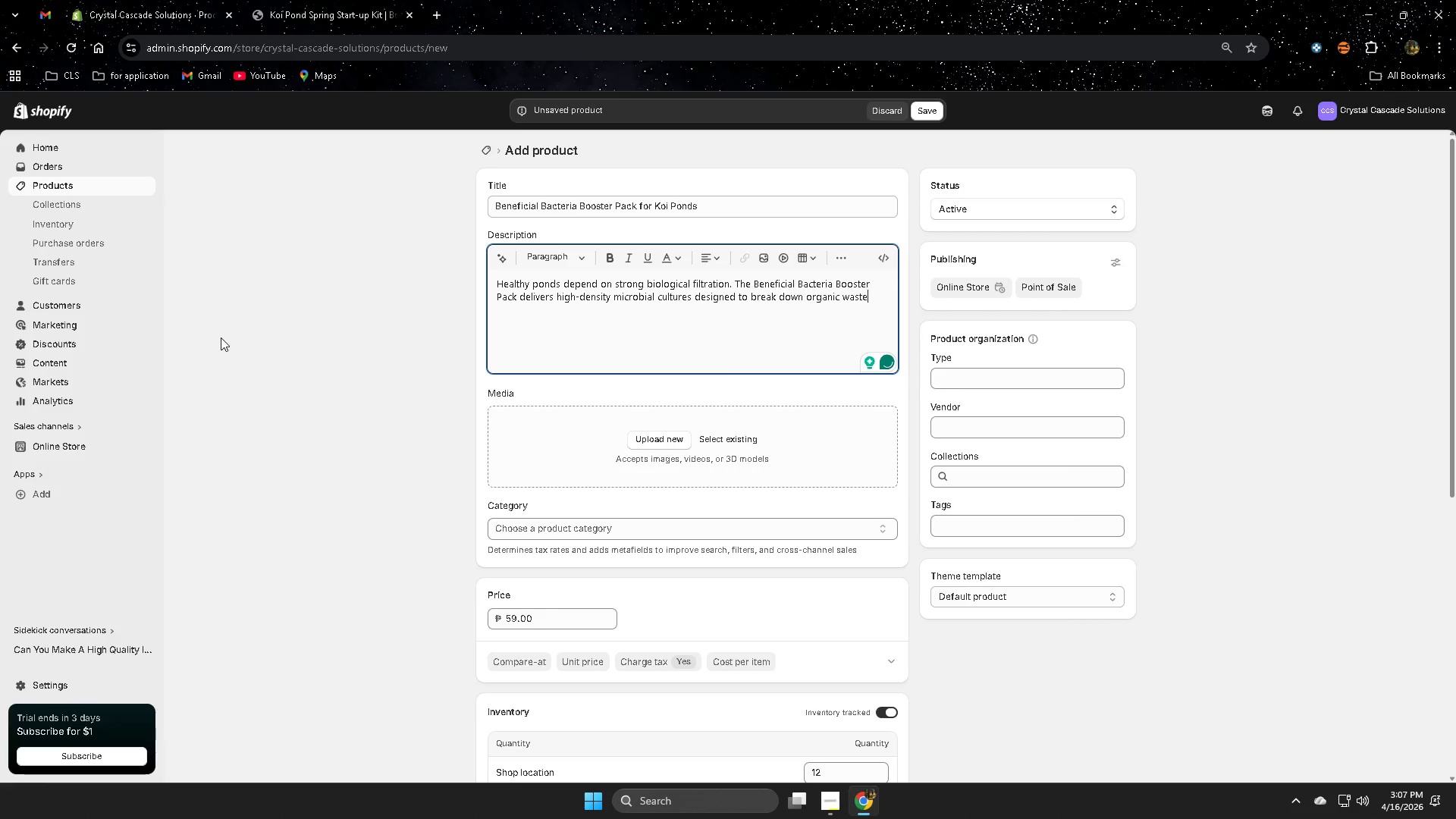 
type(, reduce)
 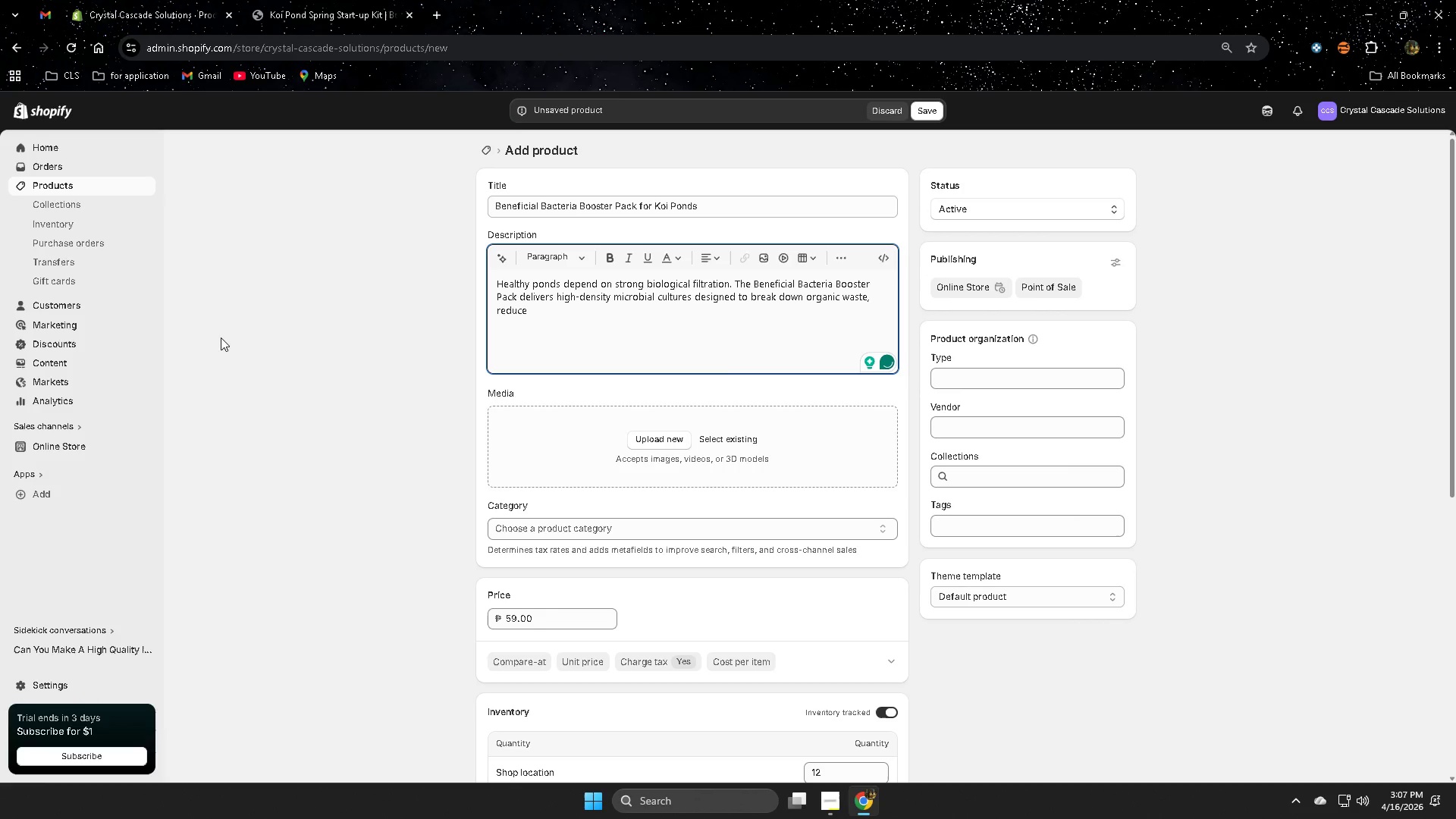 
wait(5.25)
 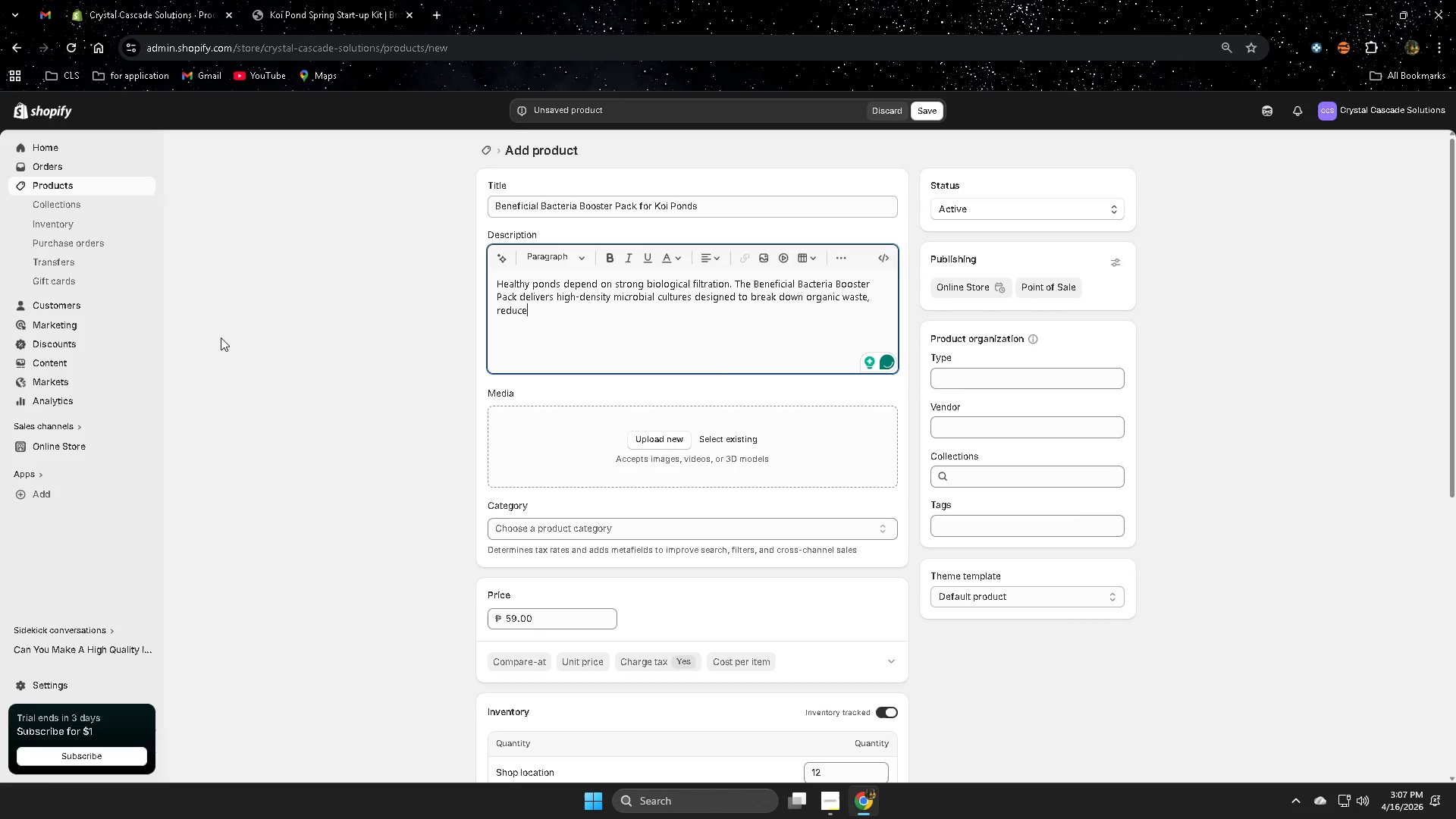 
type( ammonia build up)
 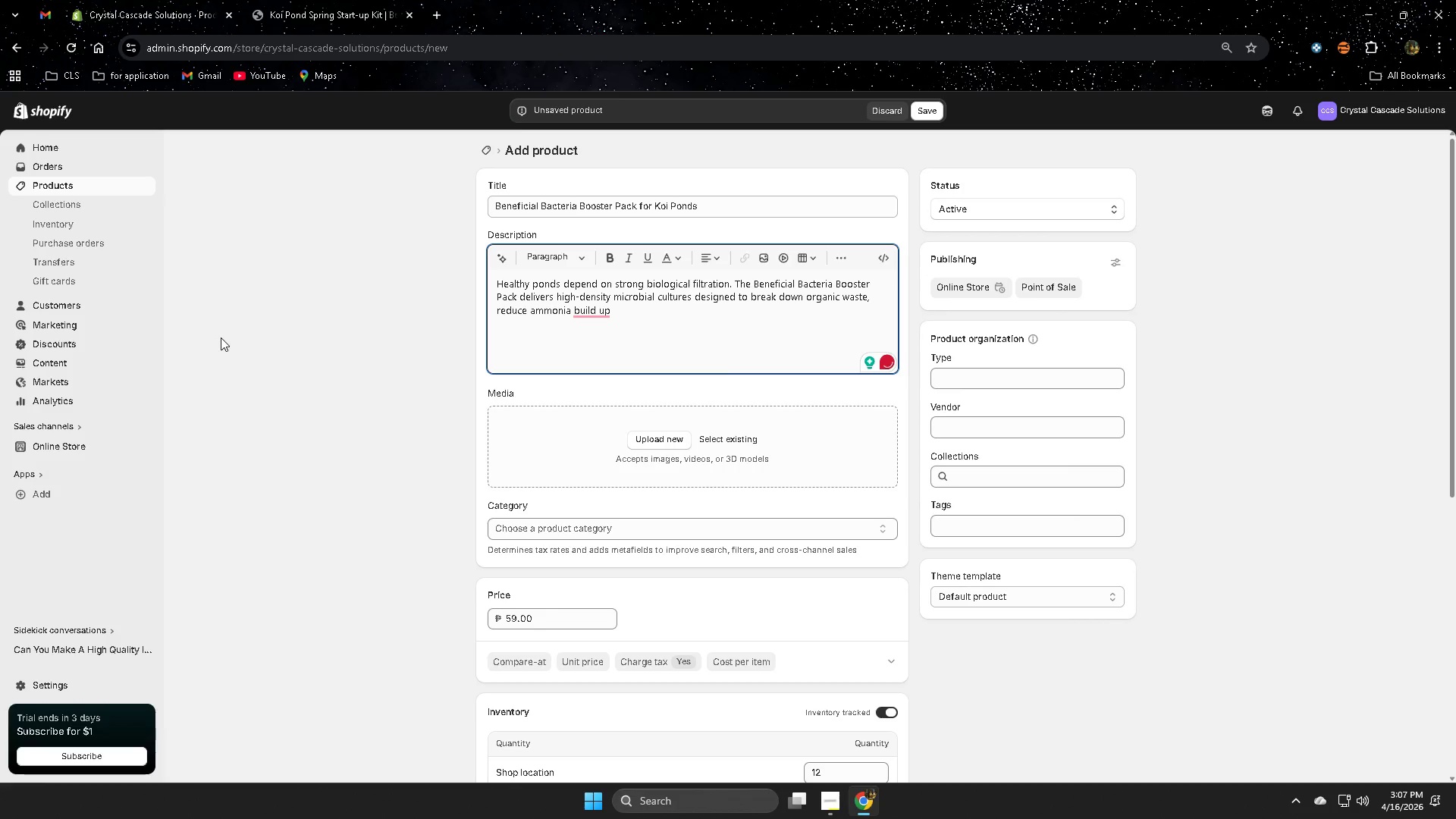 
key(Comma)
 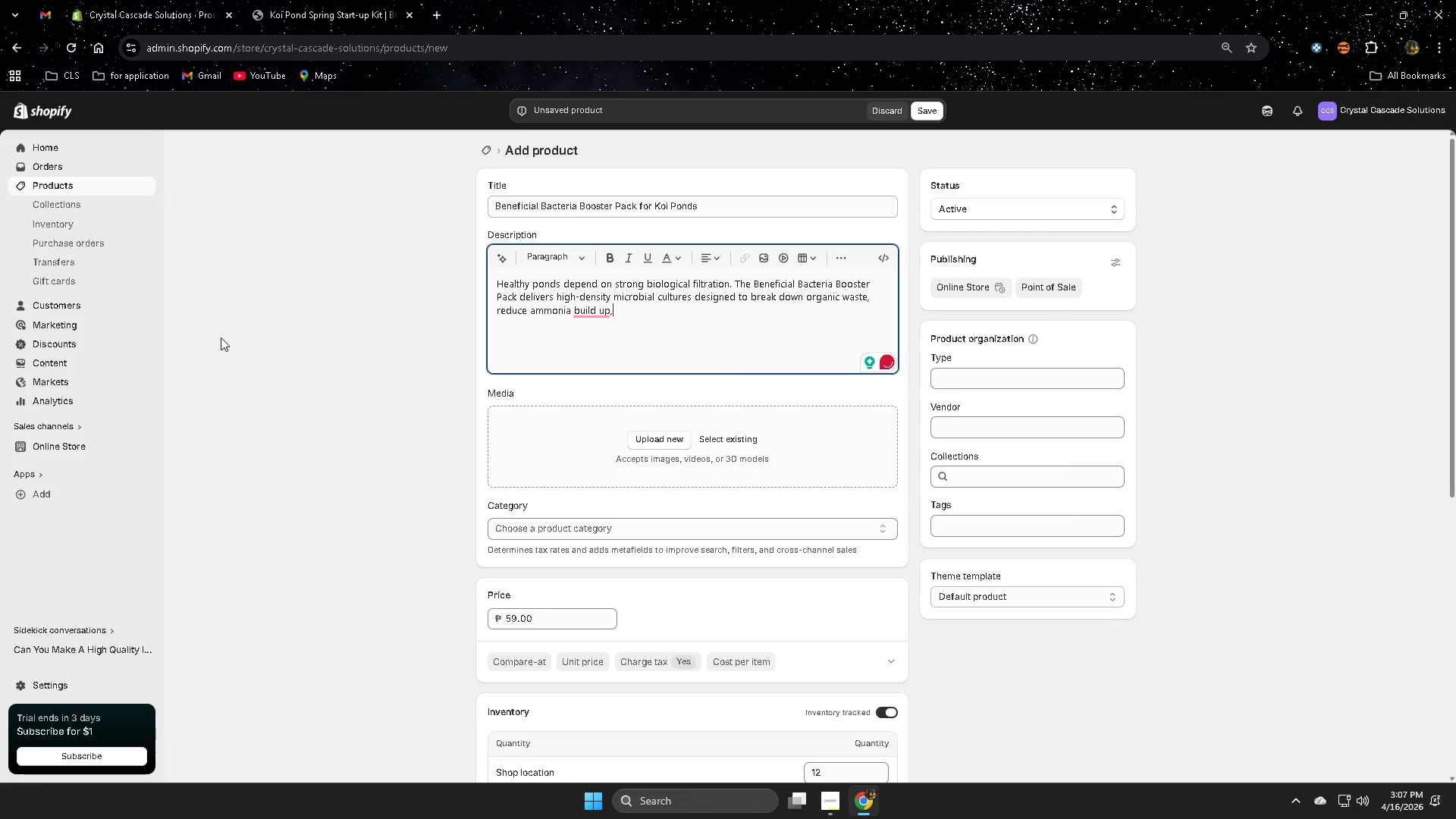 
key(Space)
 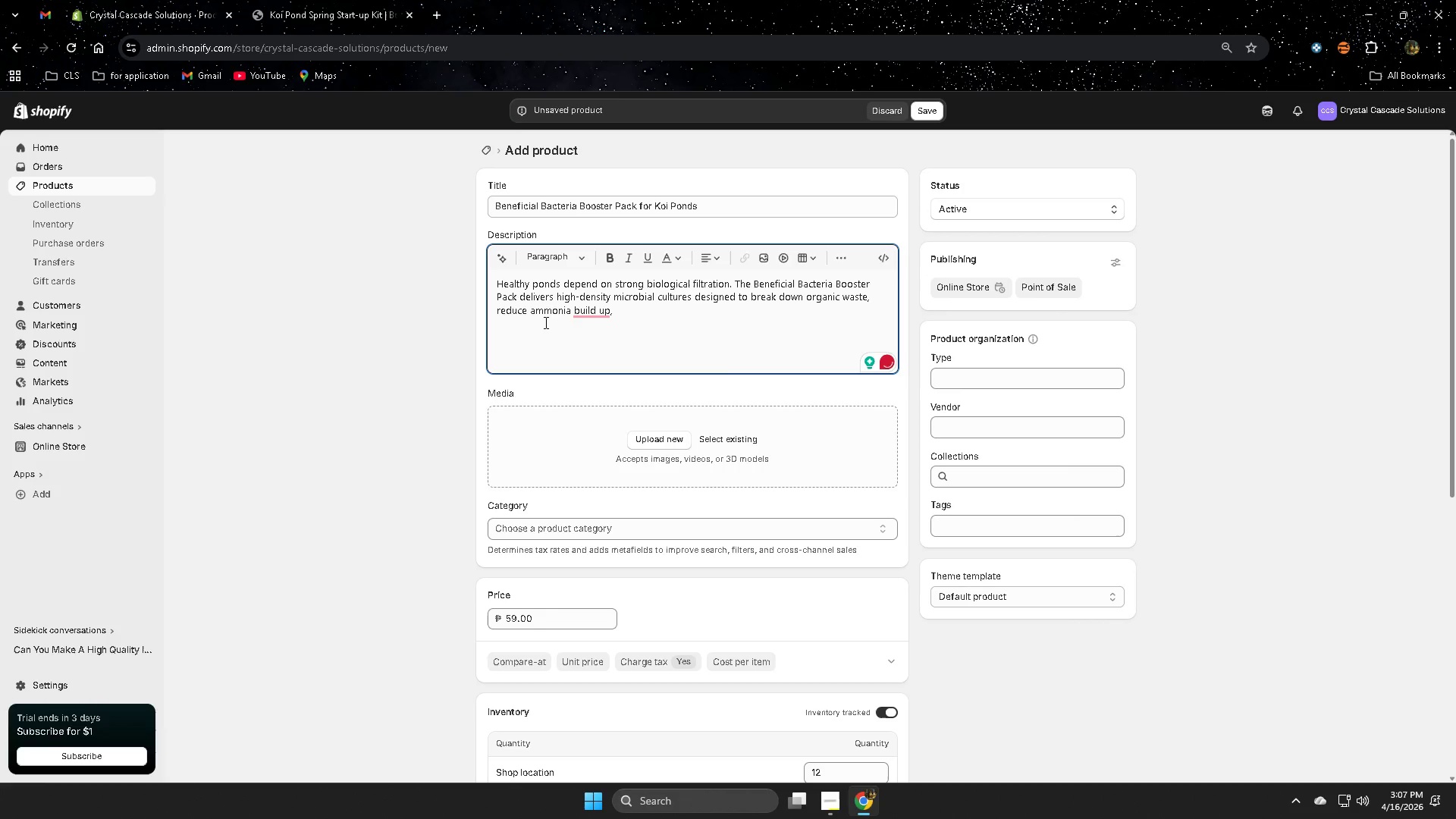 
left_click([602, 312])
 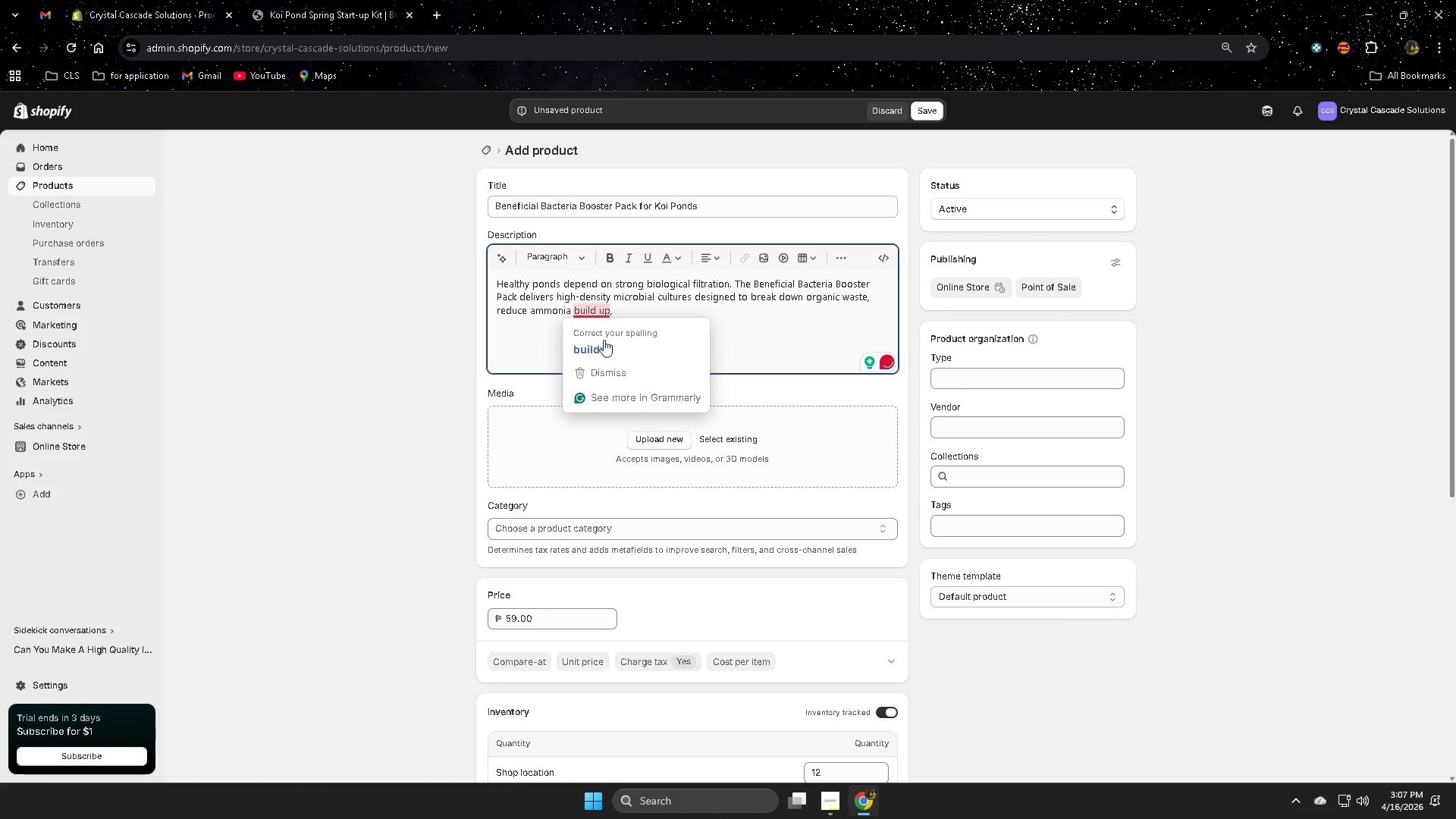 
left_click([606, 349])
 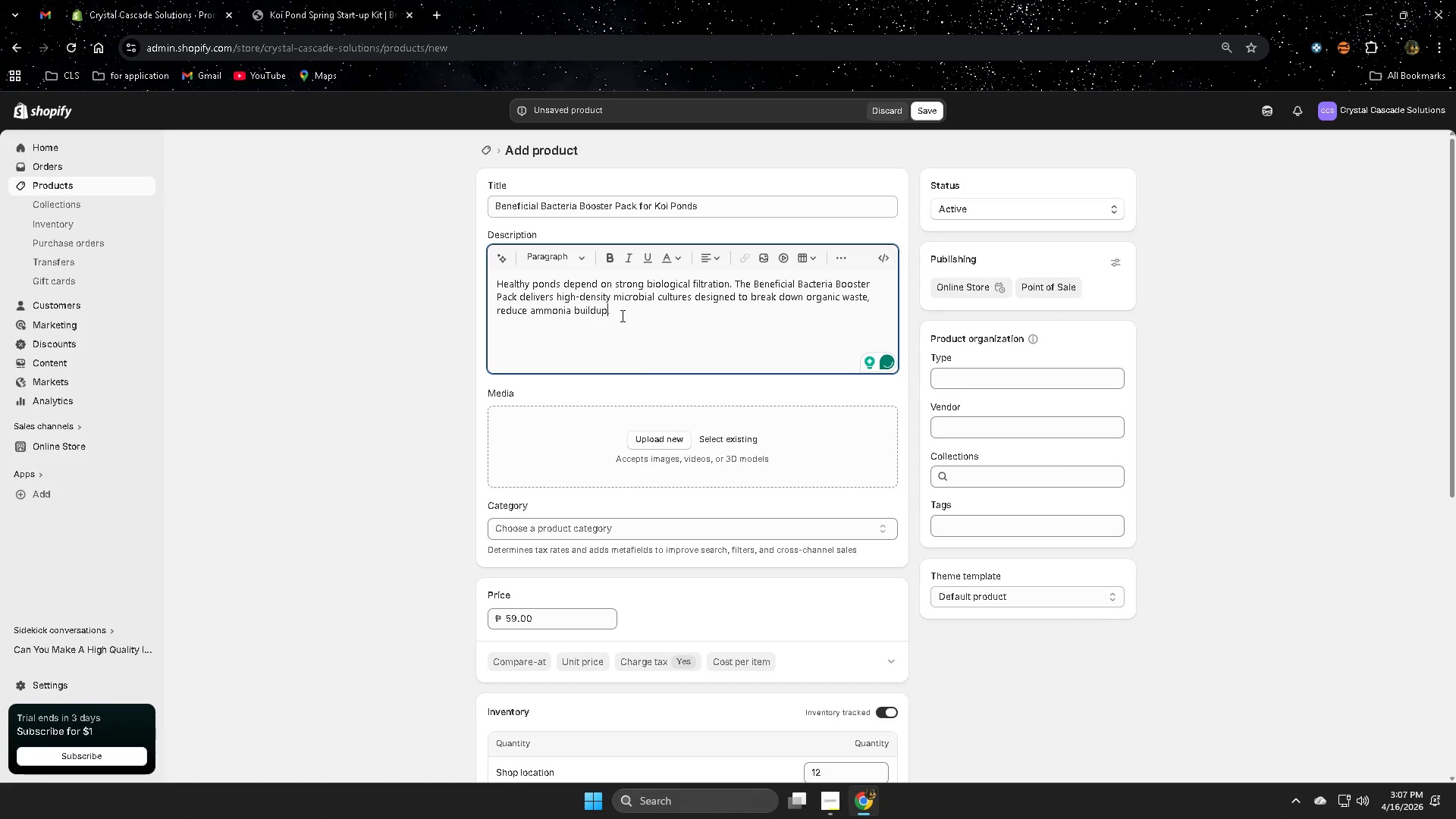 
left_click([621, 315])
 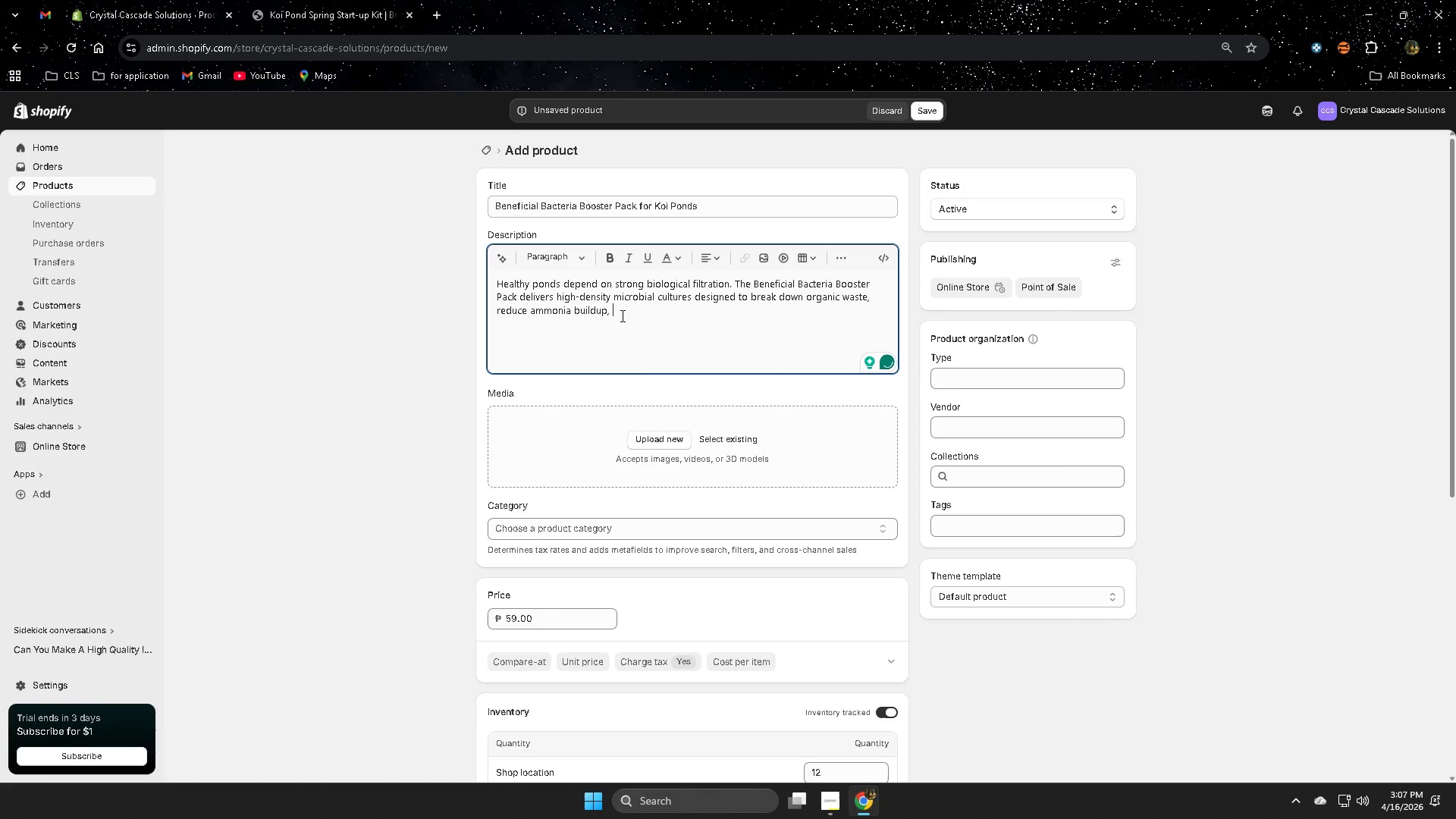 
type(and stabilize)
 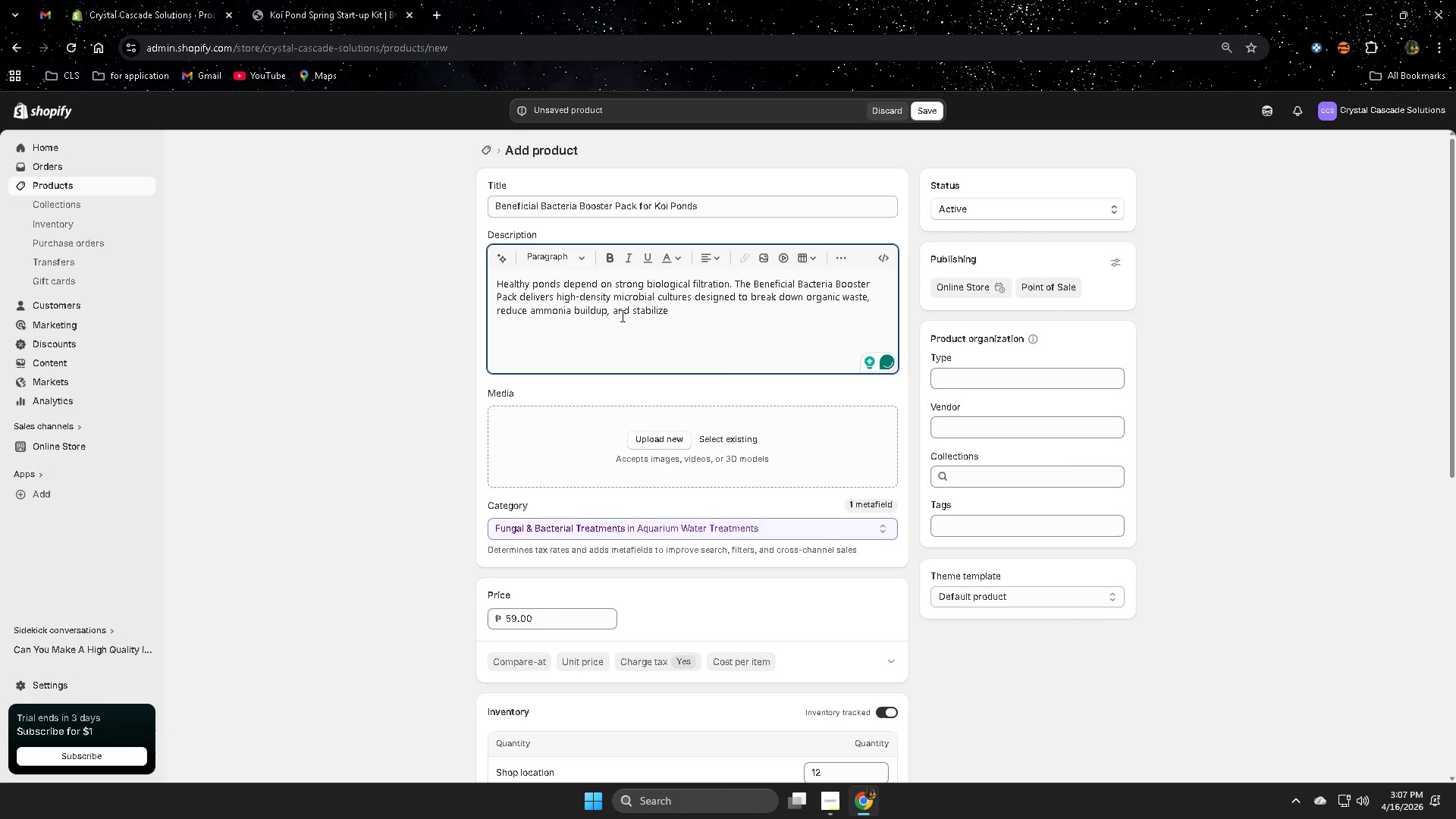 
type( pond ecosystems.)
 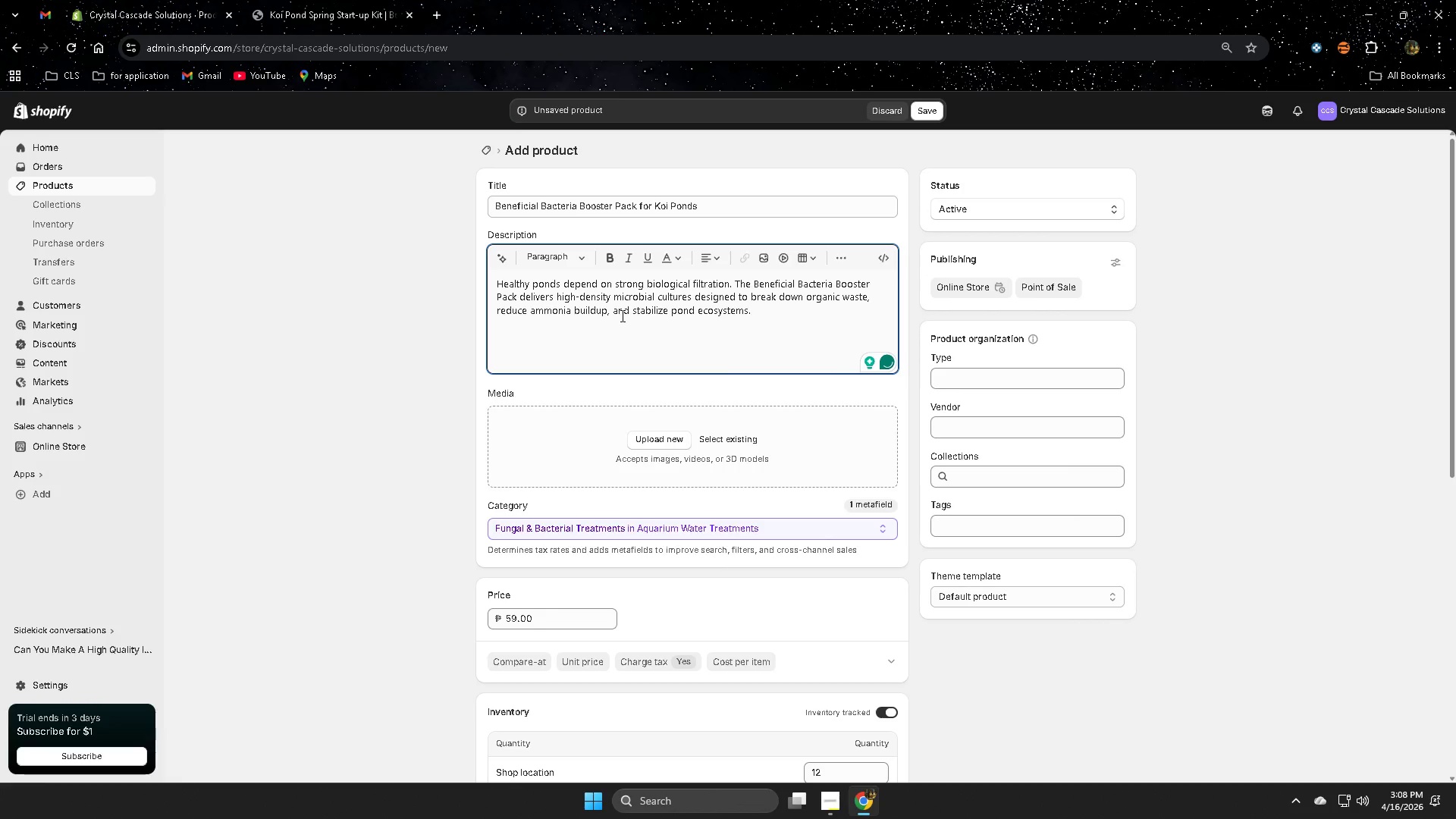 
key(Enter)
 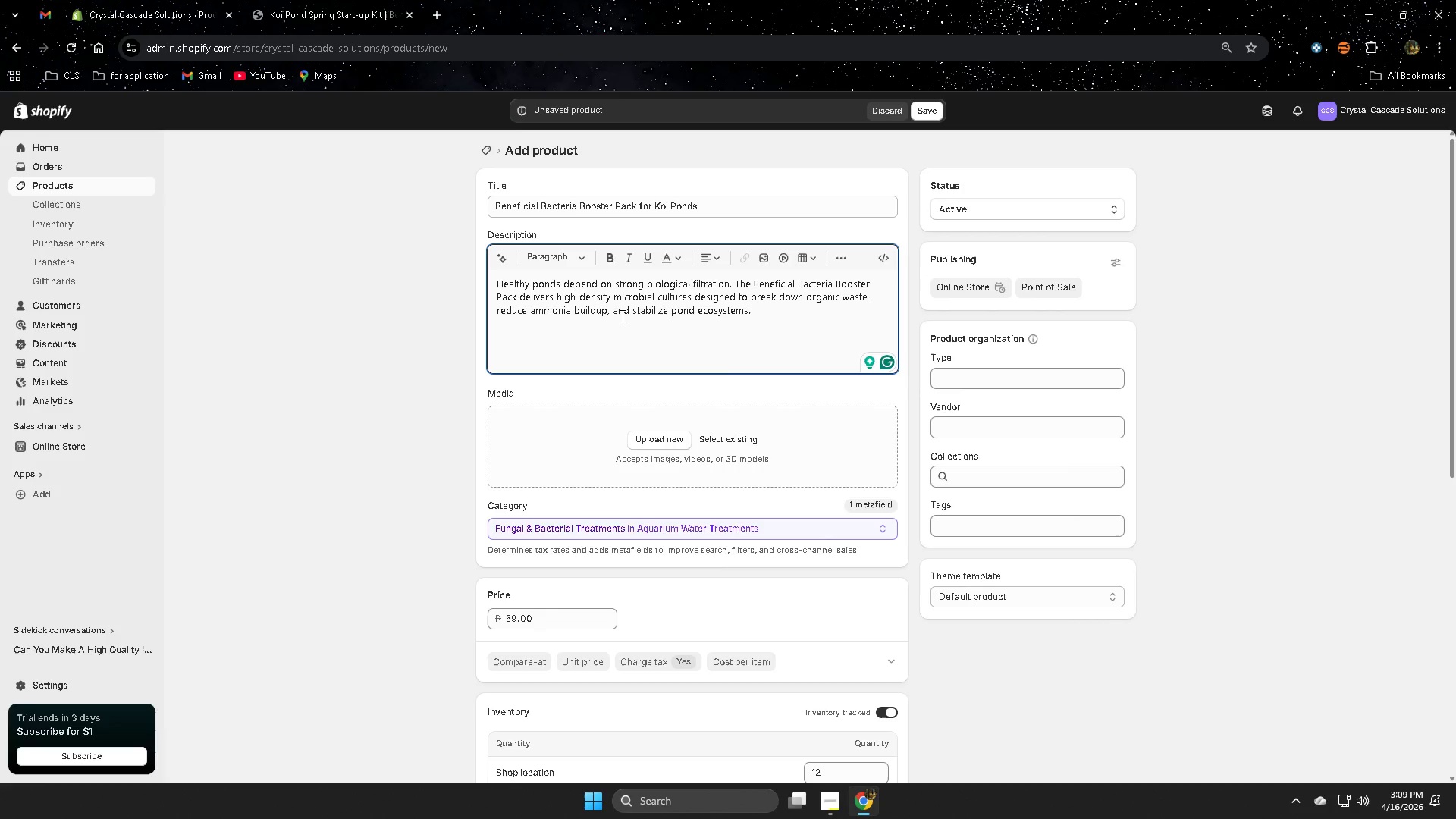 
wait(104.64)
 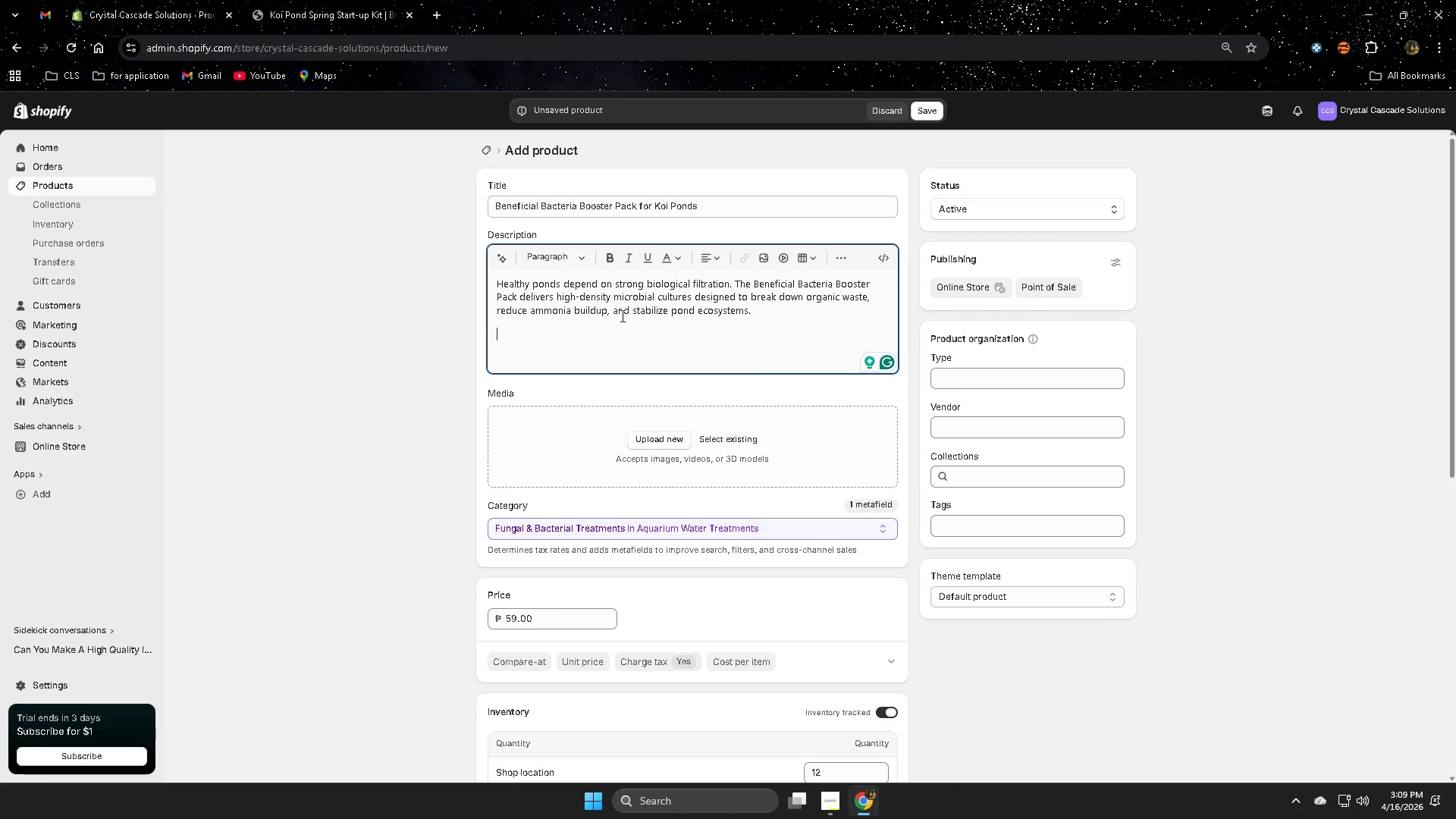 
type(Regular treatment )
 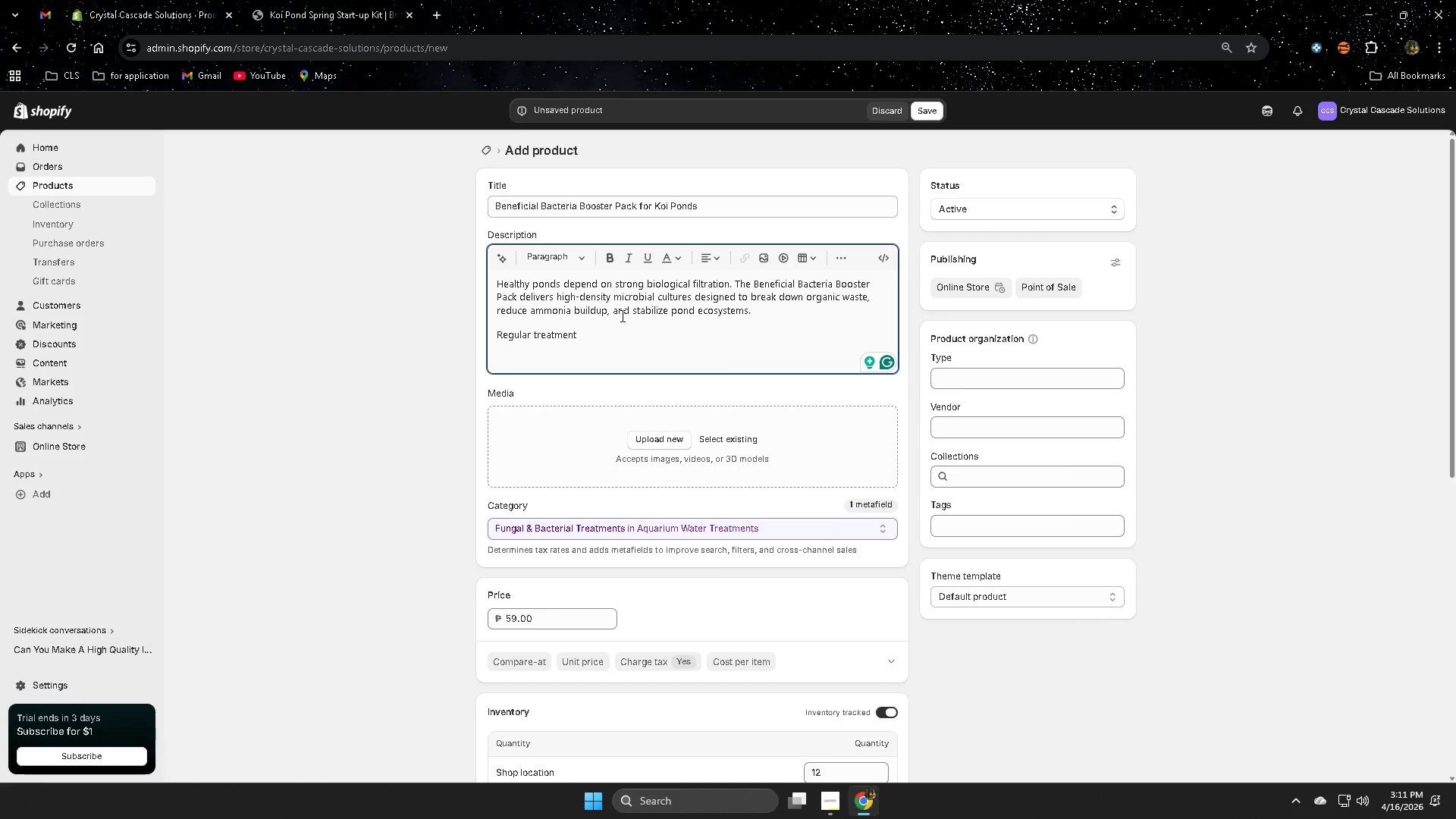 
wait(70.44)
 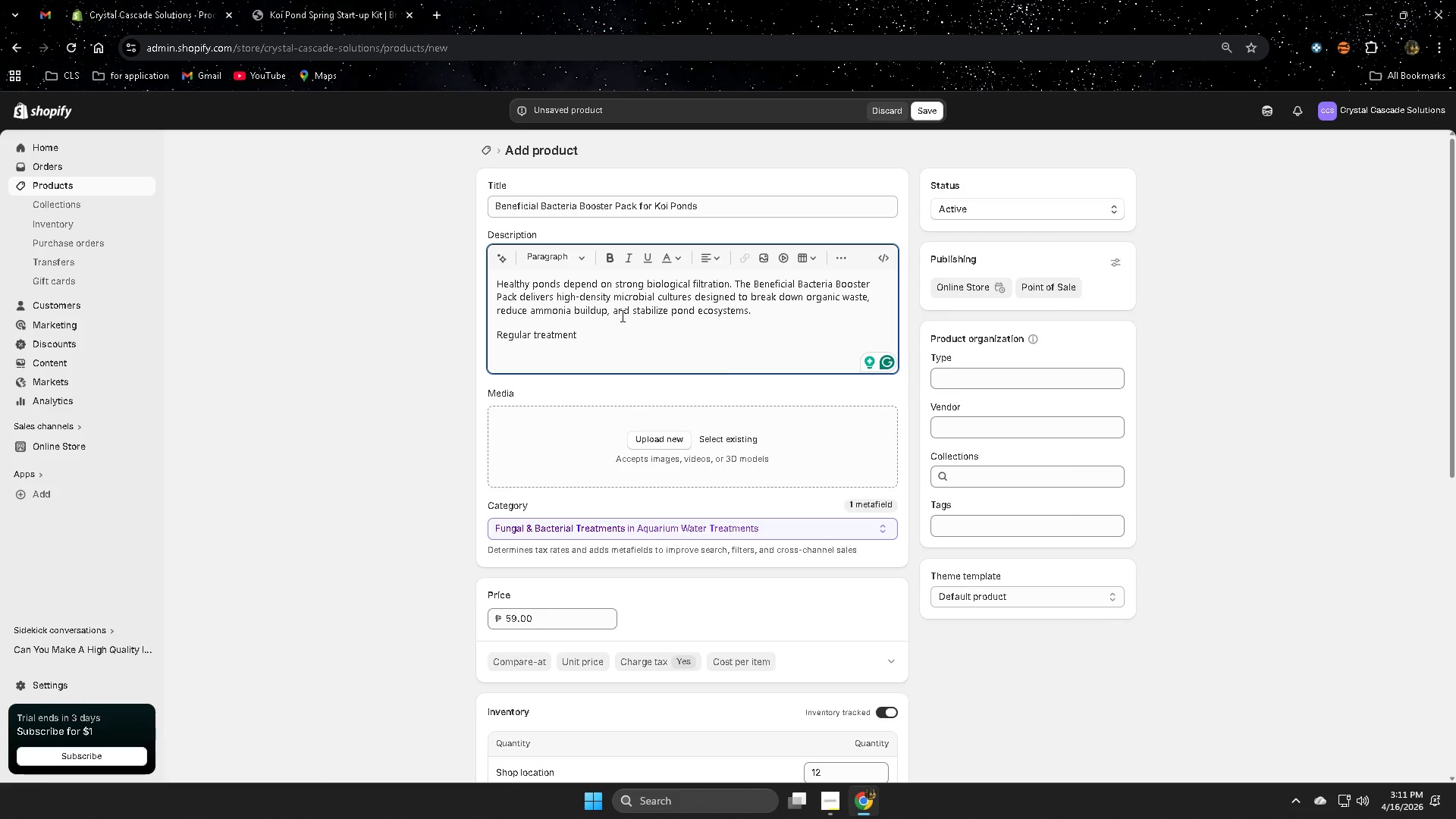 
type(improves)
 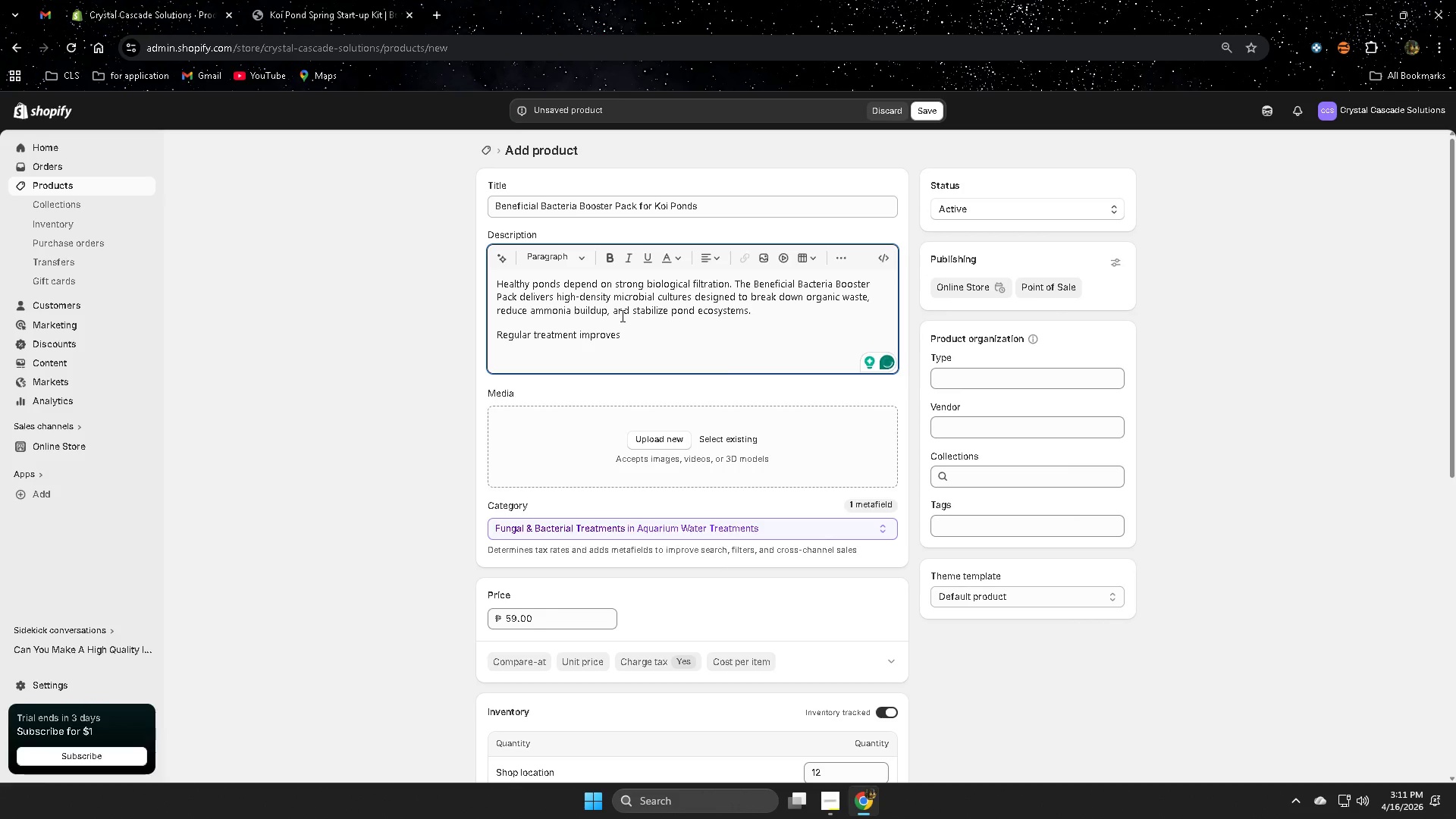 
wait(6.64)
 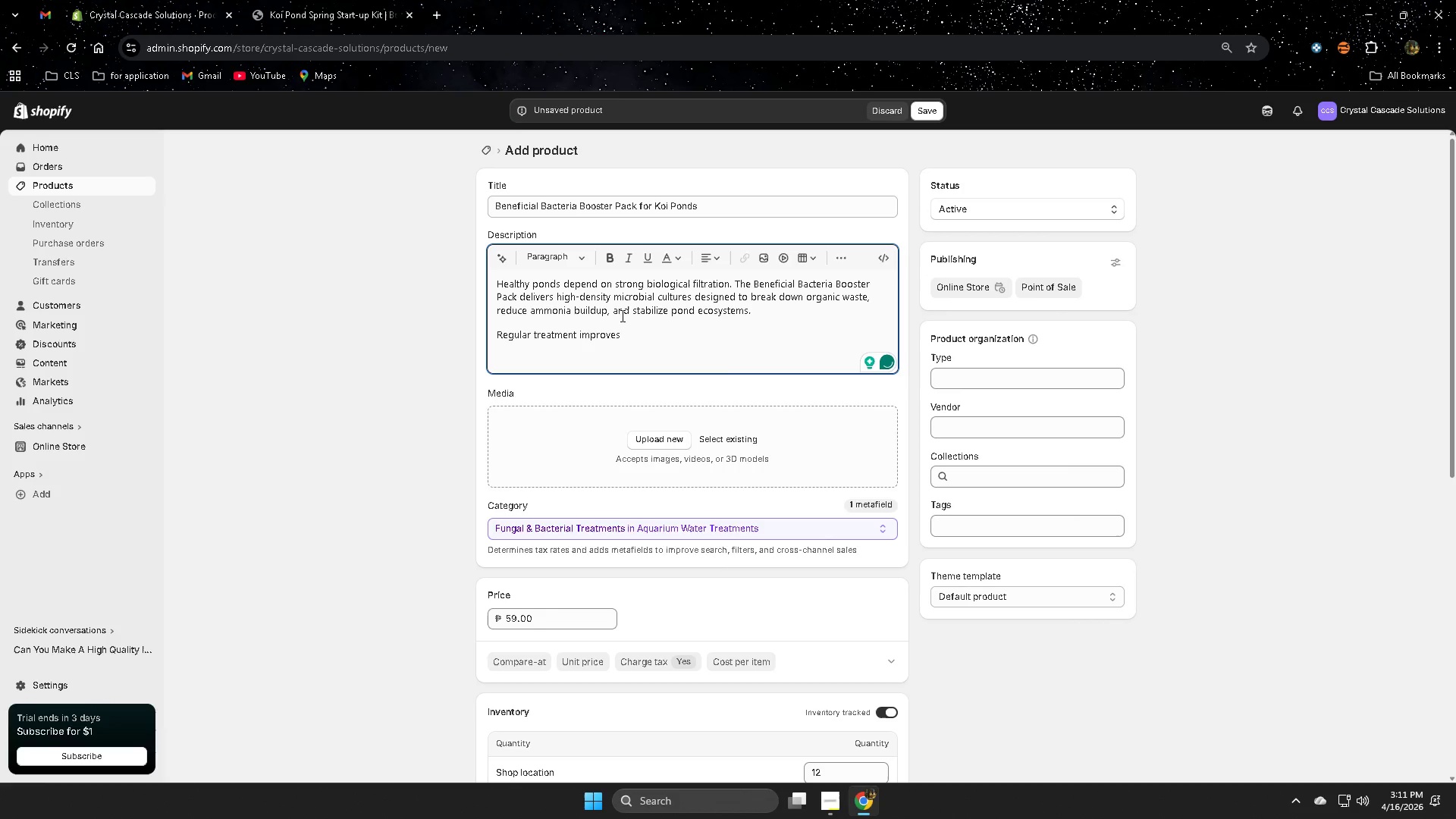 
type( water clati)
key(Backspace)
key(Backspace)
type(rity)
 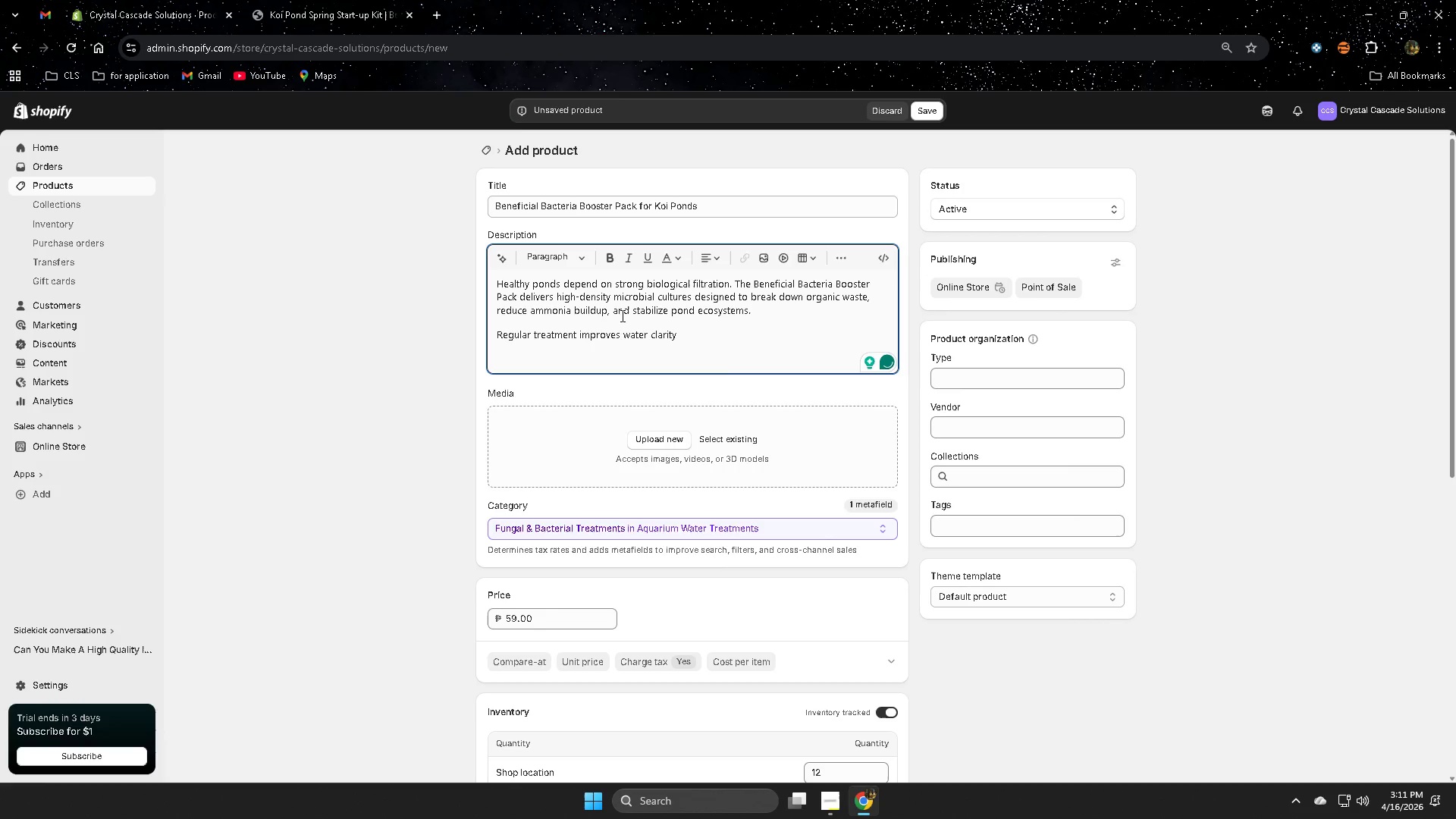 
type( while creating )
 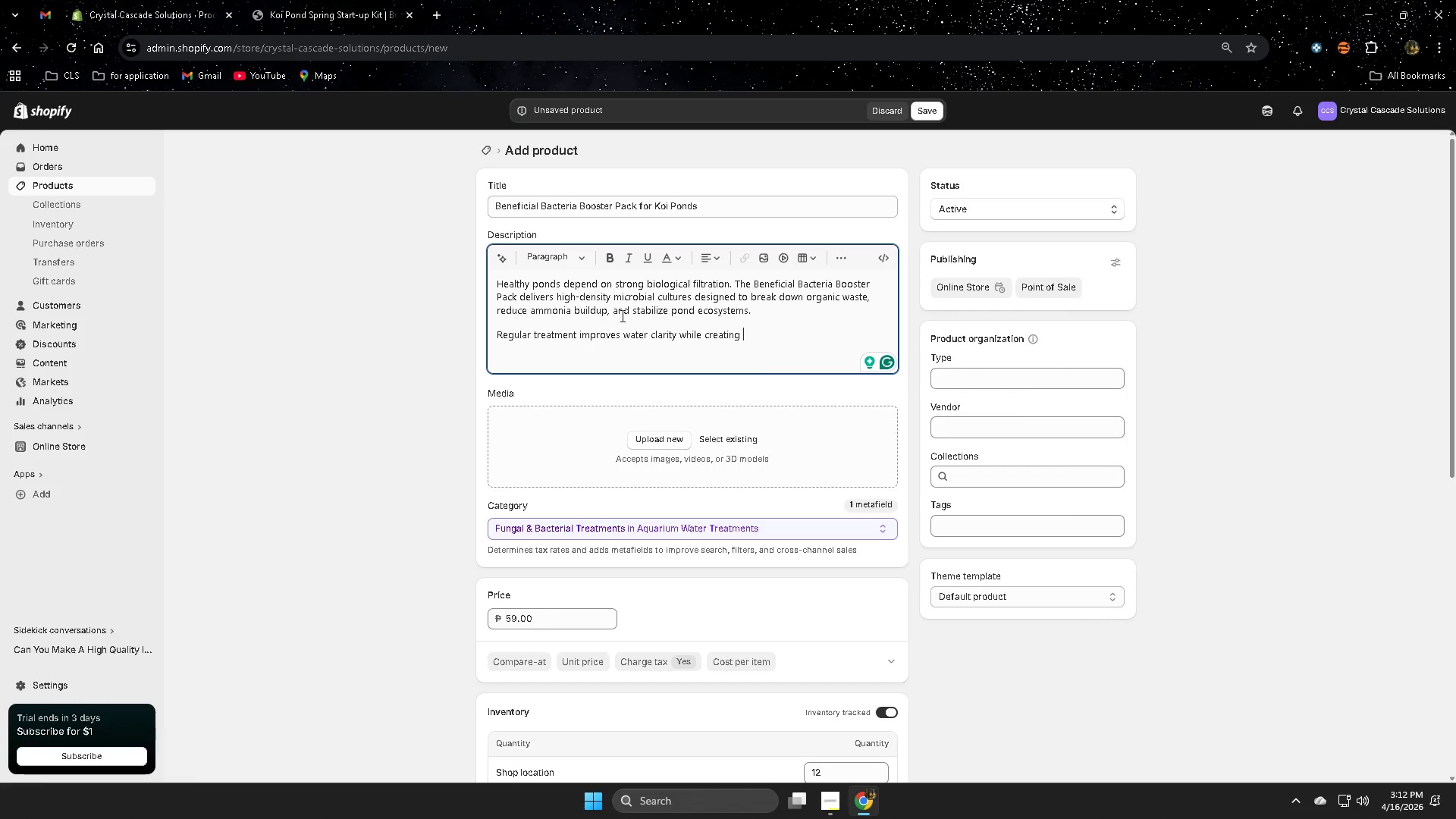 
wait(73.23)
 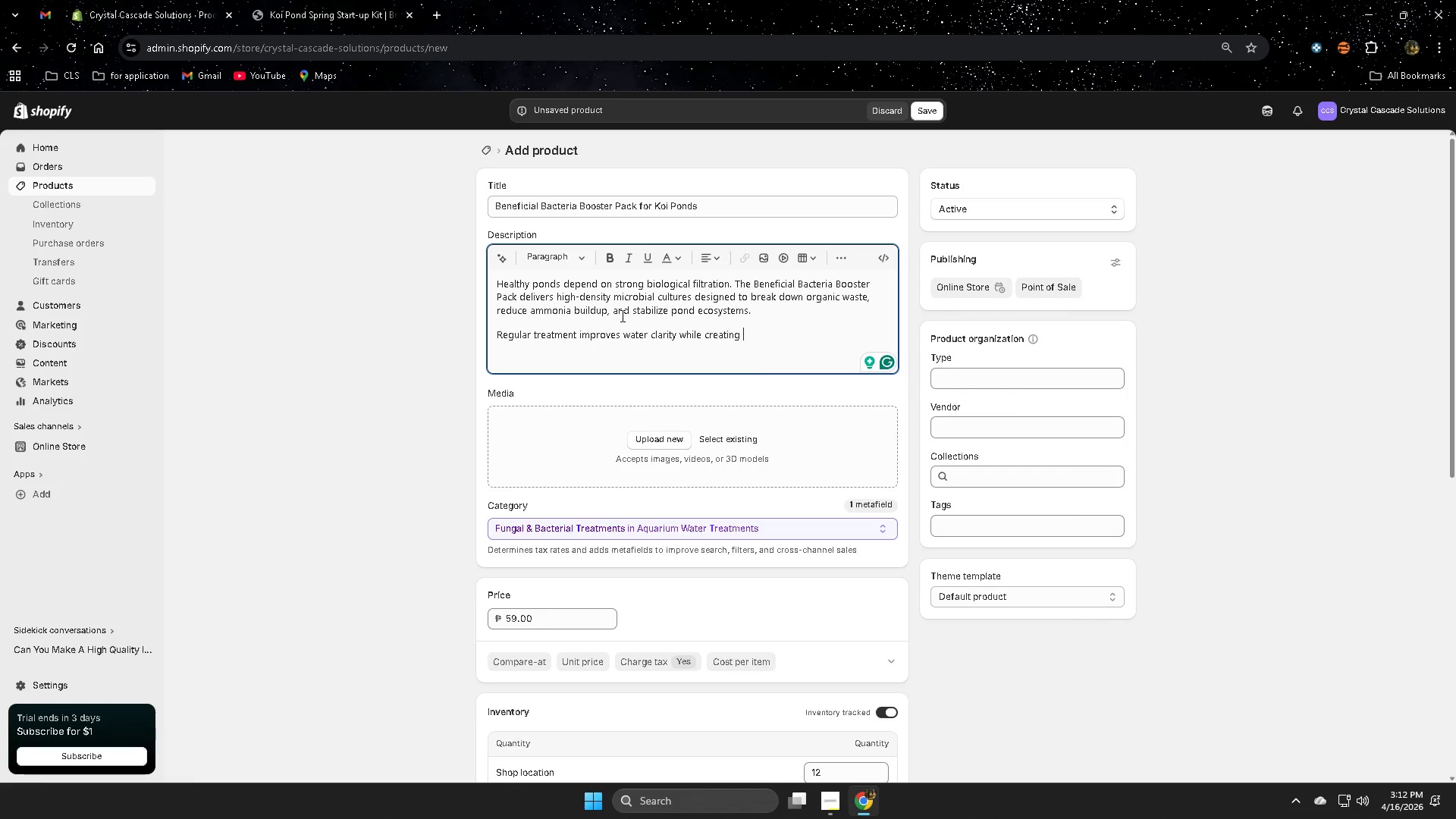 
type(a healthier)
 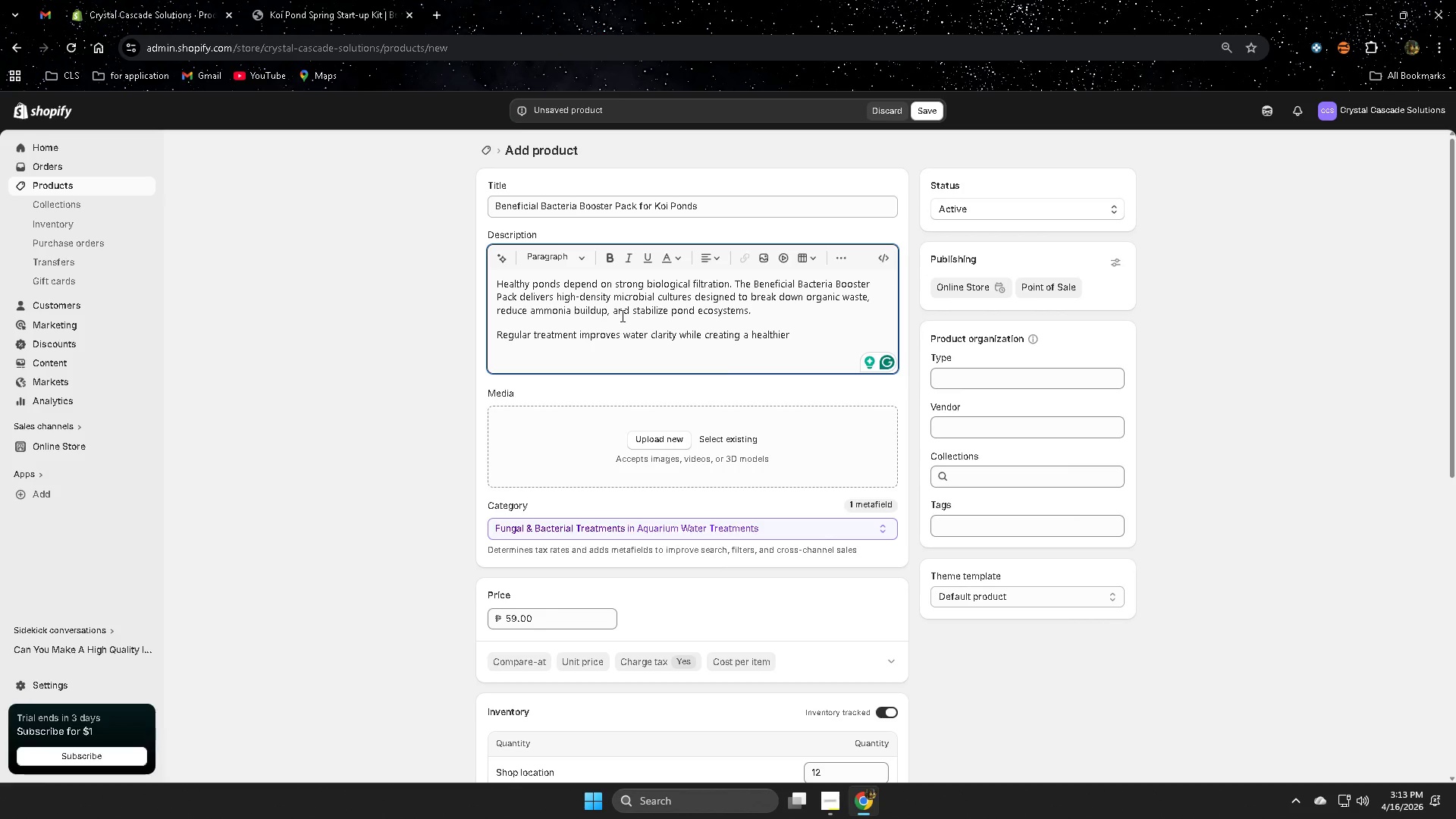 
wait(16.14)
 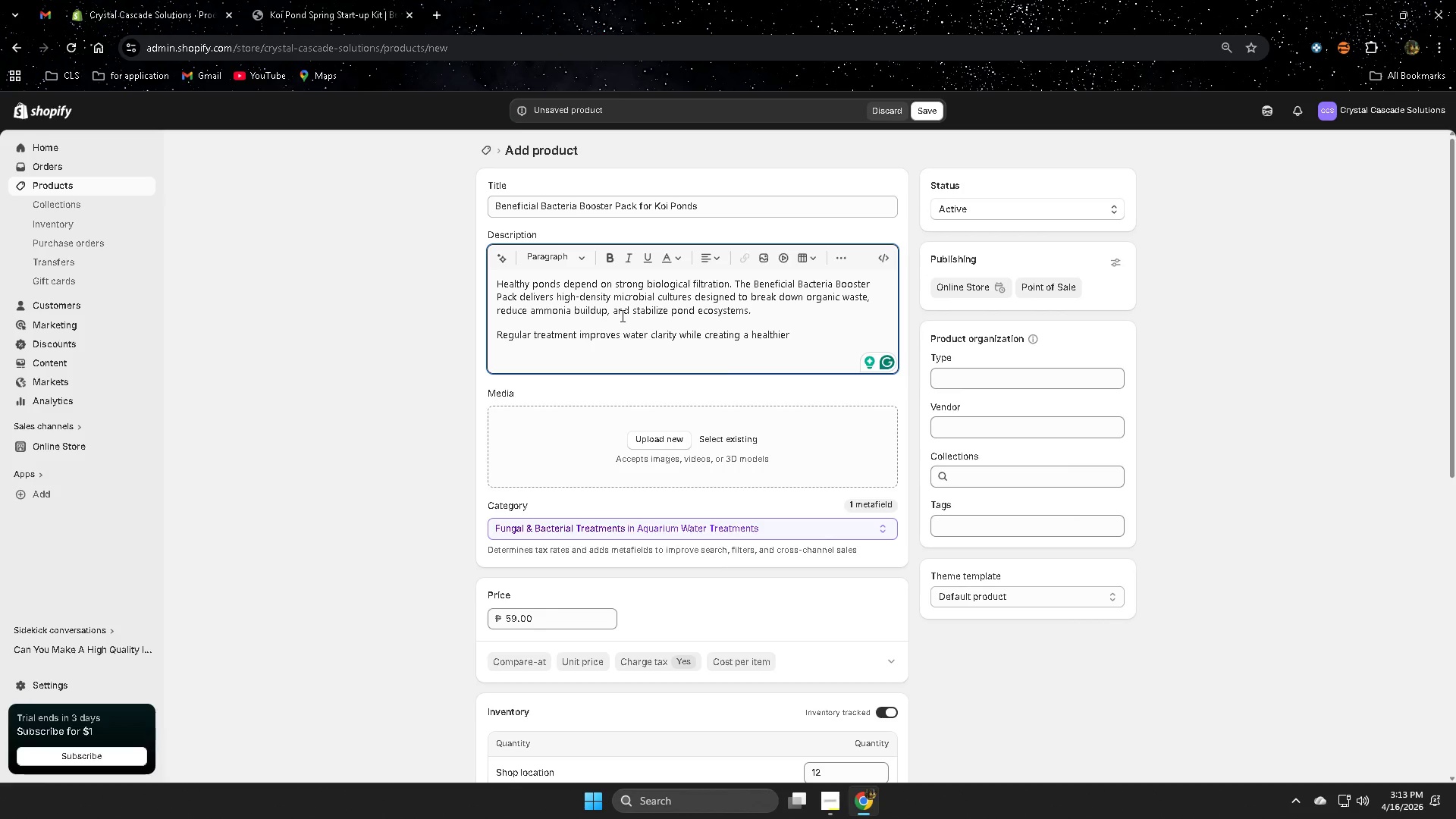 
type( environment)
 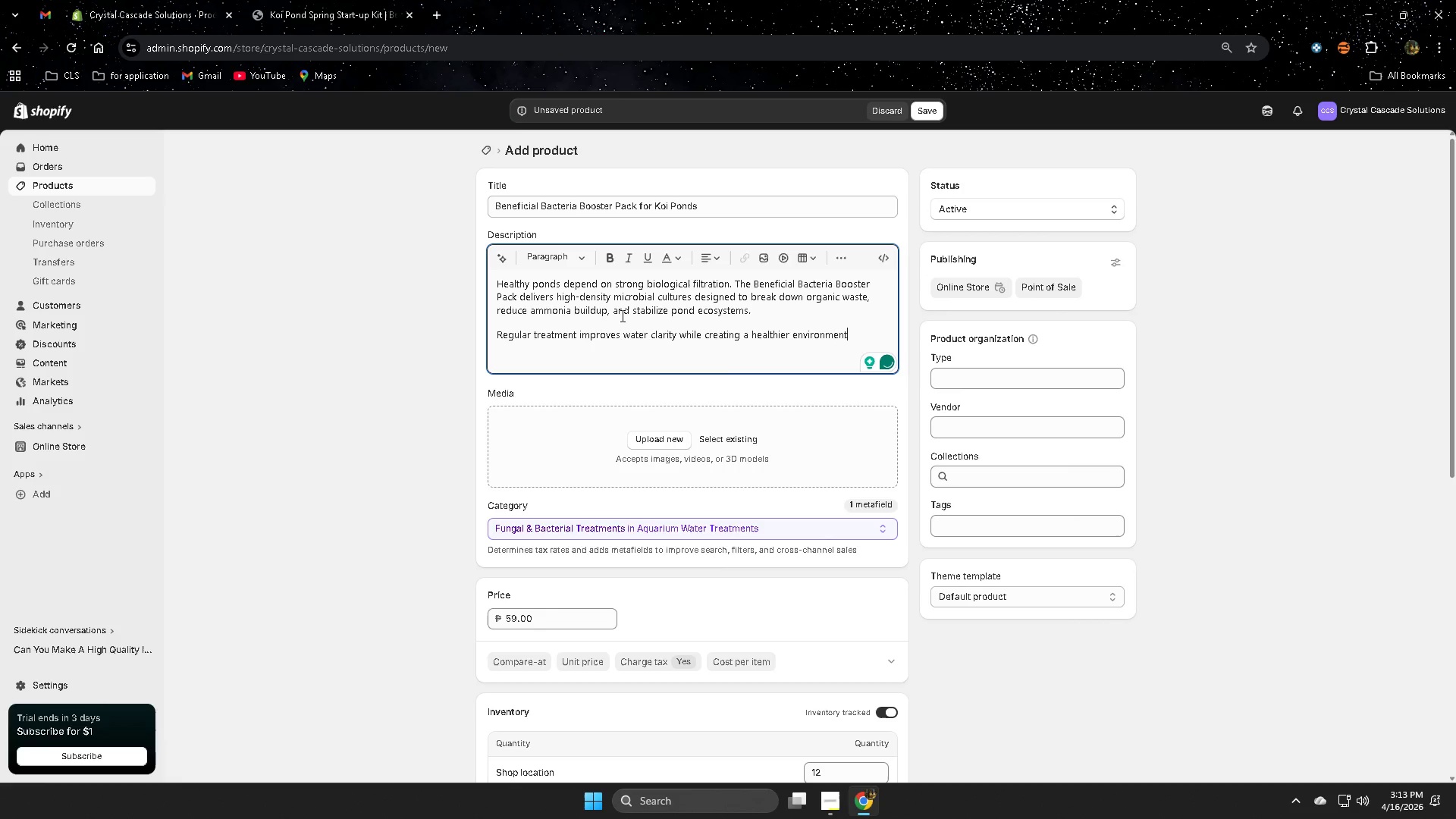 
wait(5.78)
 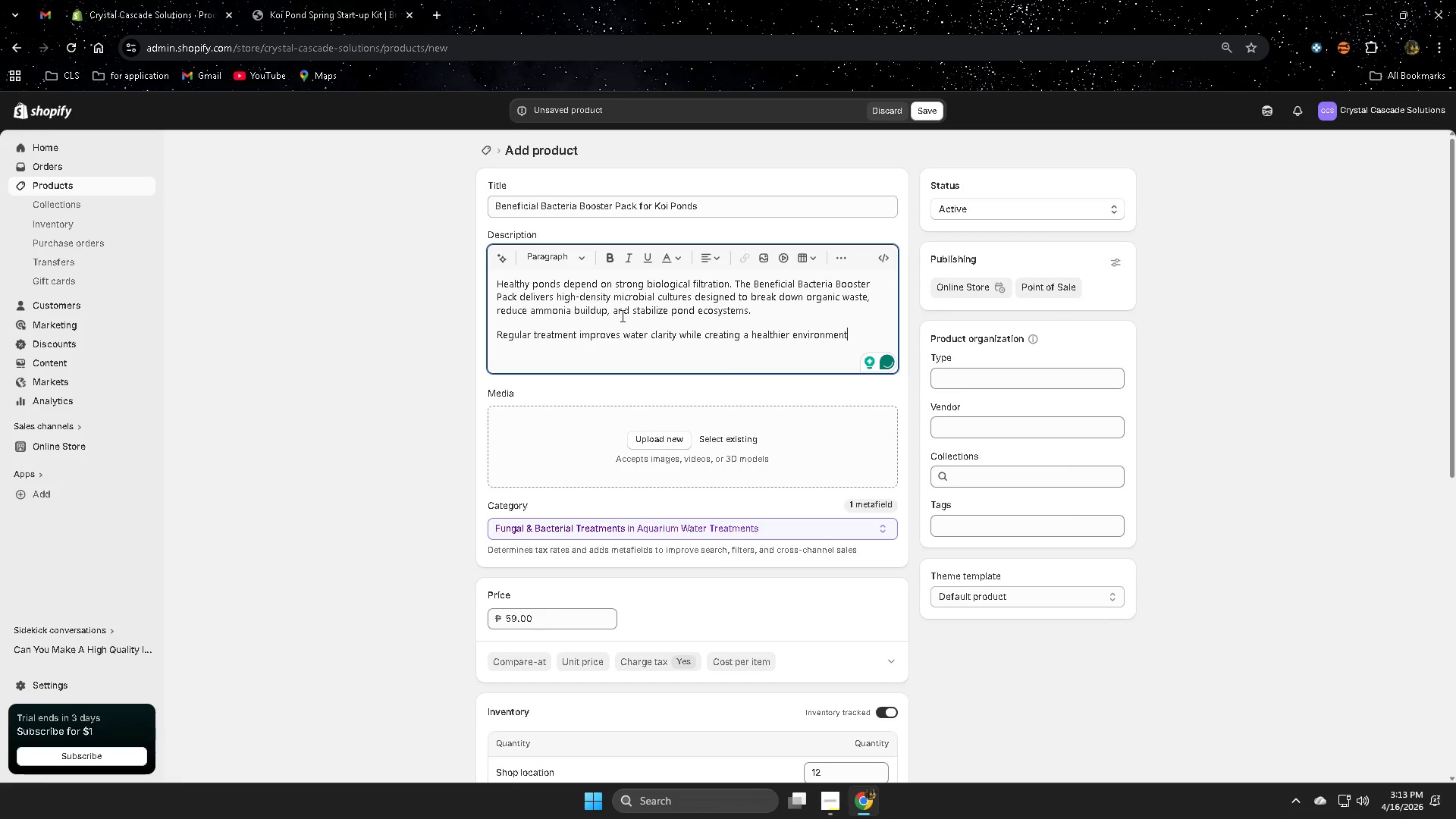 
type( for koi)
 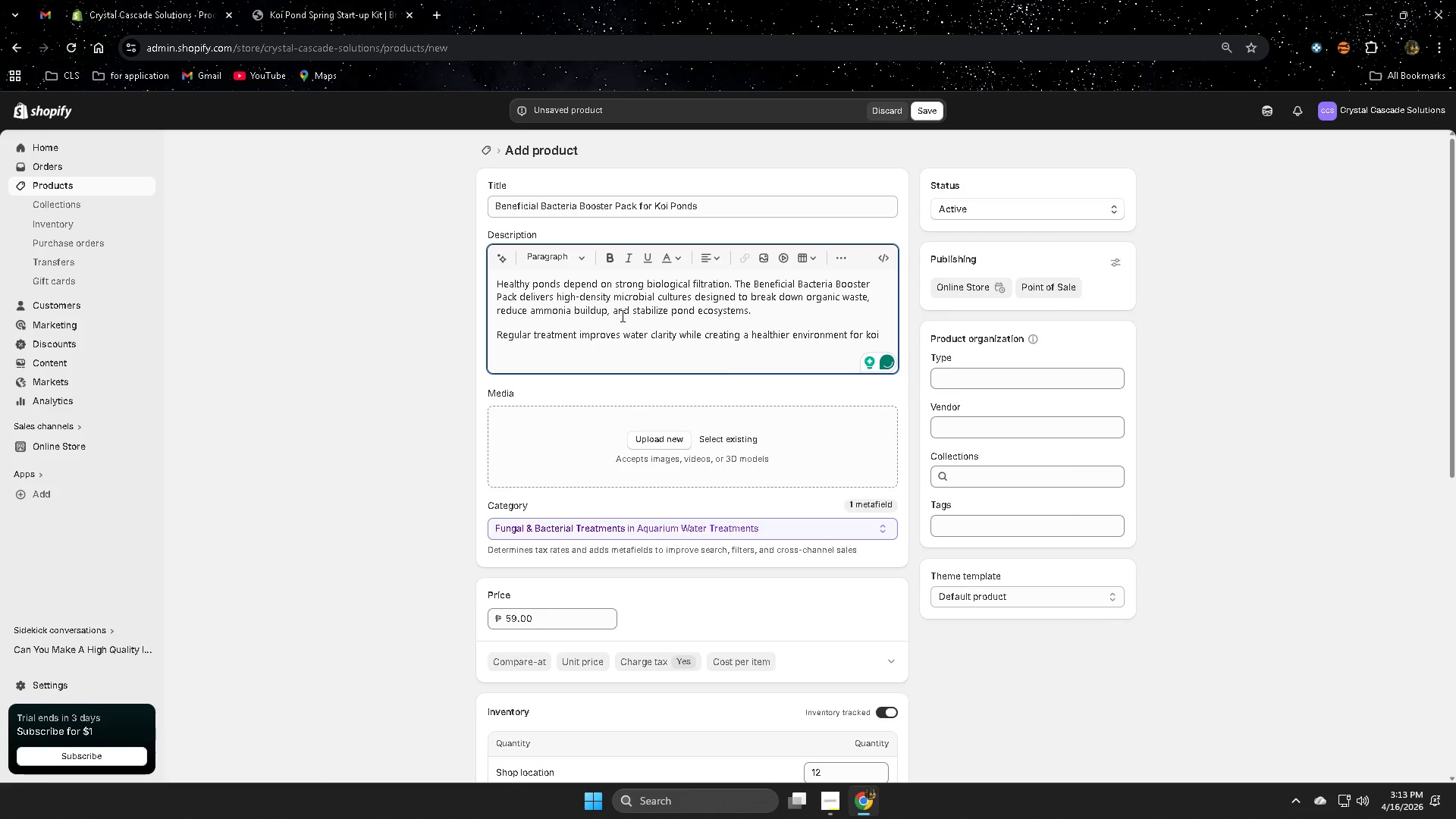 
wait(6.34)
 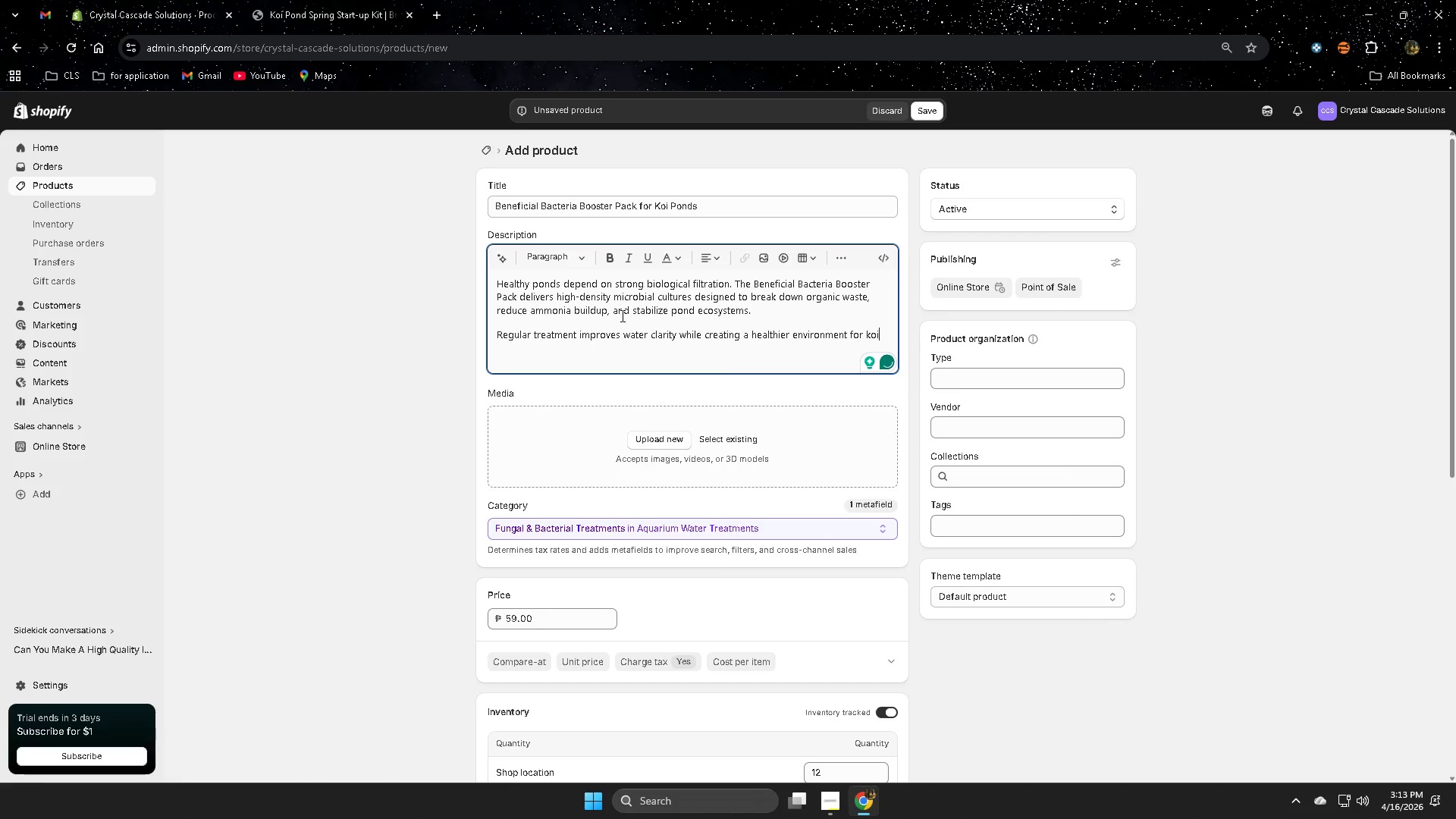 
type( and aquatic)
 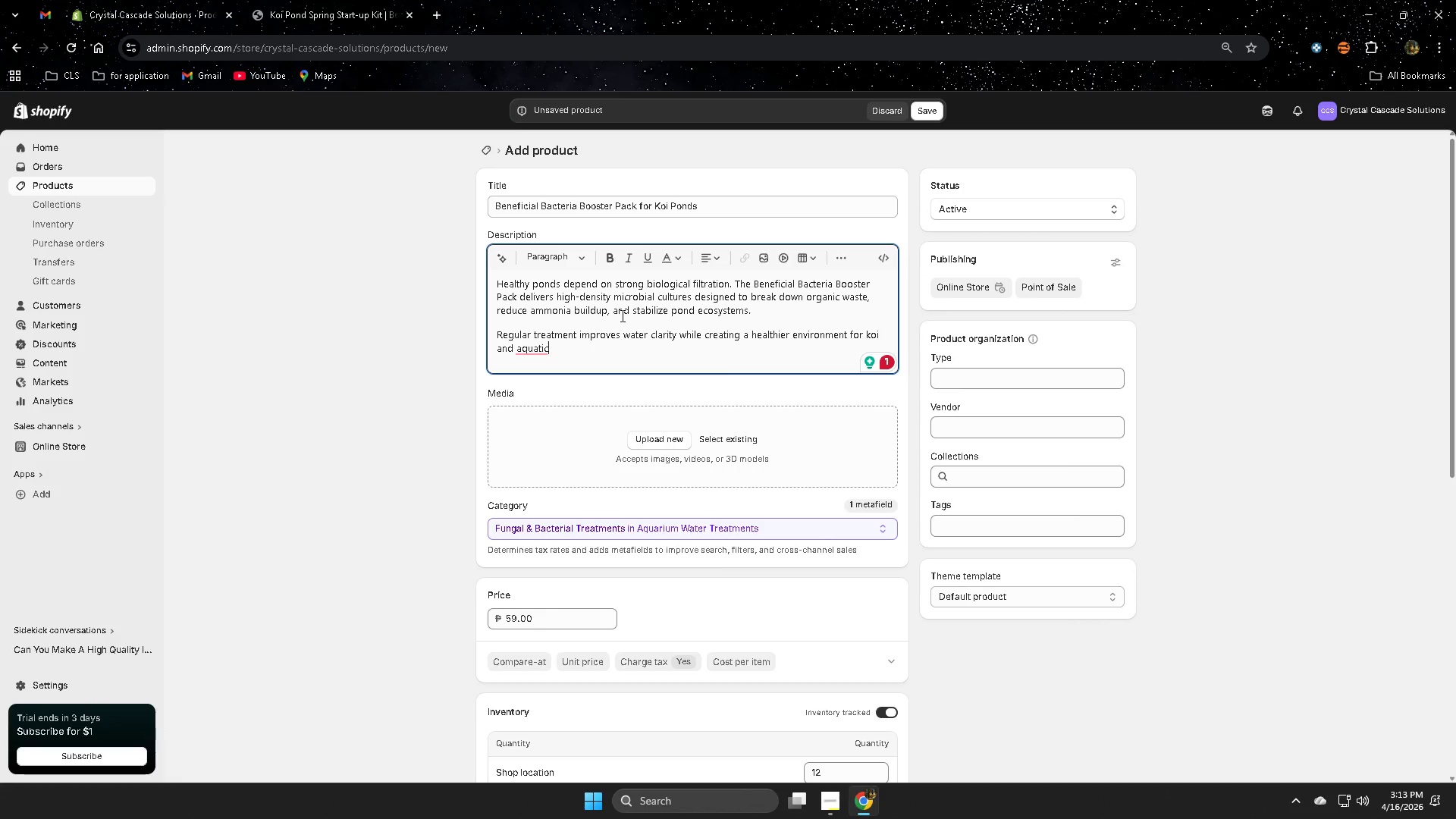 
wait(7.2)
 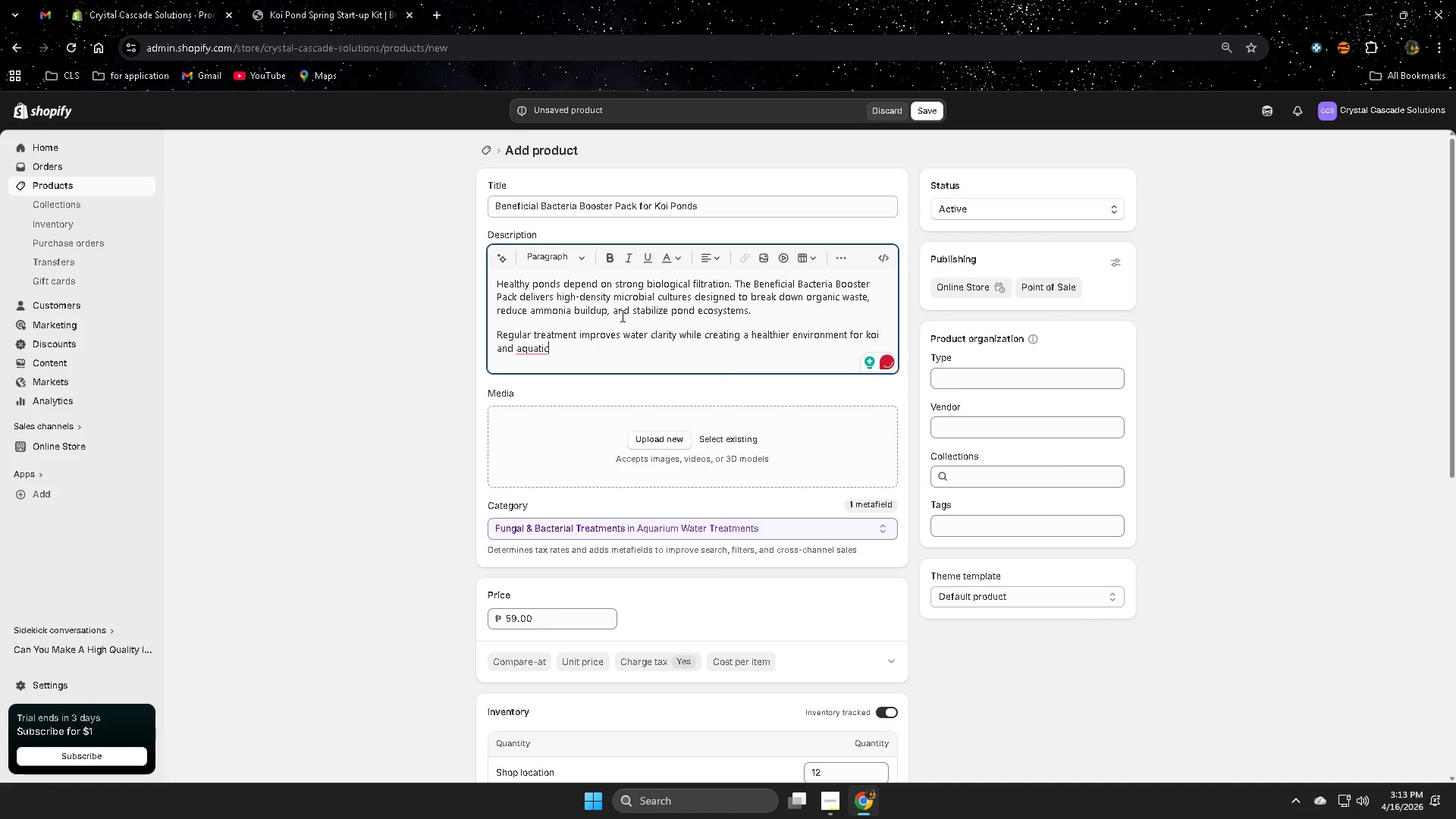 
type( plants. )
 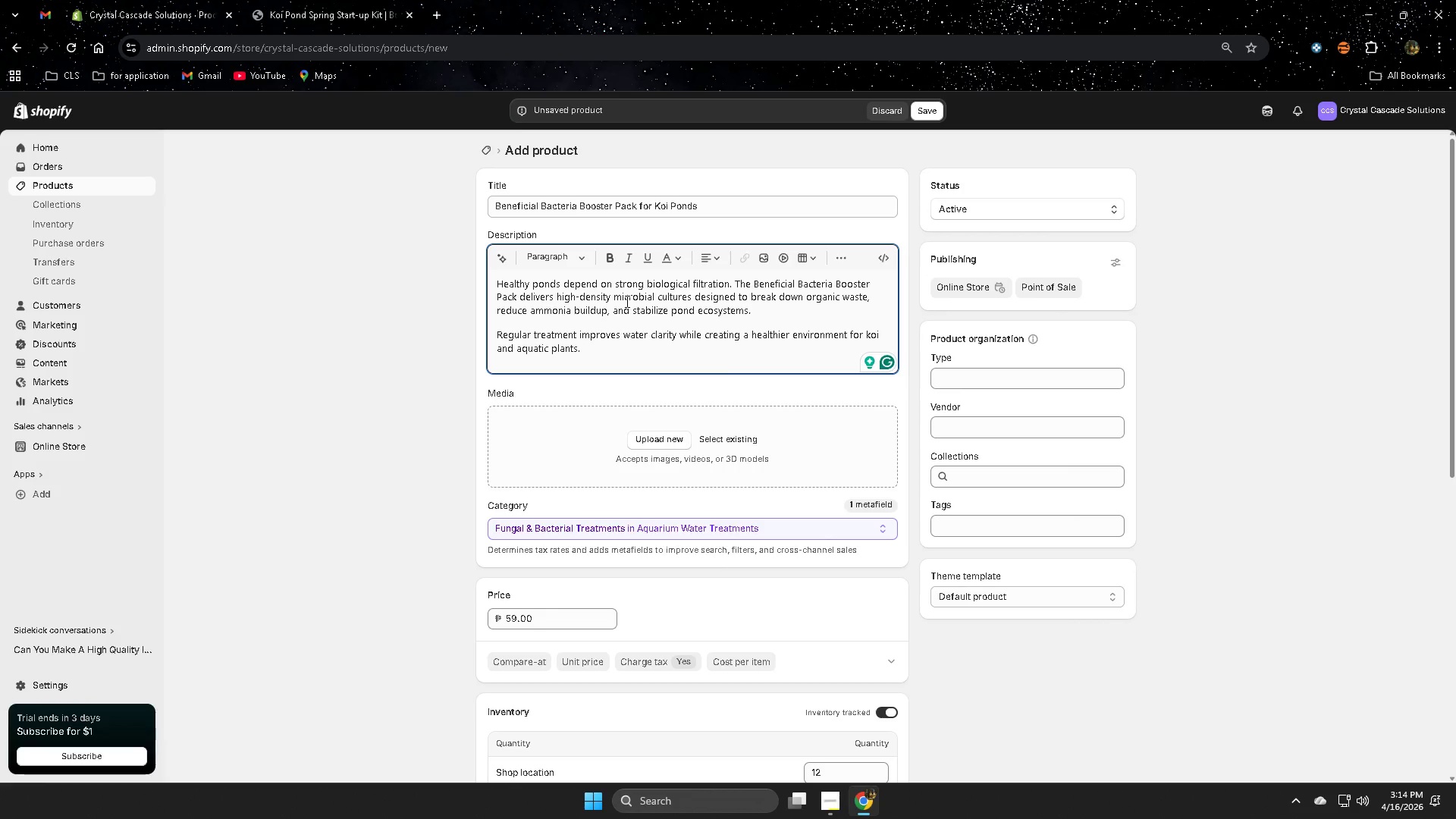 
wait(30.16)
 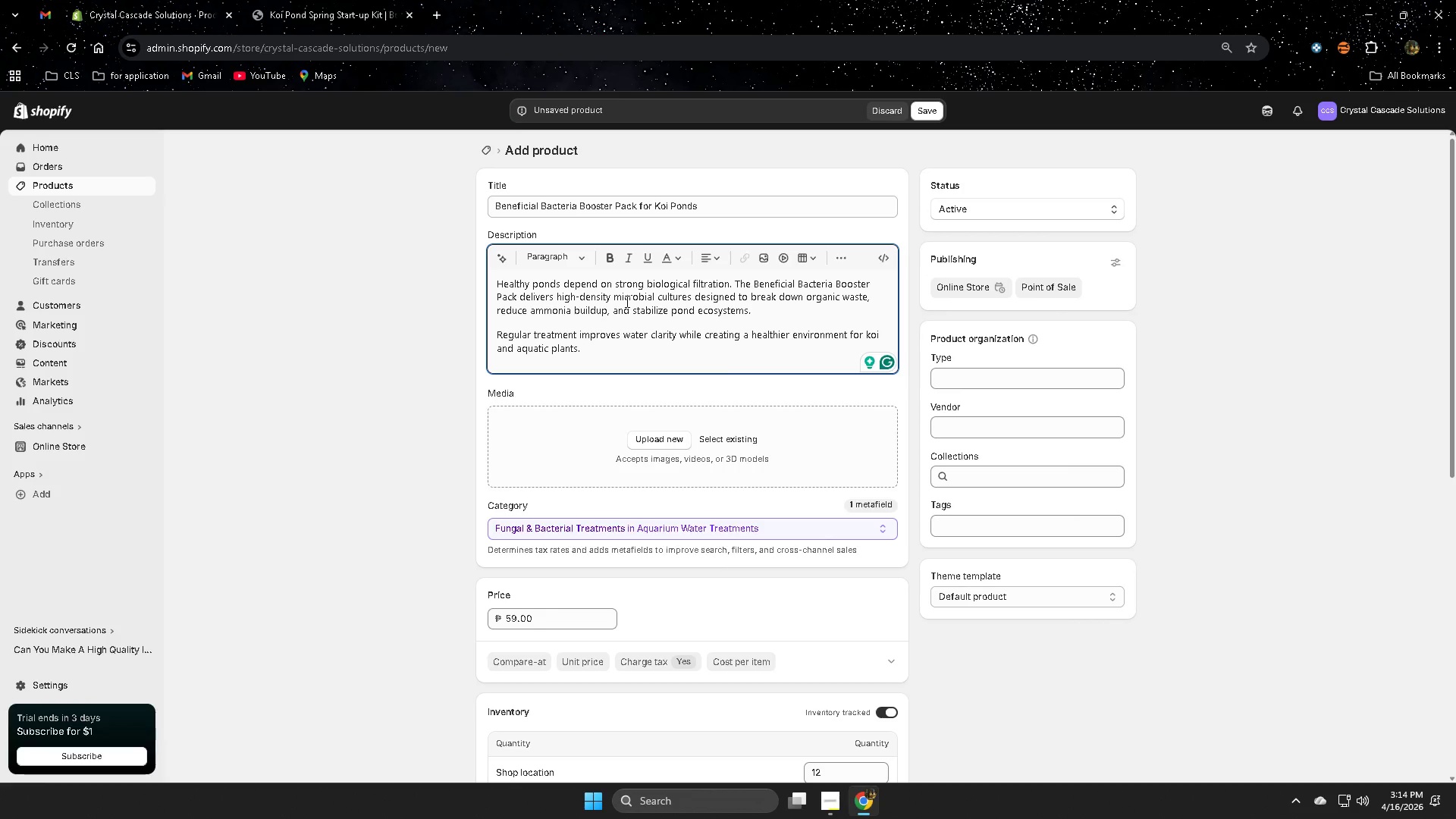 
key(Enter)
 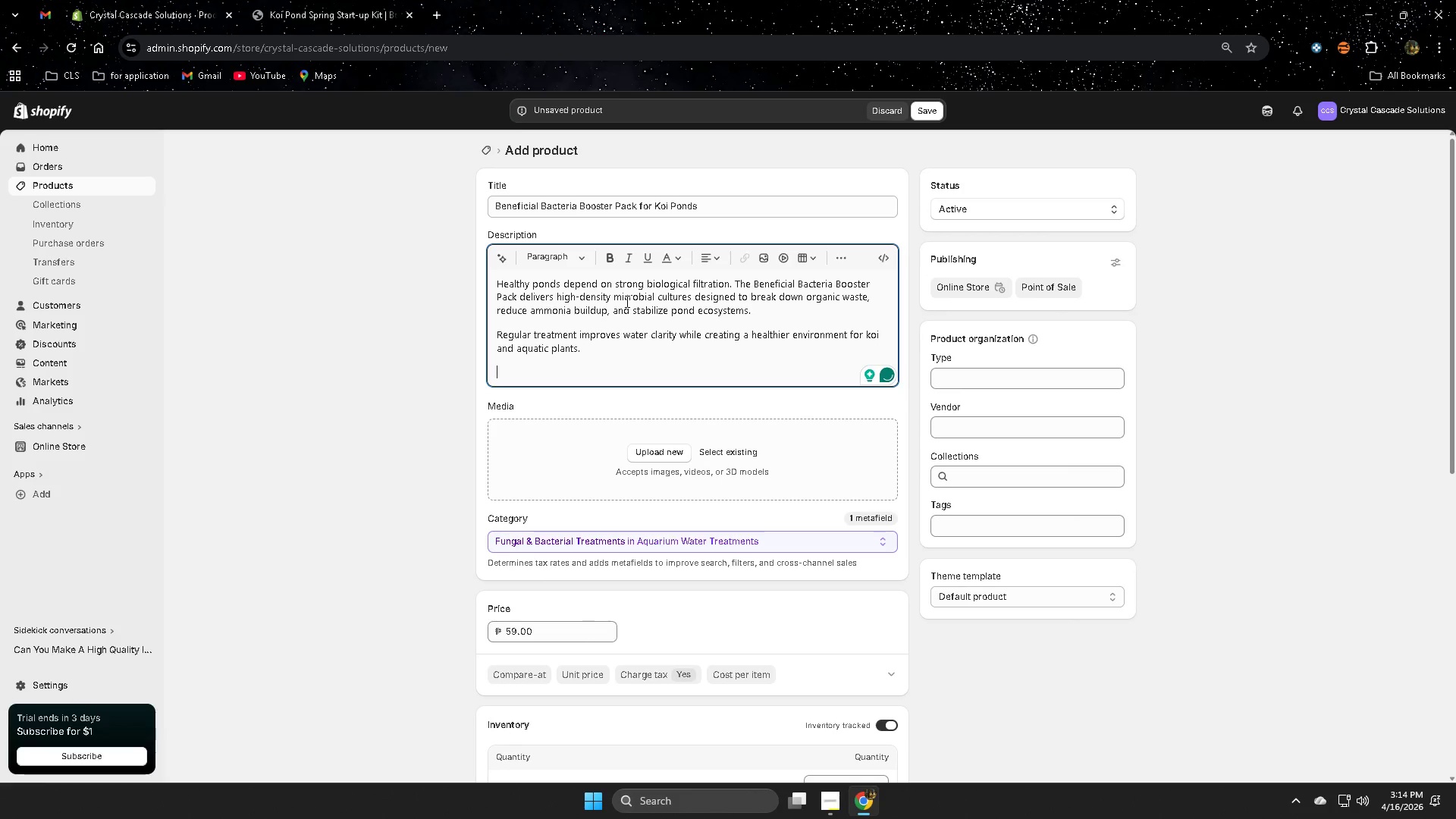 
key(Shift+B)
 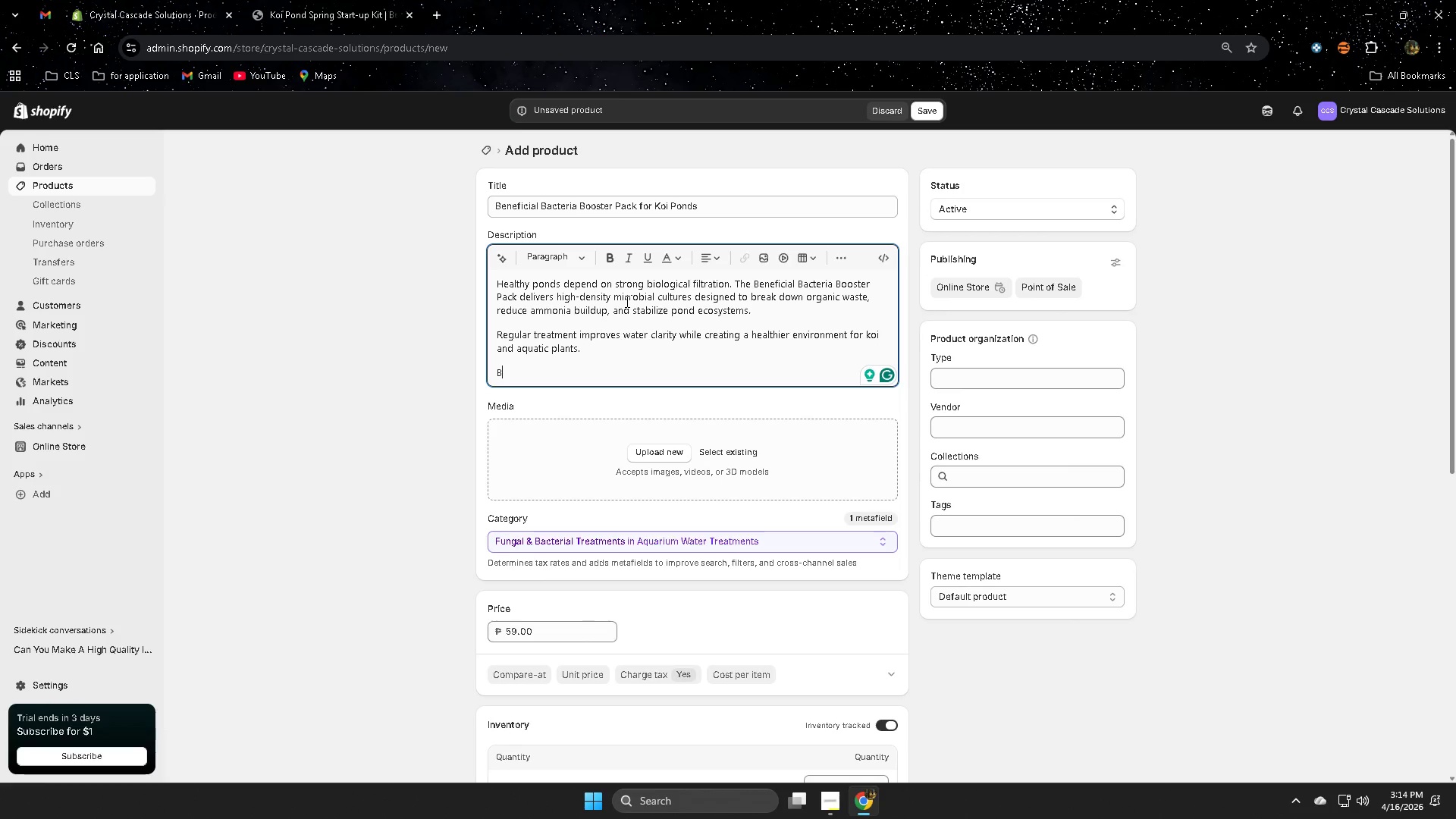 
key(Backspace)
 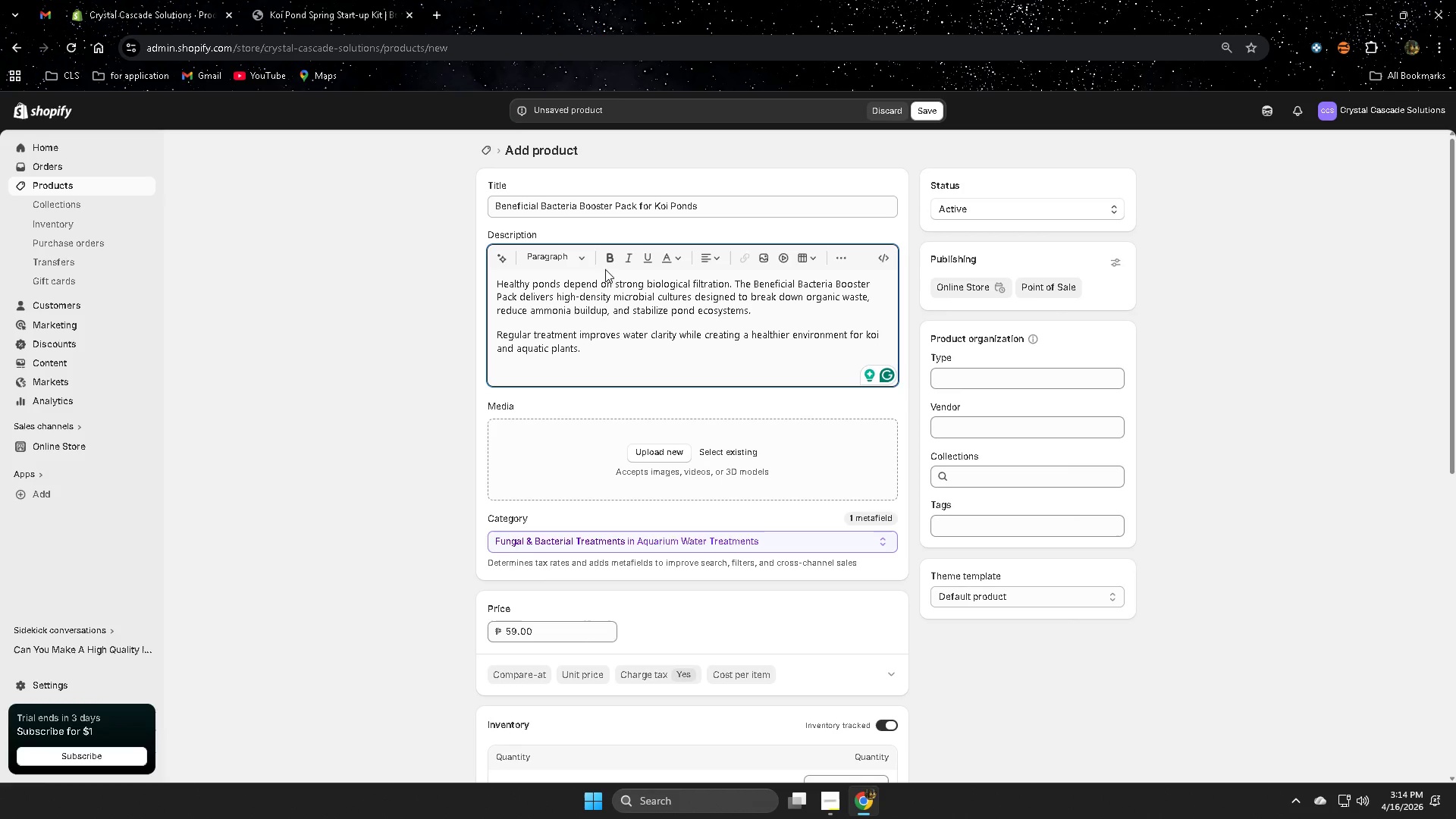 
left_click([609, 261])
 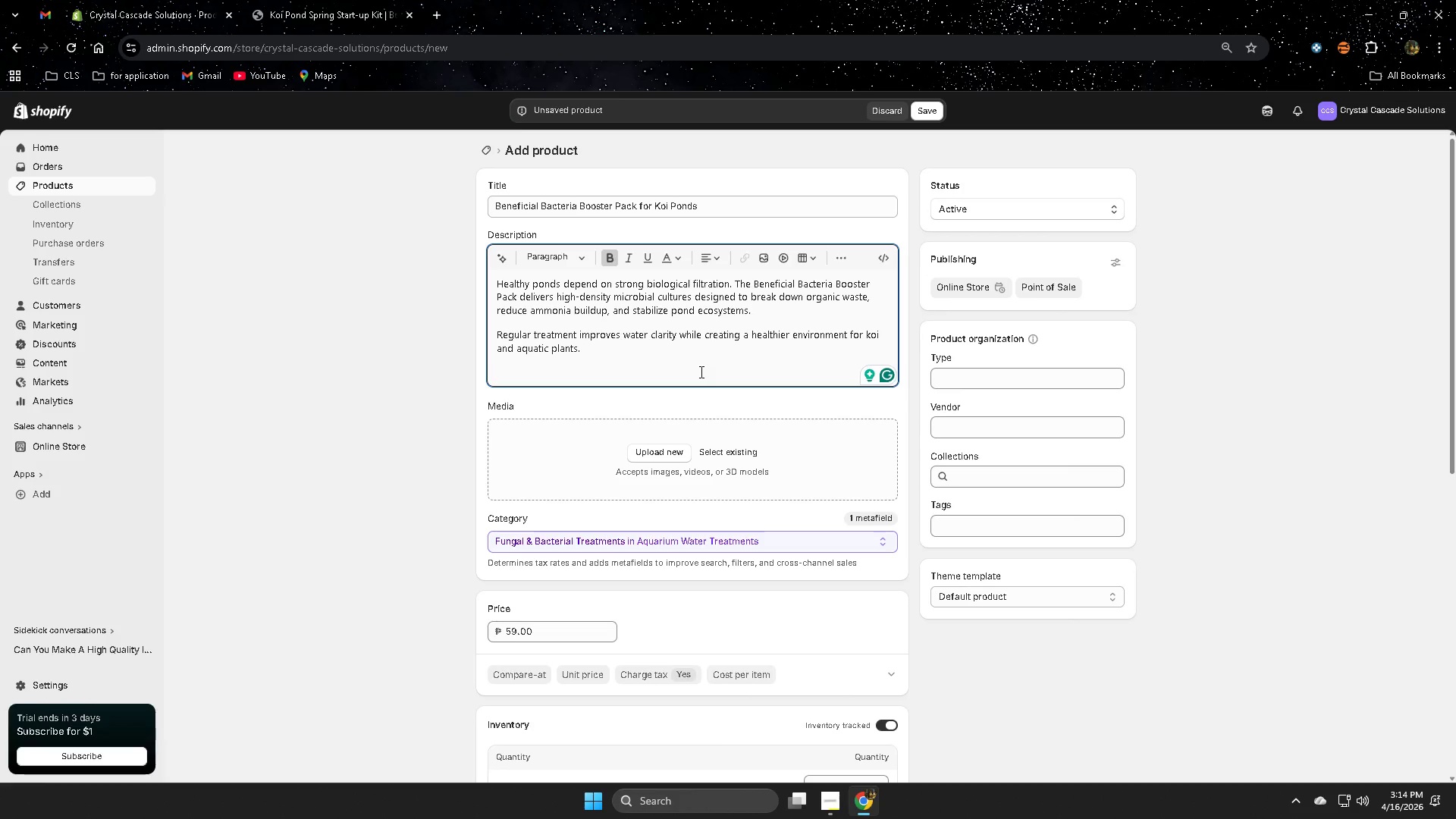 
wait(26.17)
 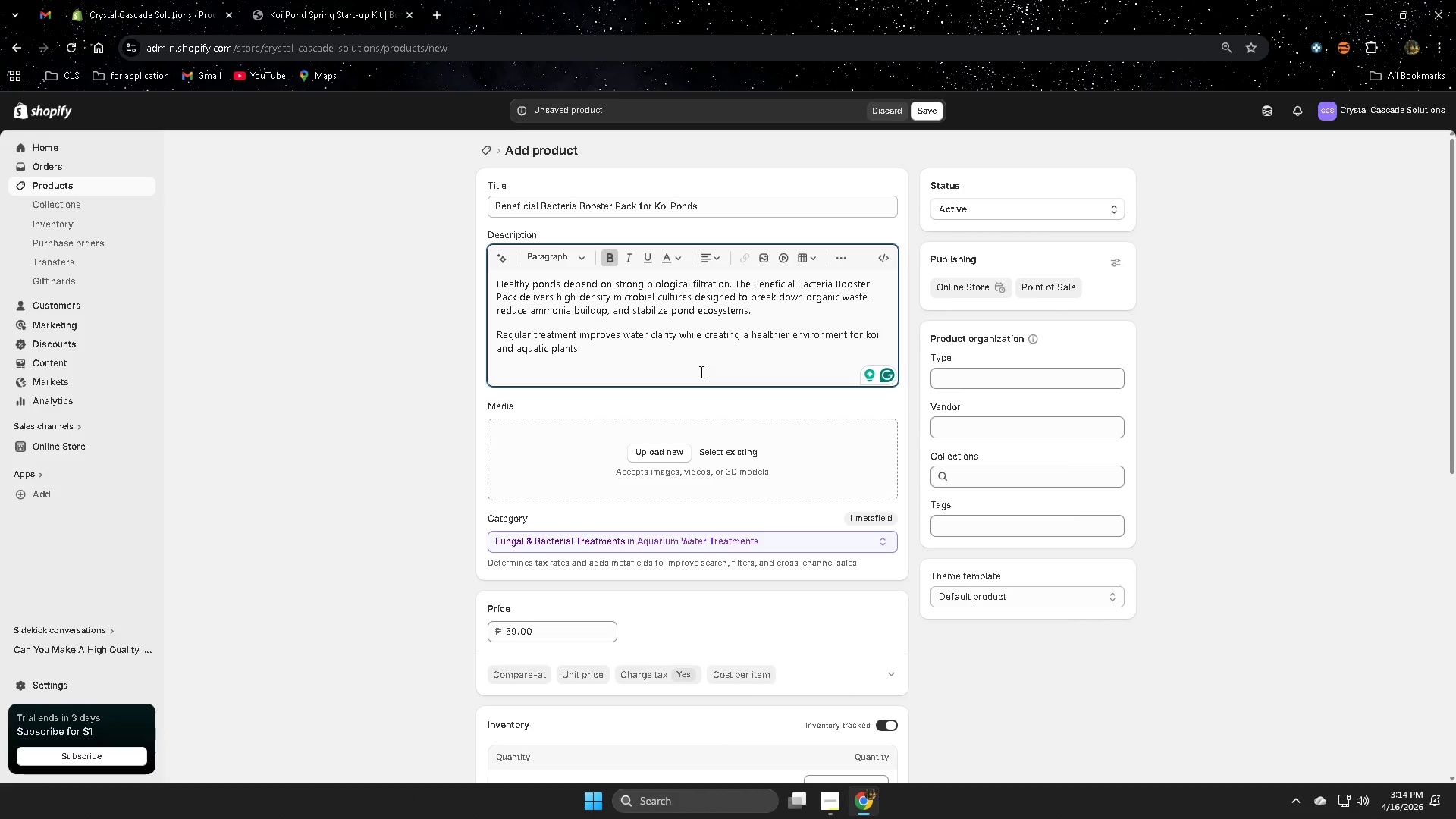 
type(Bundle Includes:)
 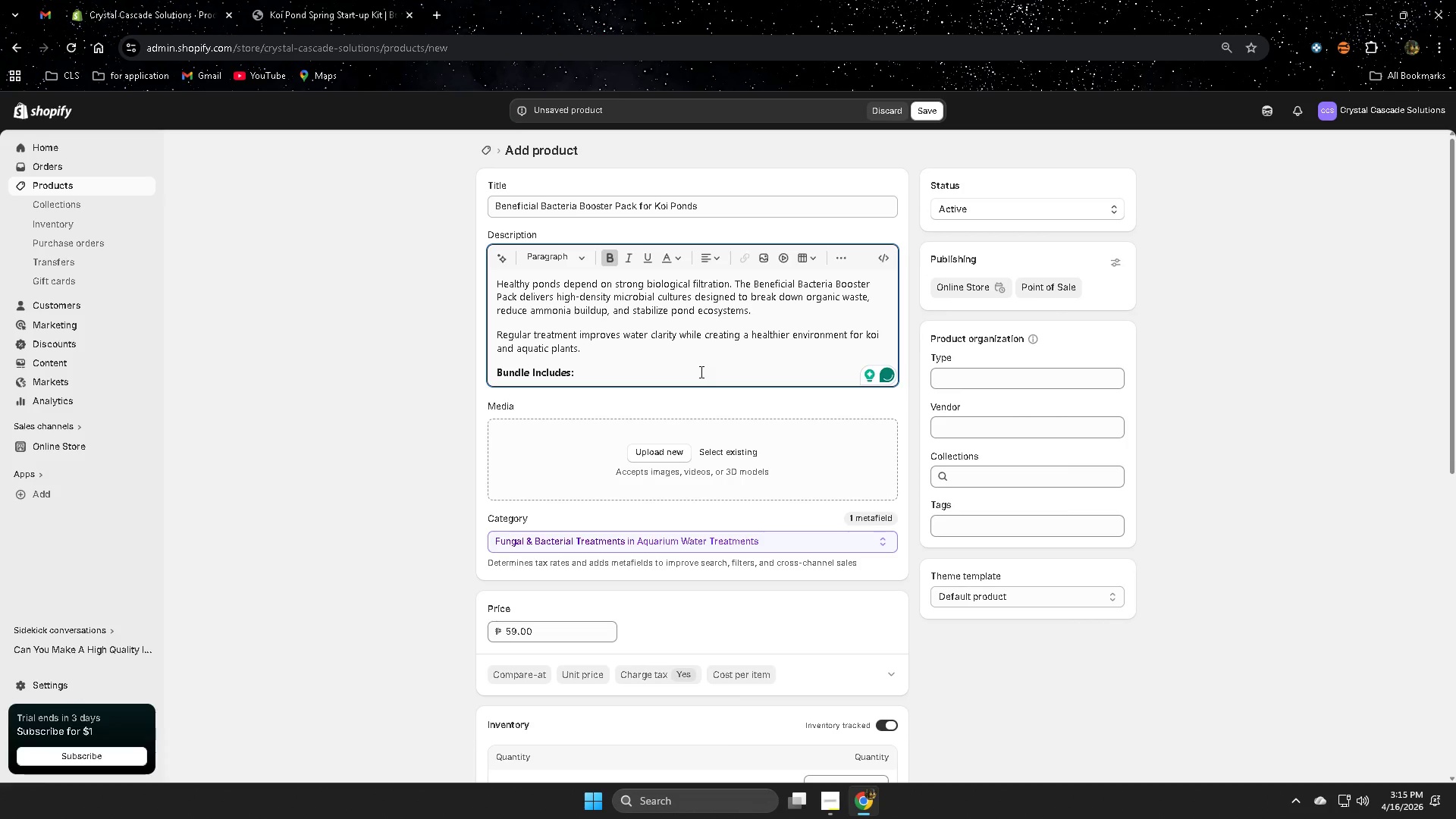 
 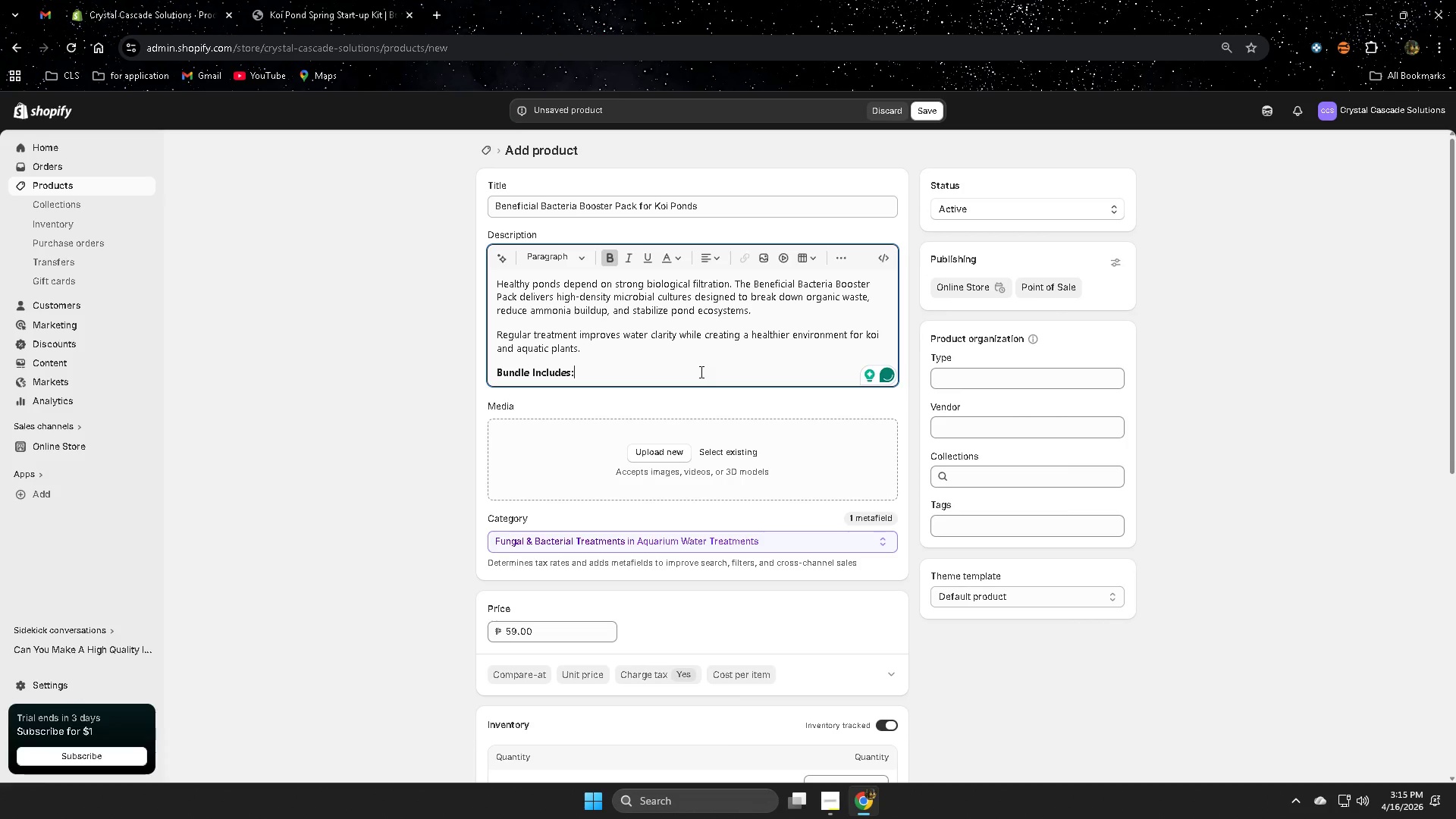 
key(Enter)
 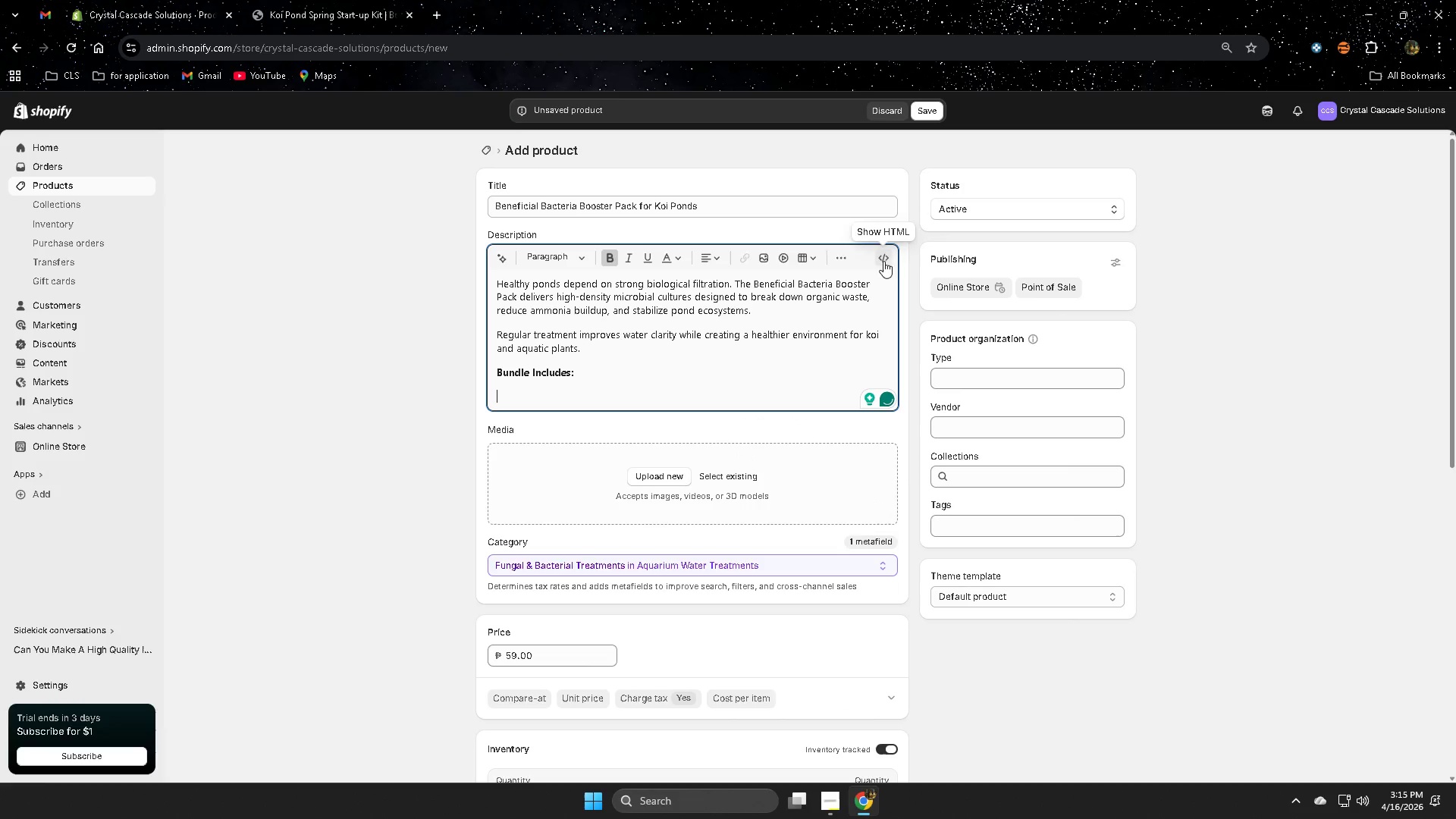 
left_click([607, 256])
 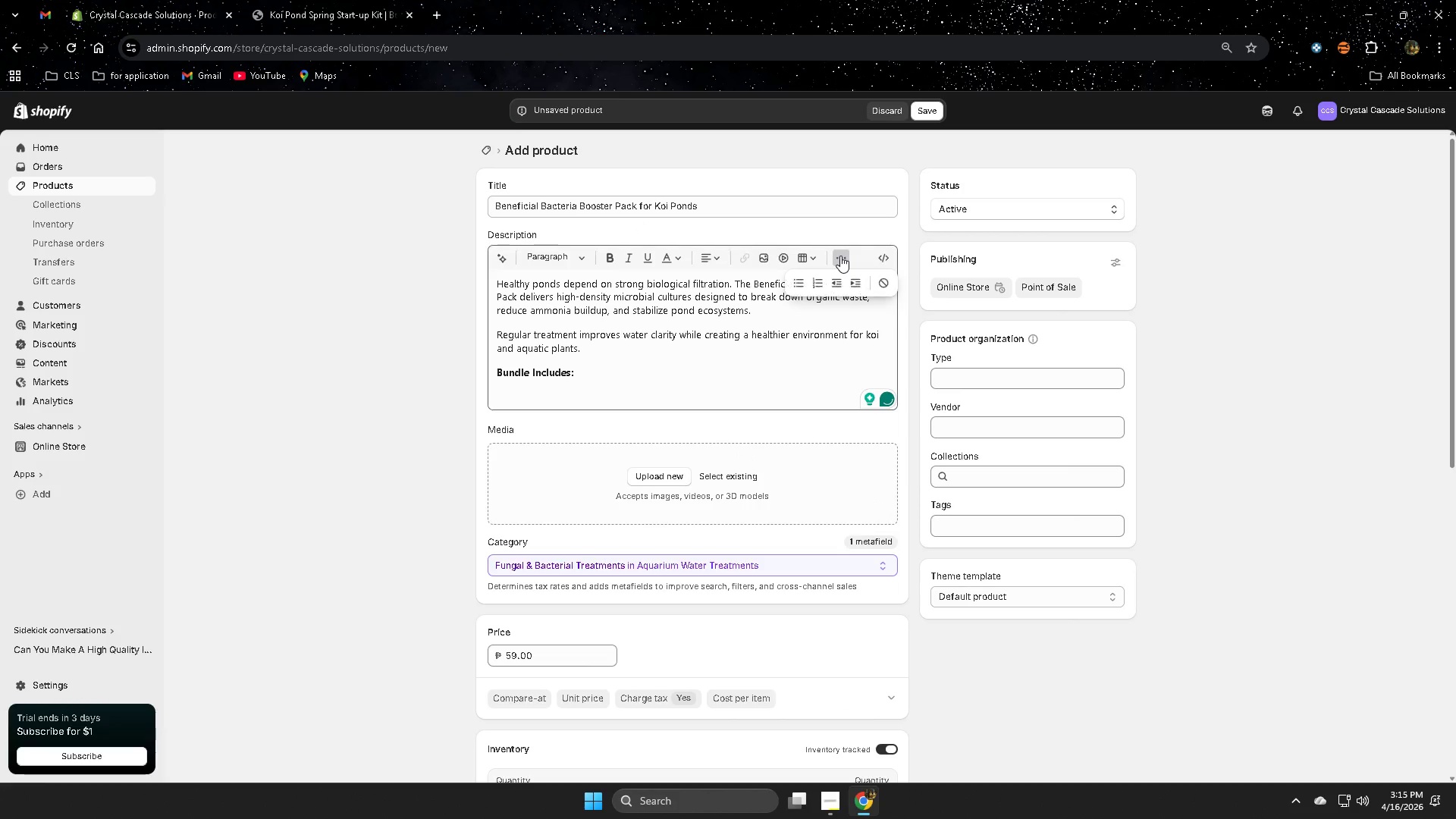 
left_click([799, 281])
 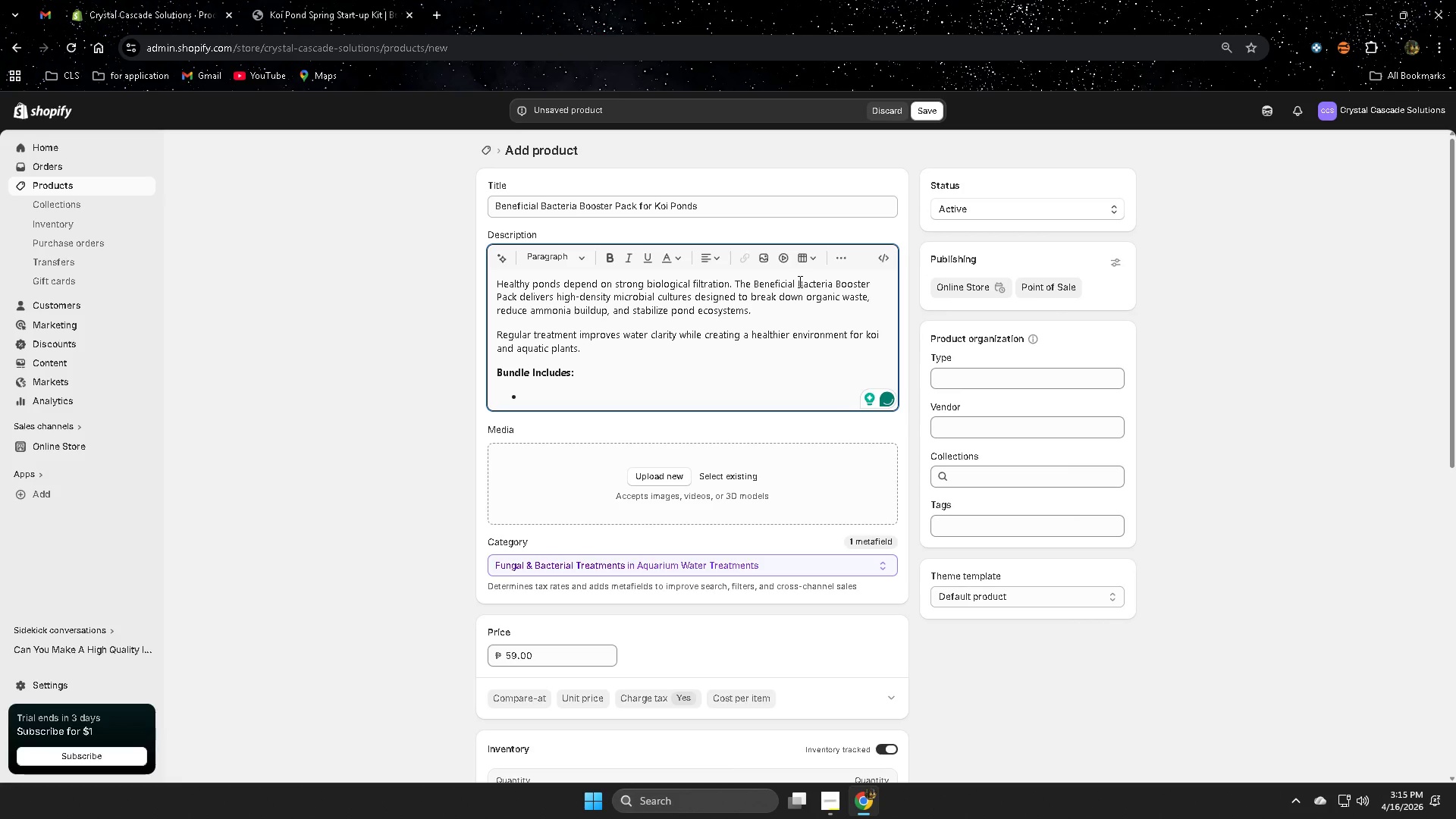 
wait(8.41)
 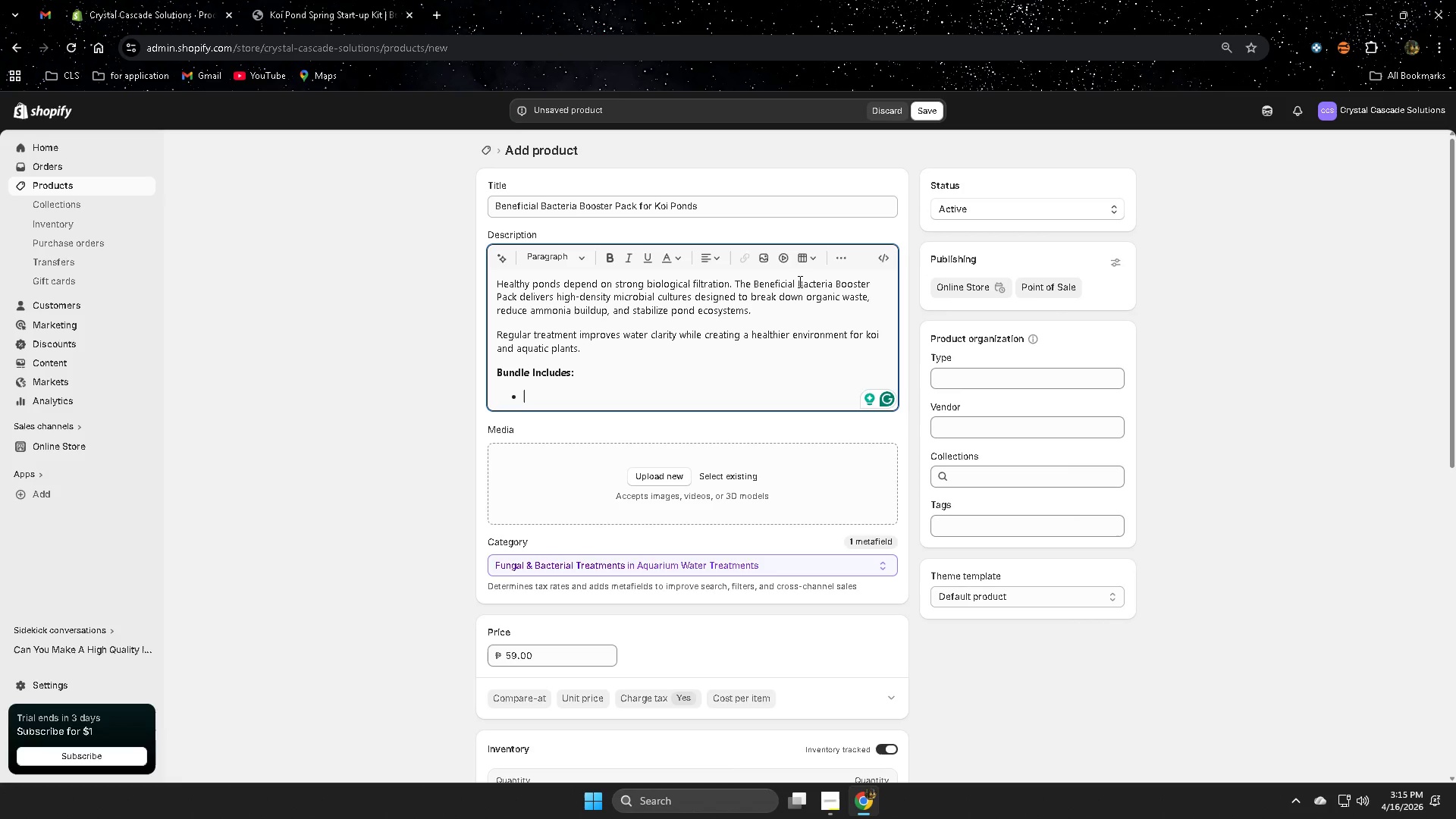 
type(Two )
 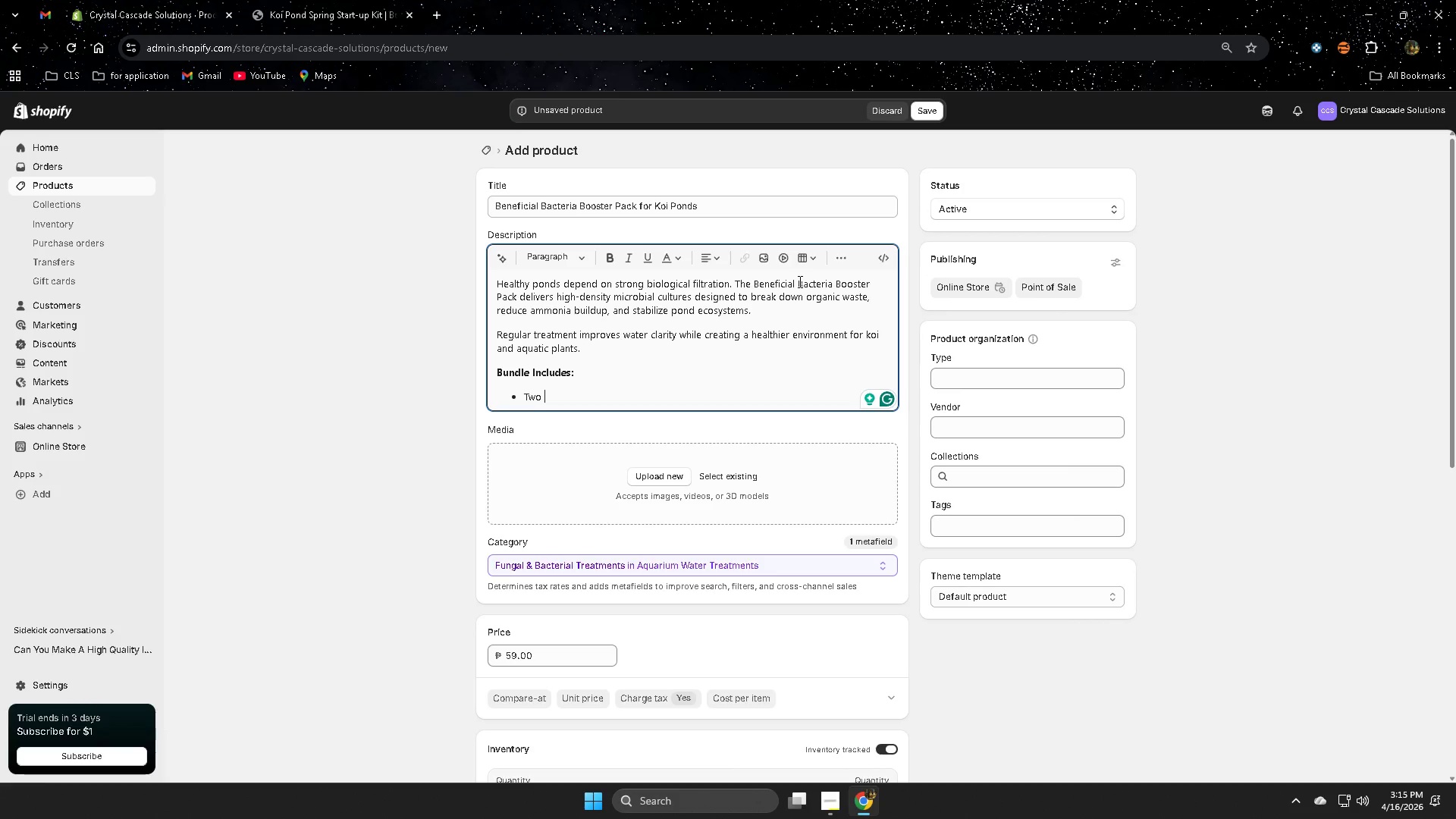 
wait(13.75)
 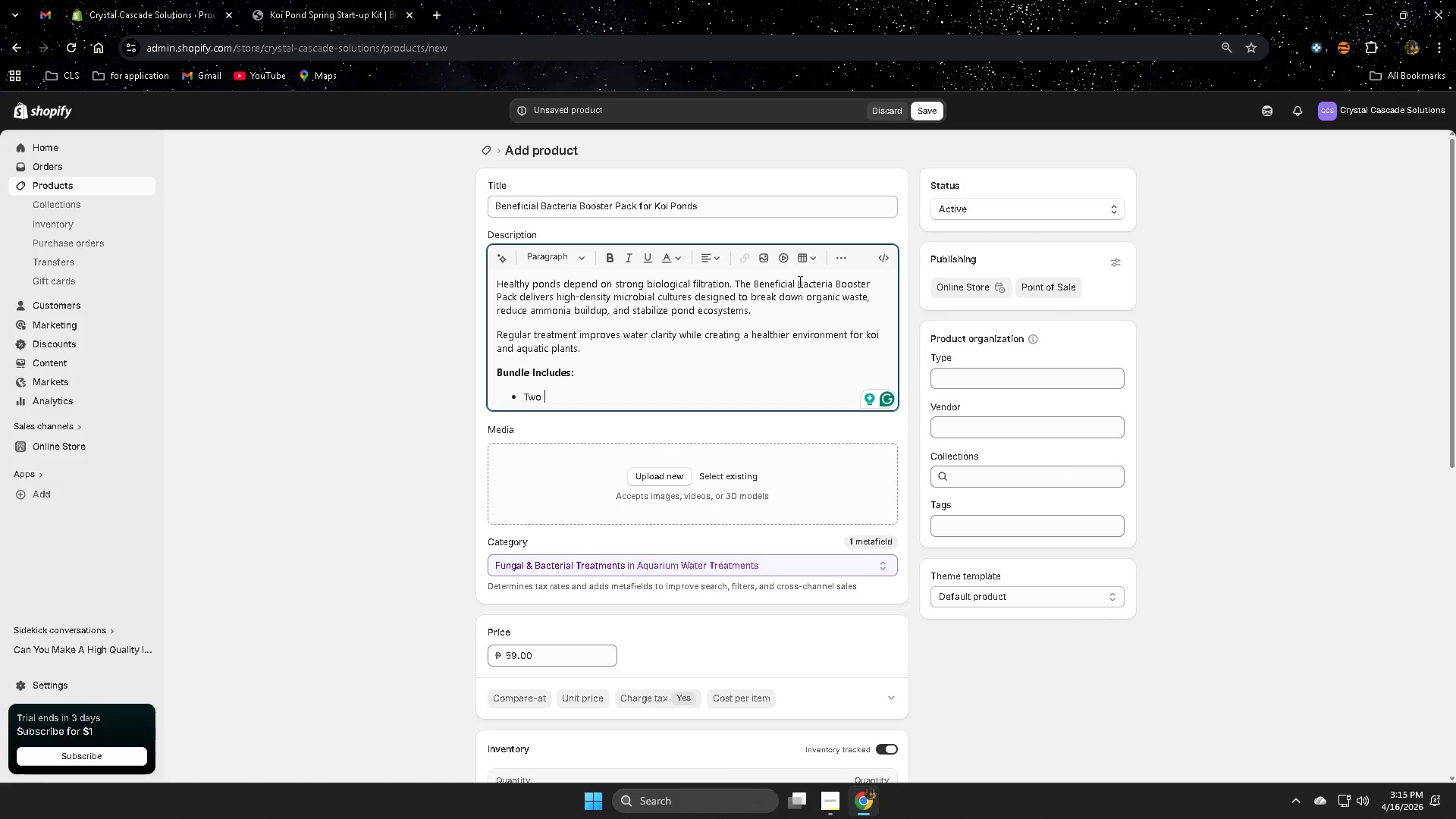 
type(16oz)
 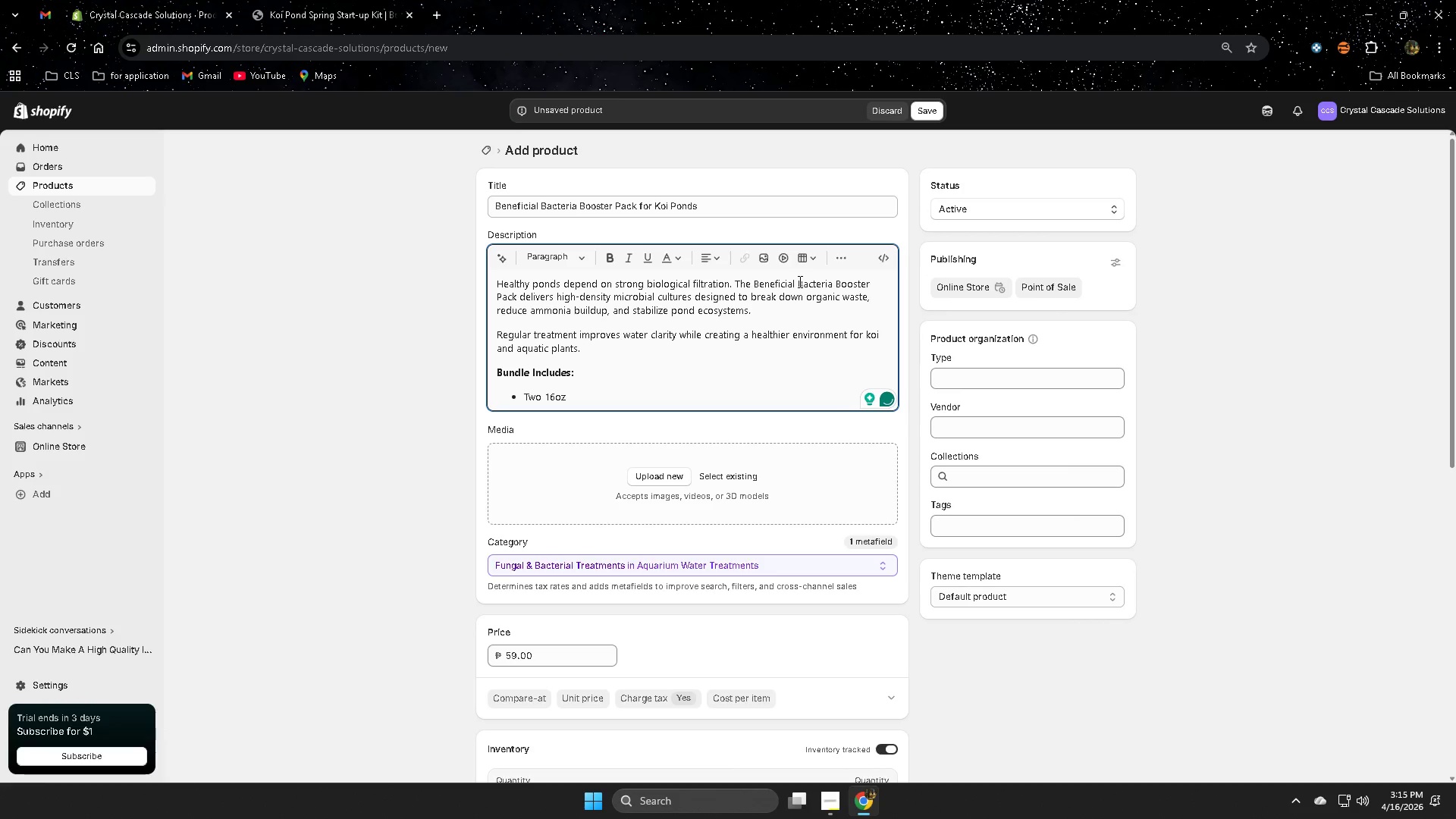 
wait(10.0)
 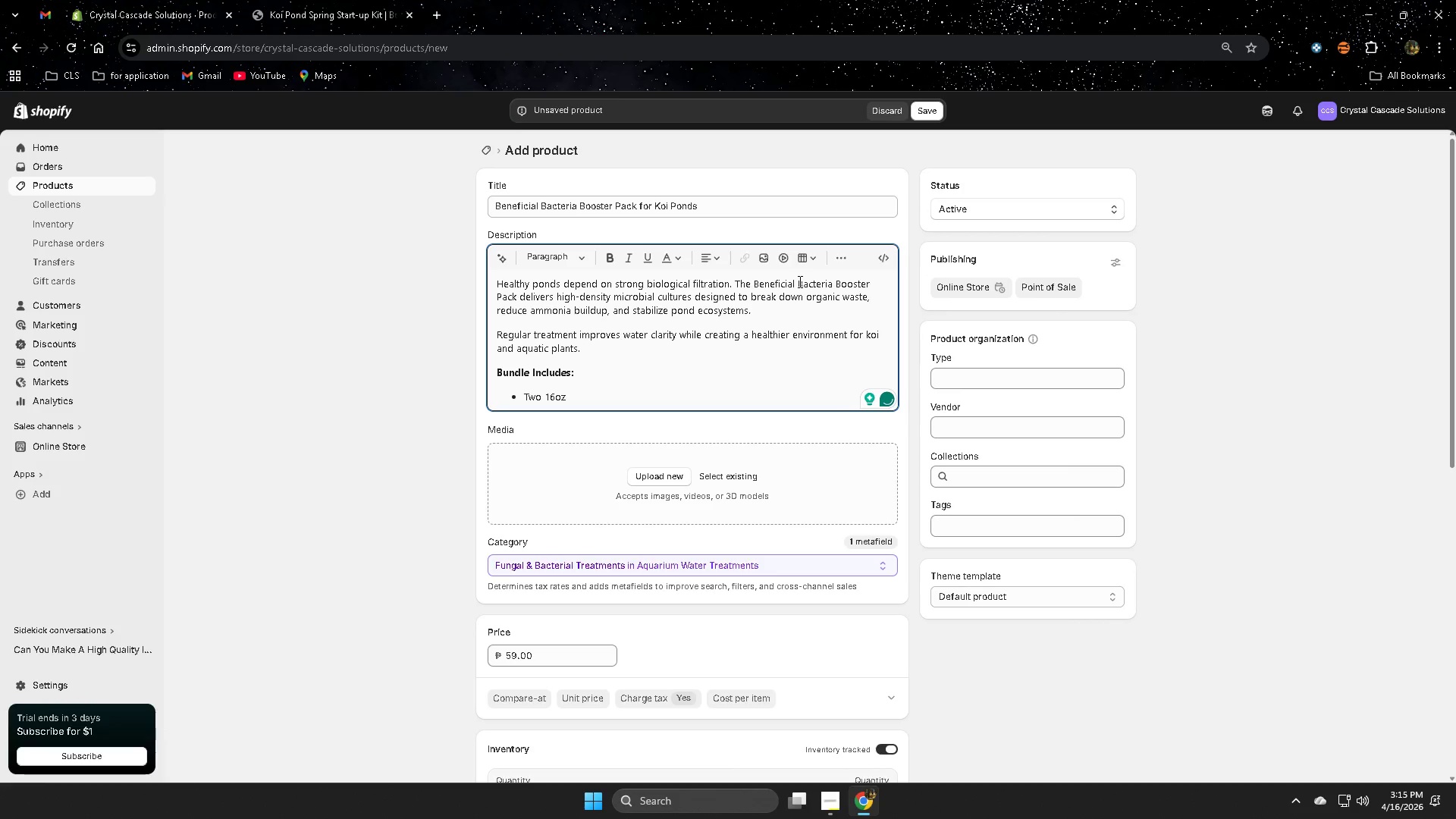 
key(Space)
 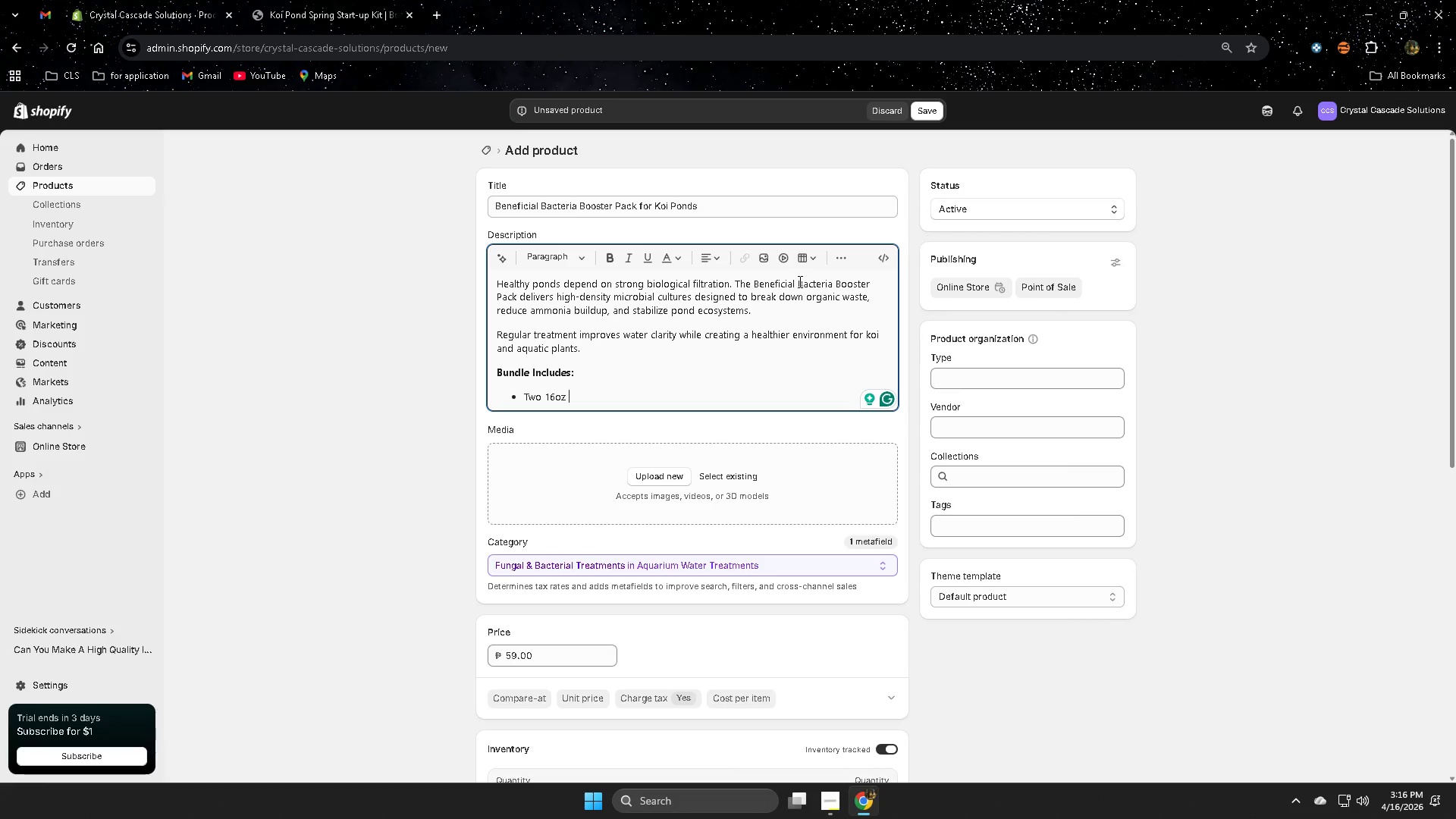 
wait(42.89)
 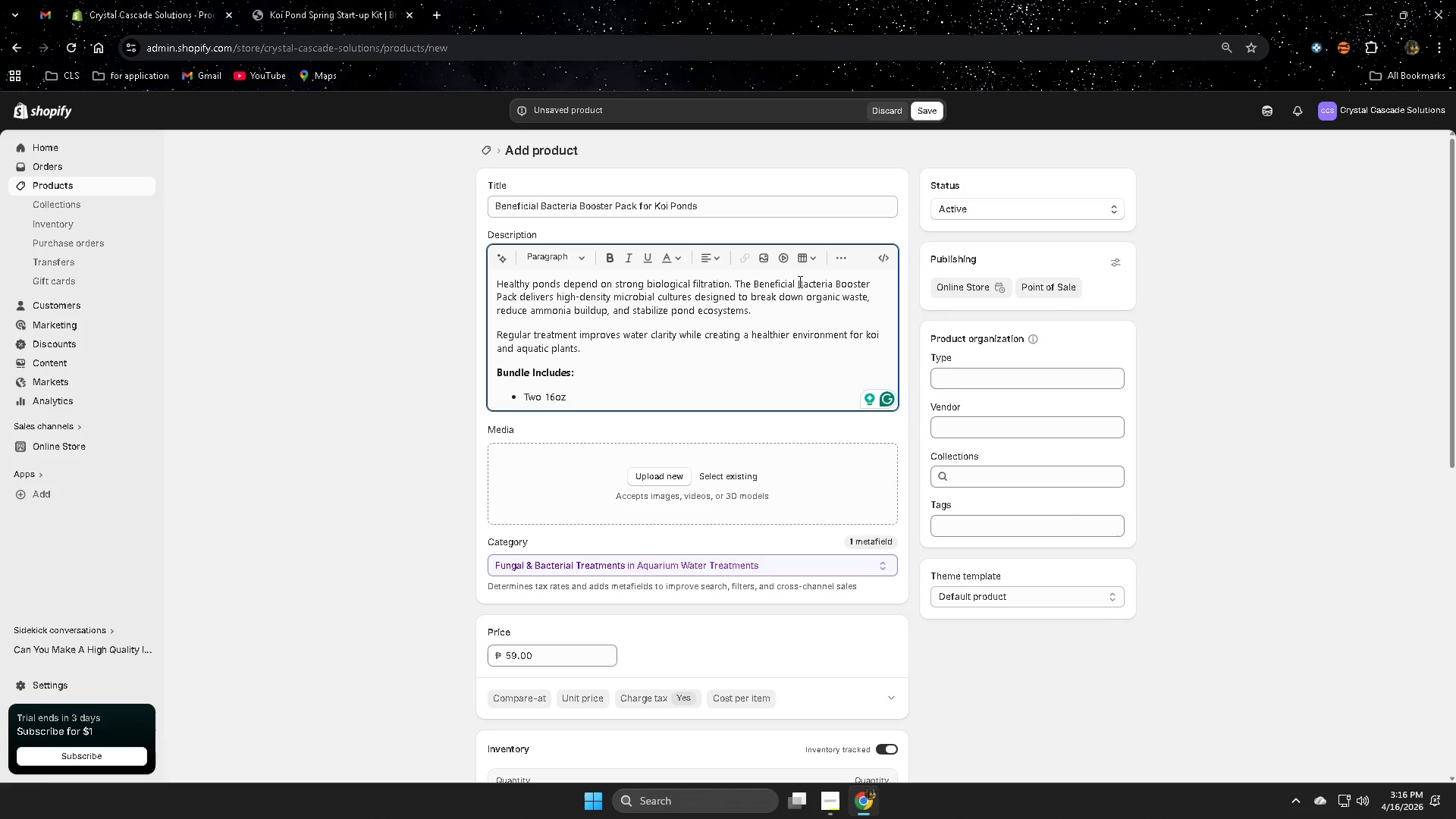 
type(Beneficial Bacteria Treatmenrs)
key(Backspace)
key(Backspace)
type(ts)
 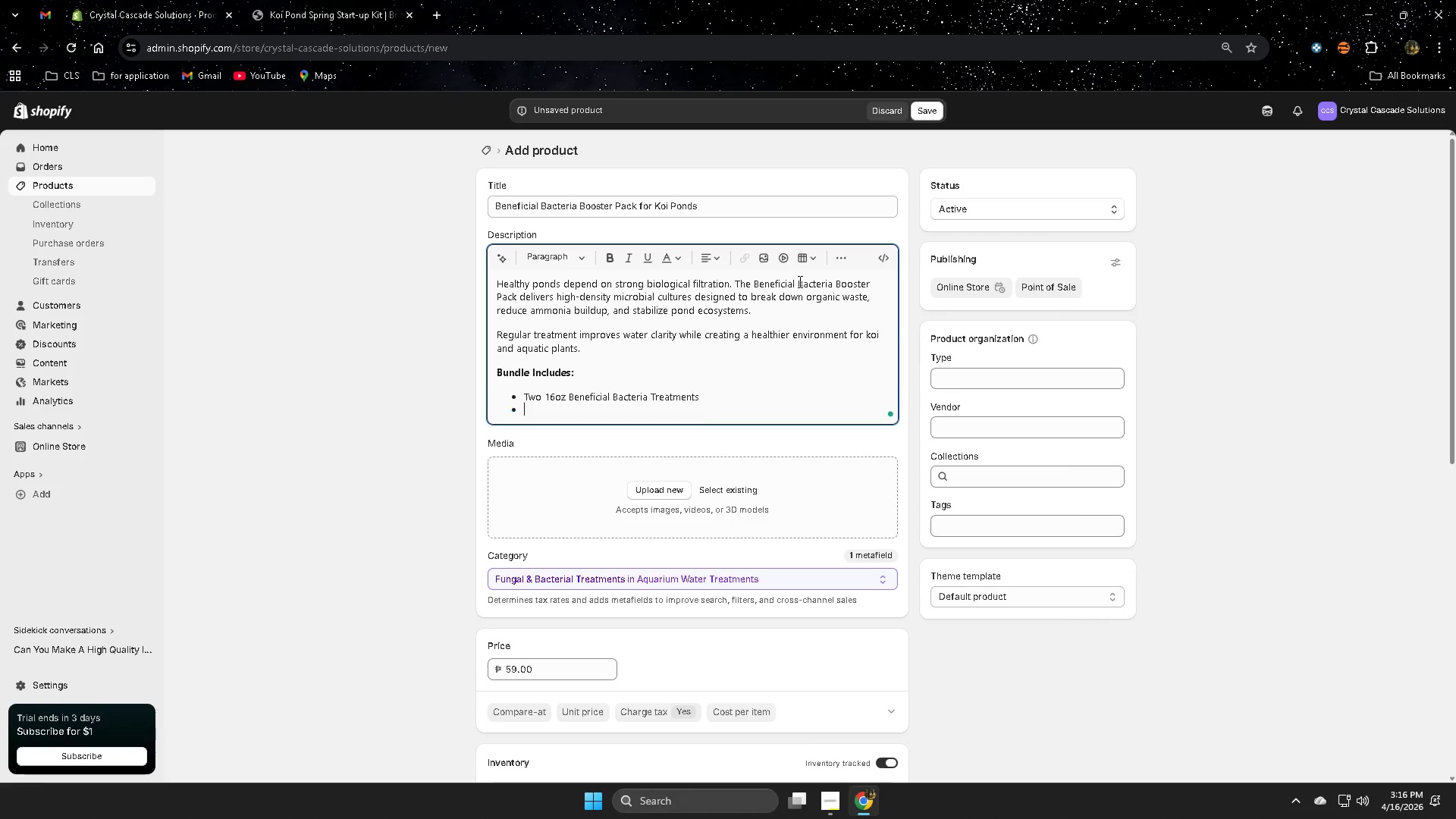 
 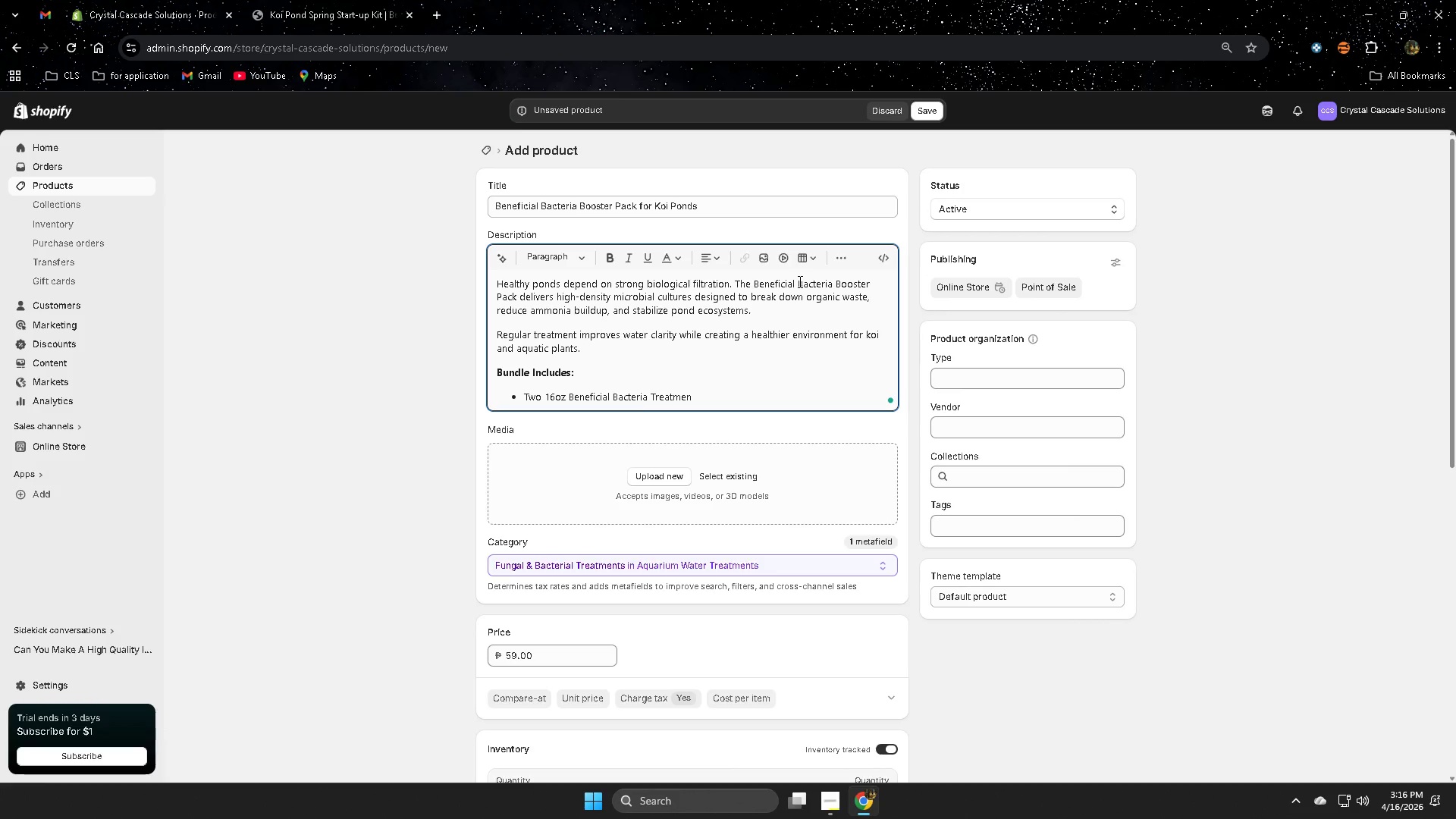 
key(Enter)
 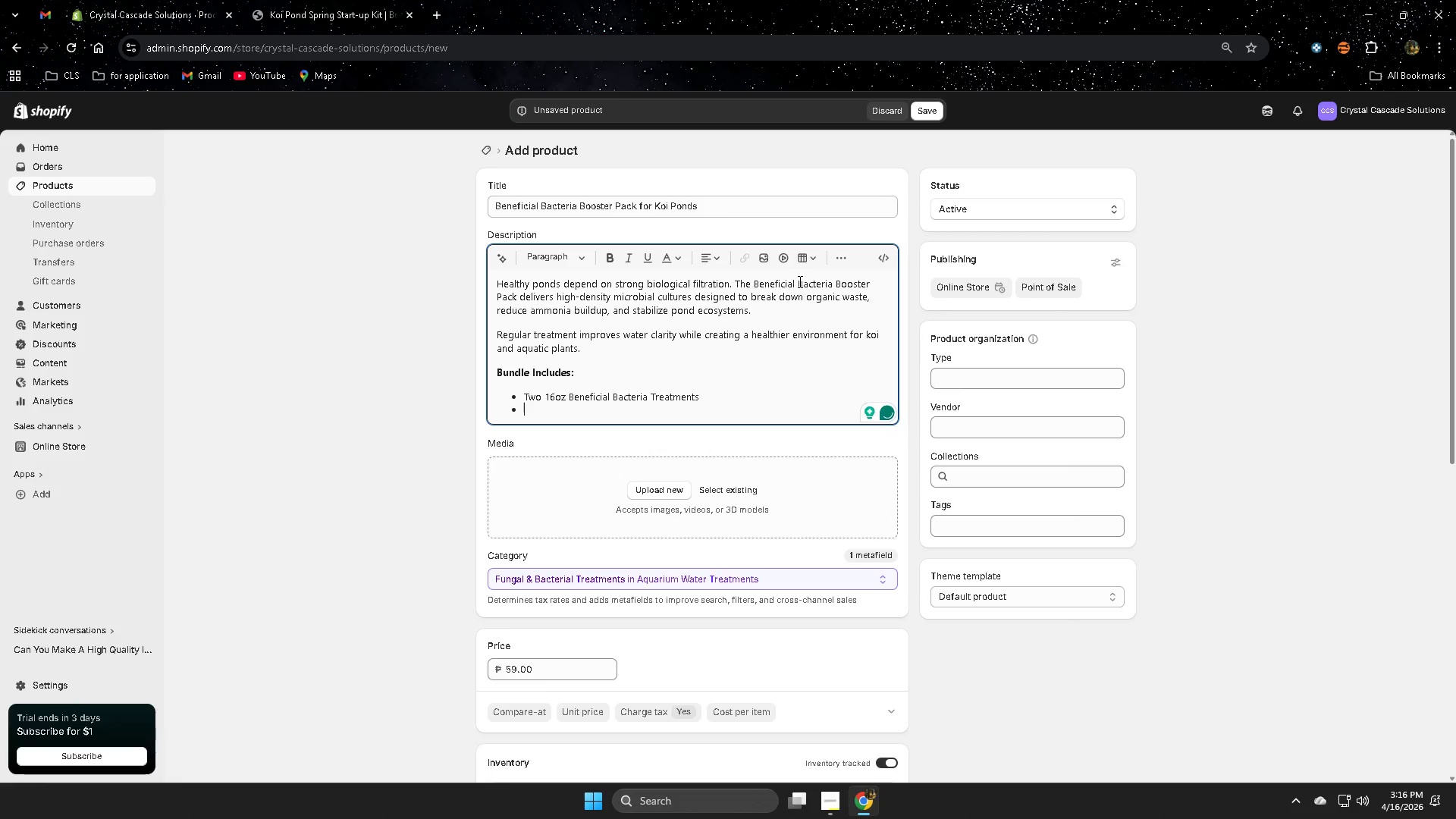 
type(Biological Filter Activator Pack)
 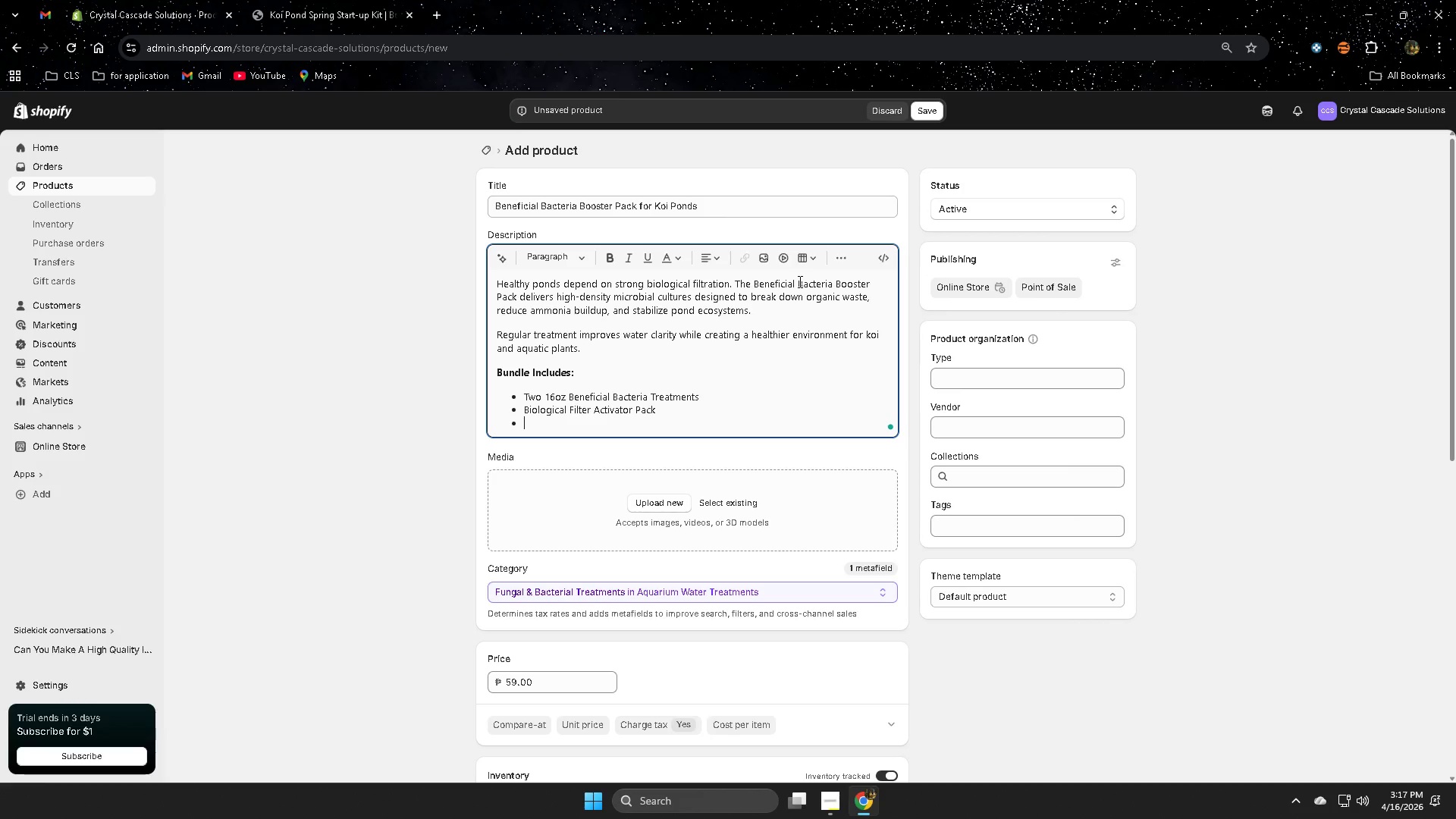 
 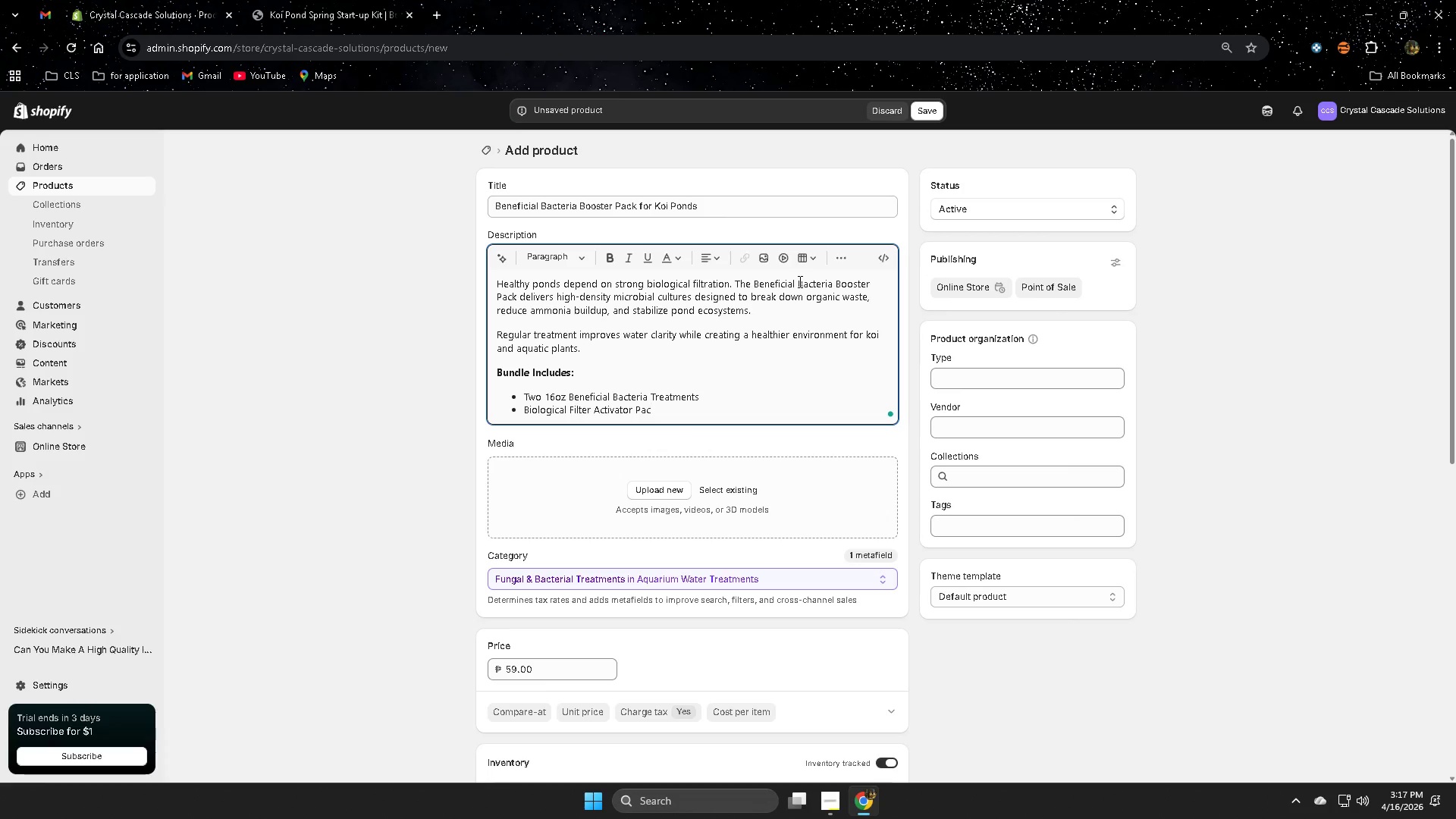 
key(Enter)
 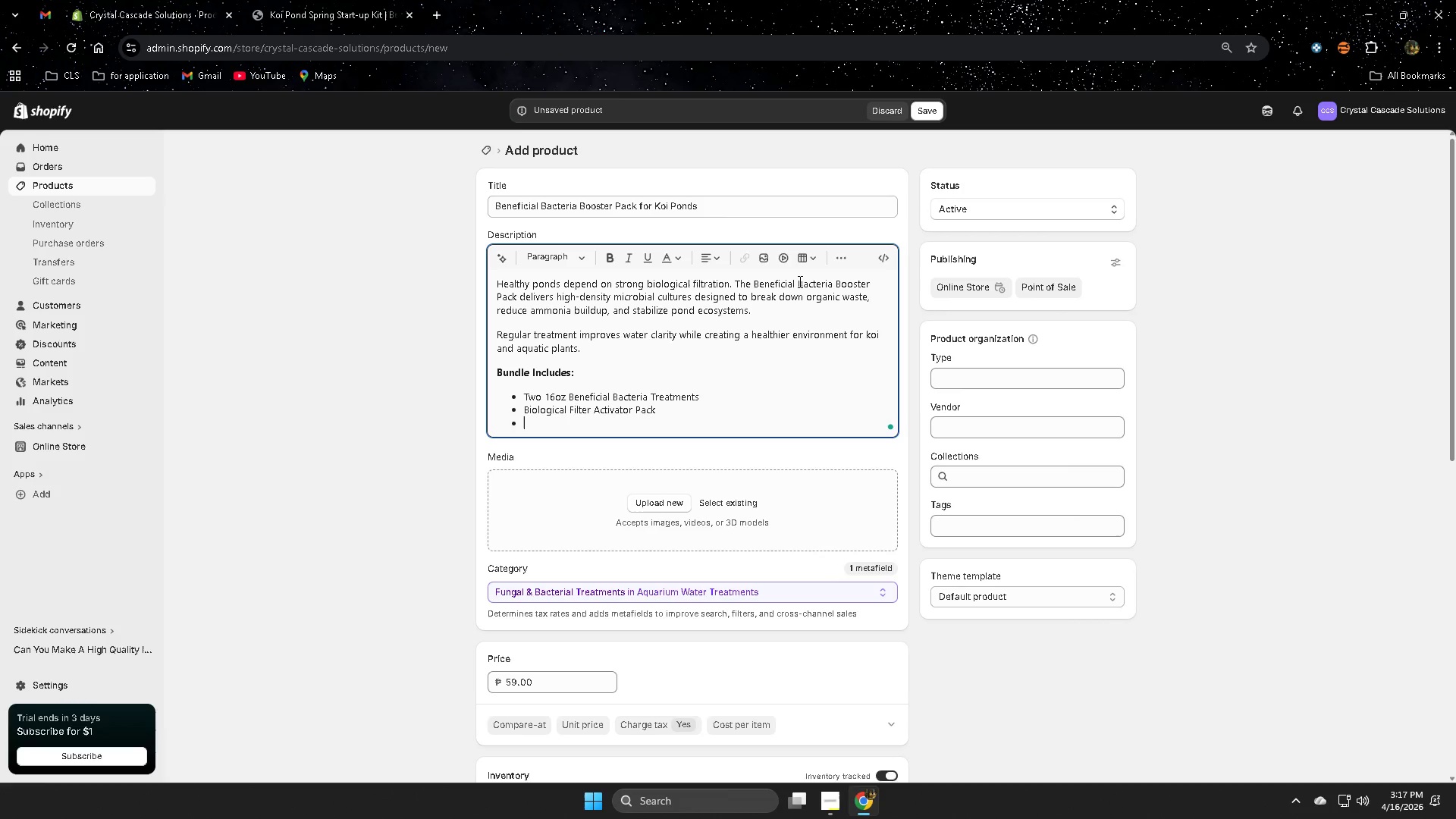 
key(Enter)
 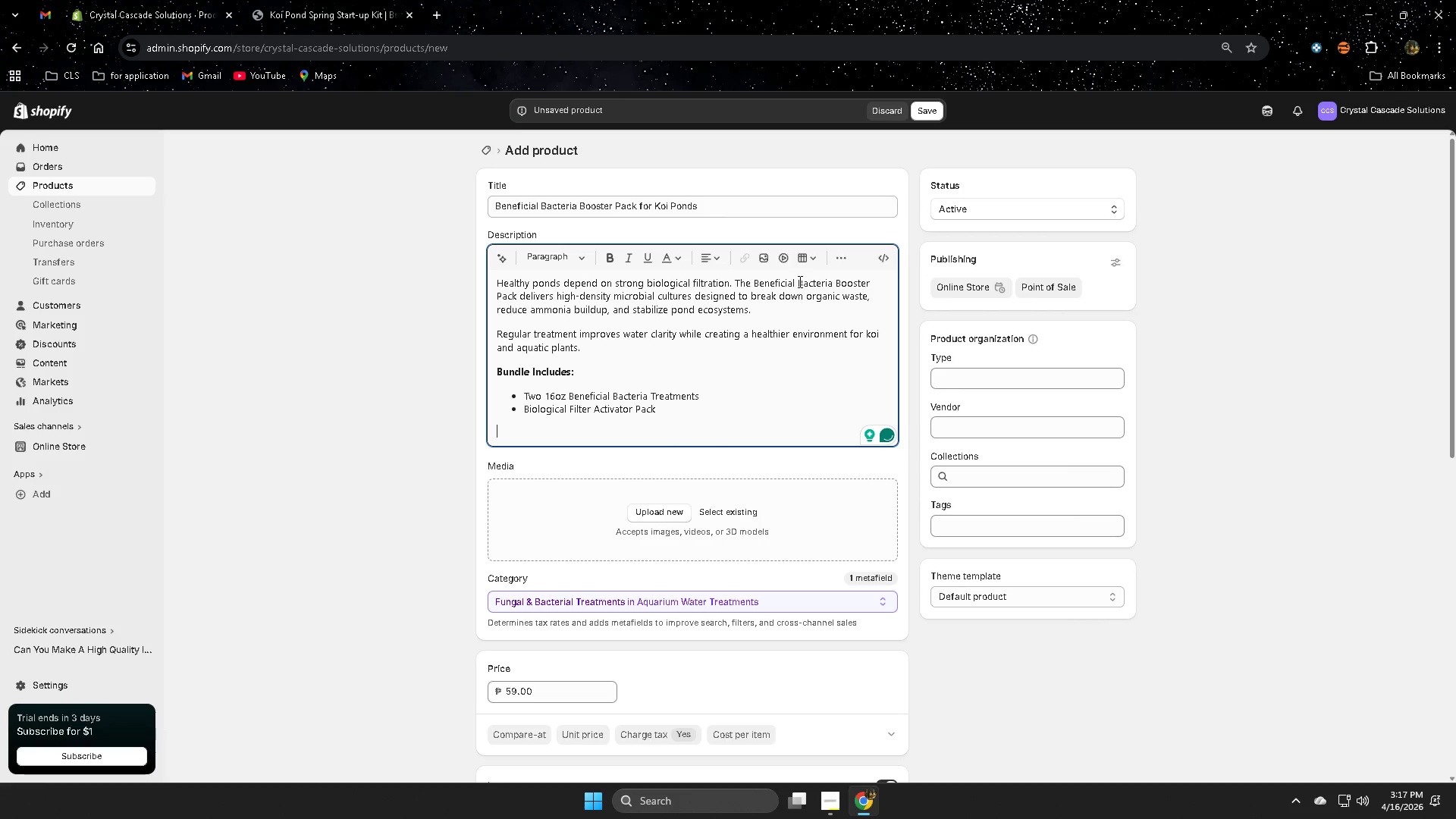 
left_click([609, 263])
 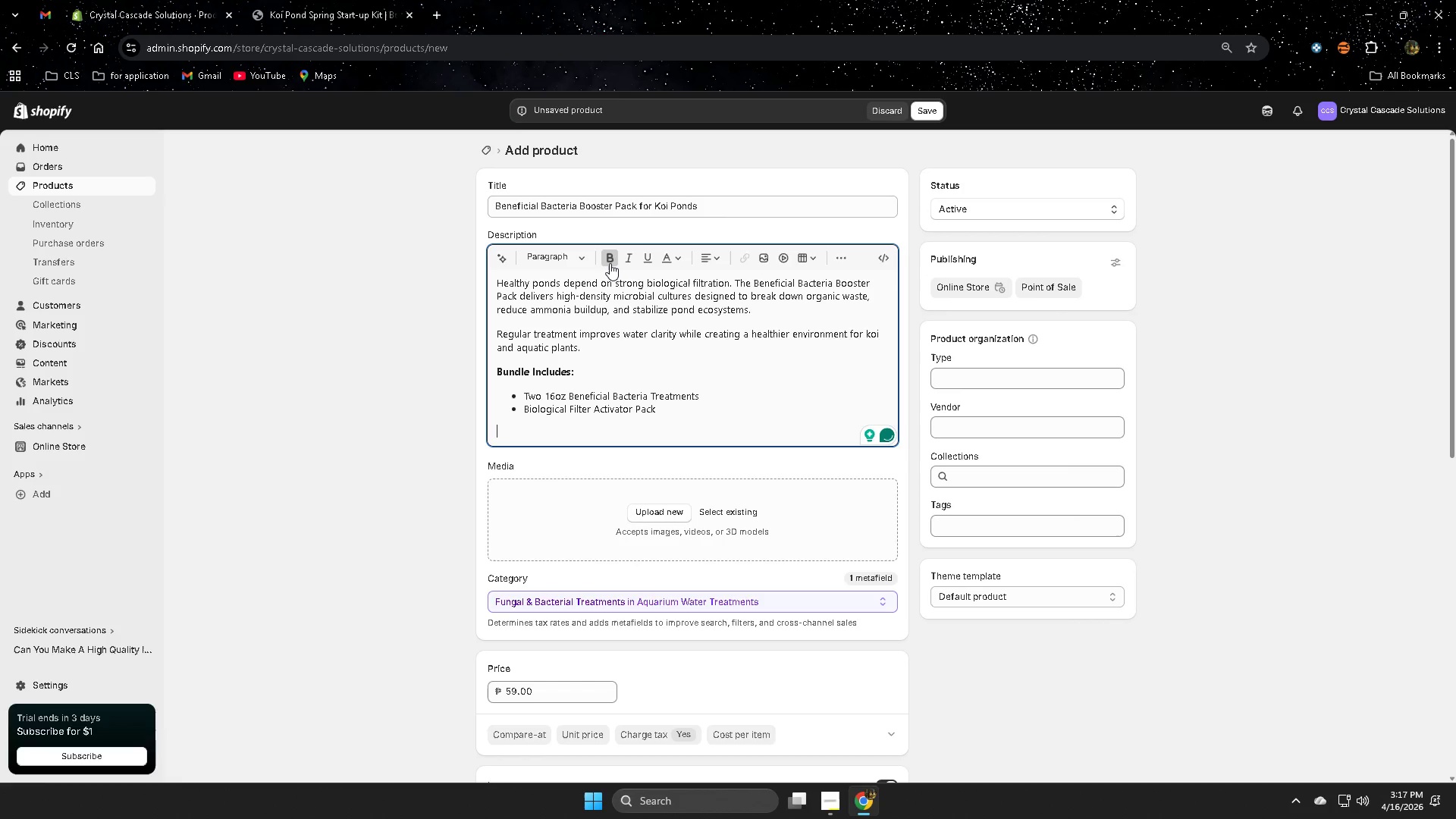 
wait(8.92)
 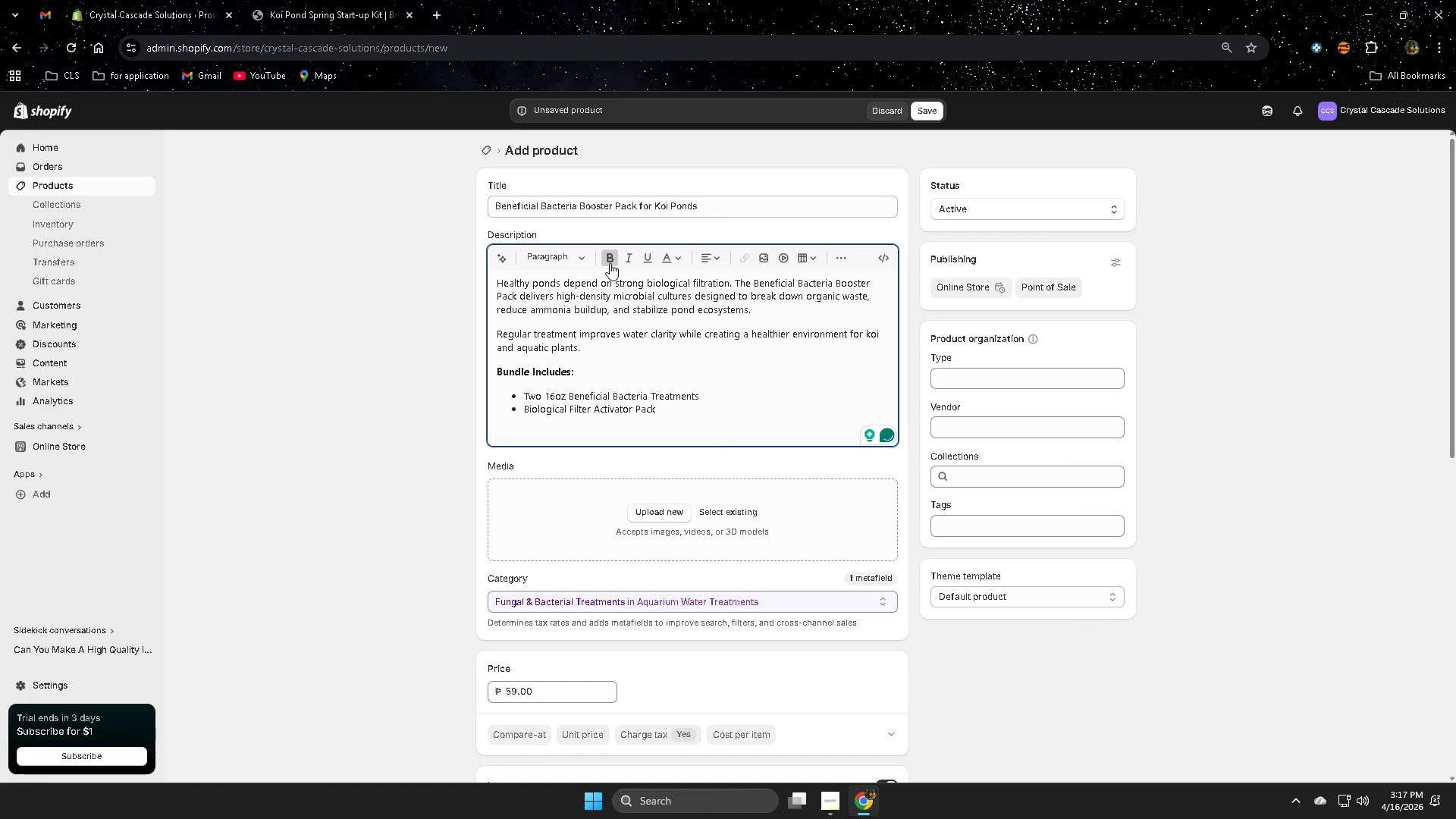 
type(Technical Specifications:)
 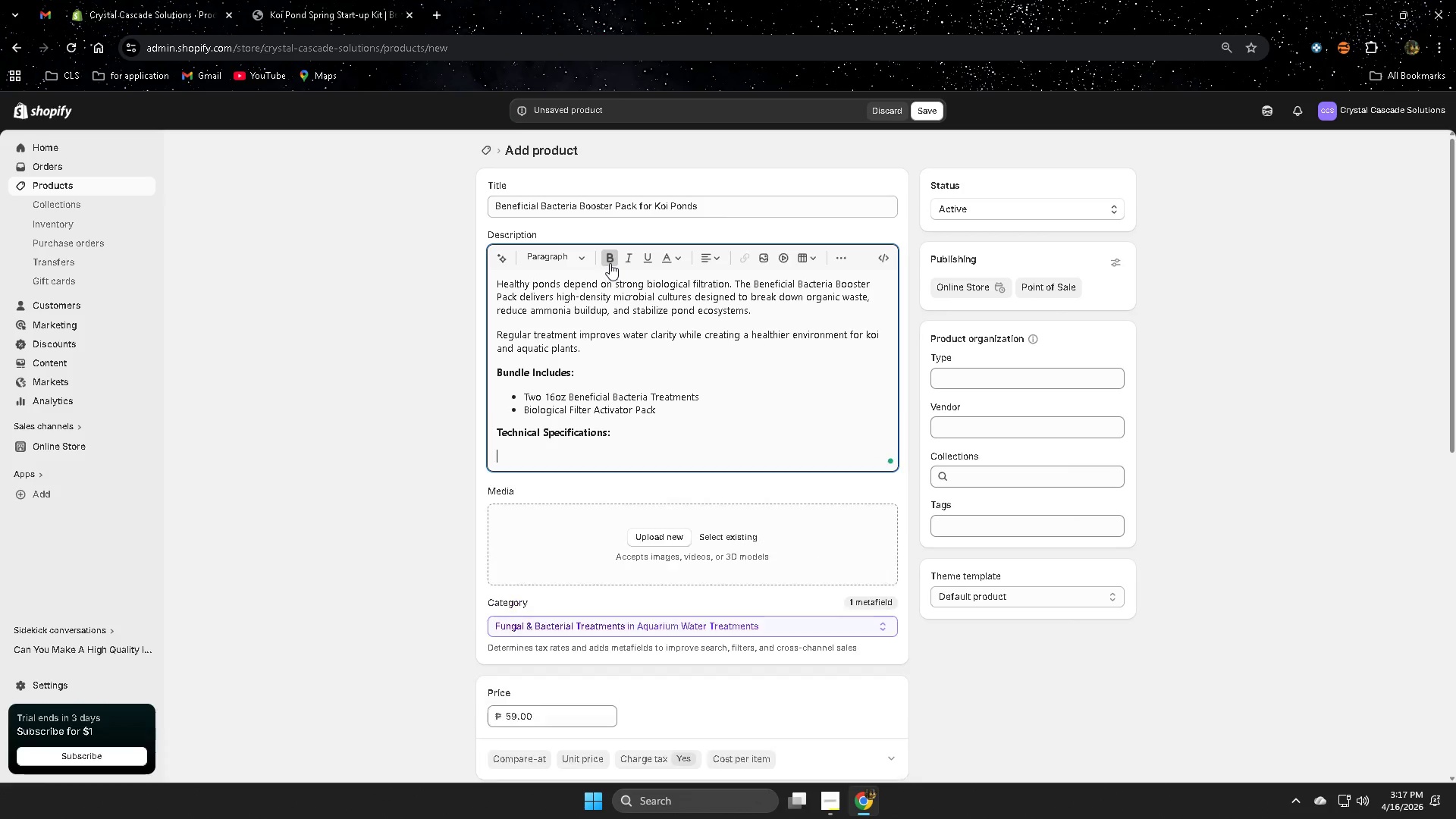 
 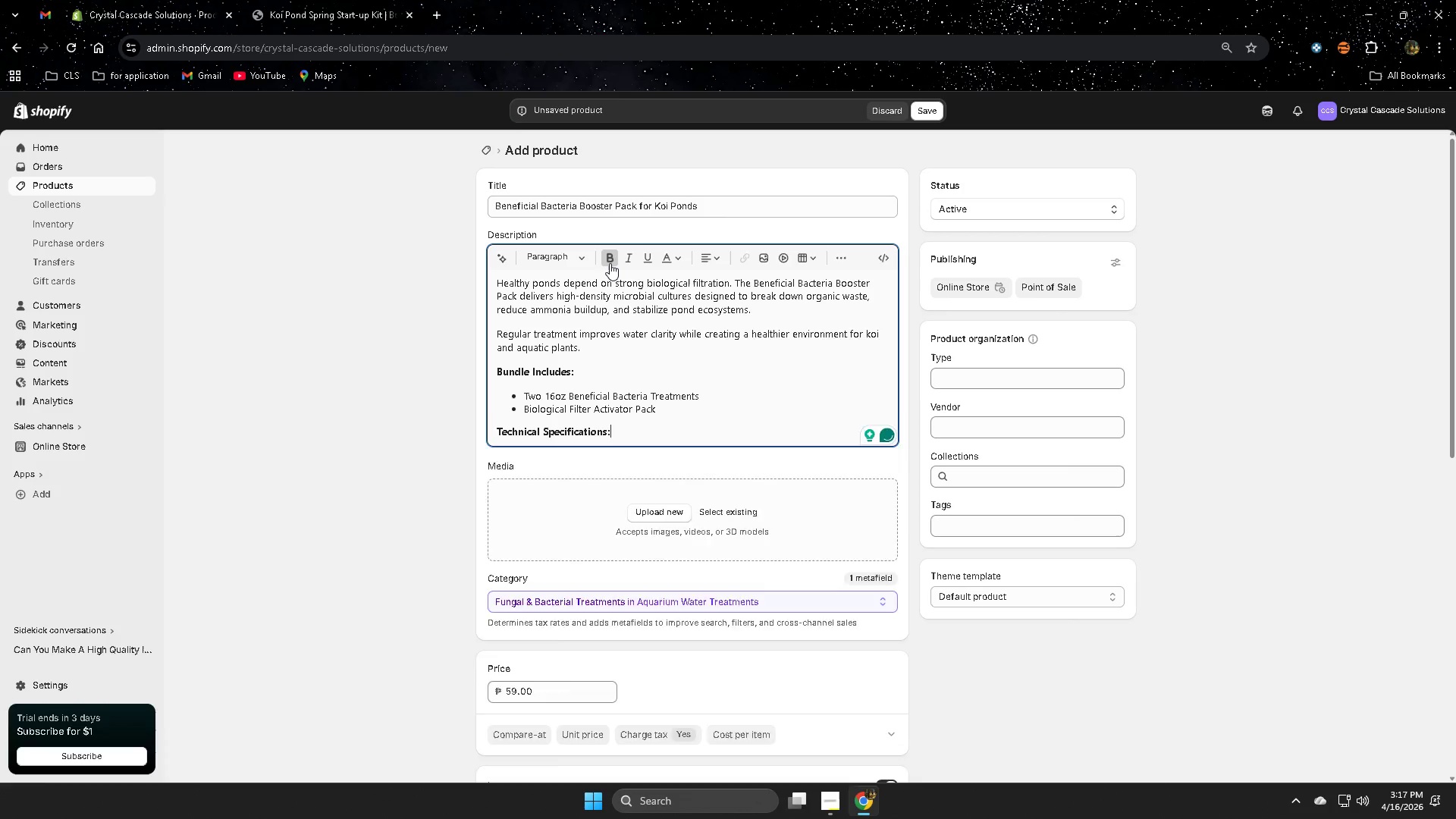 
key(Enter)
 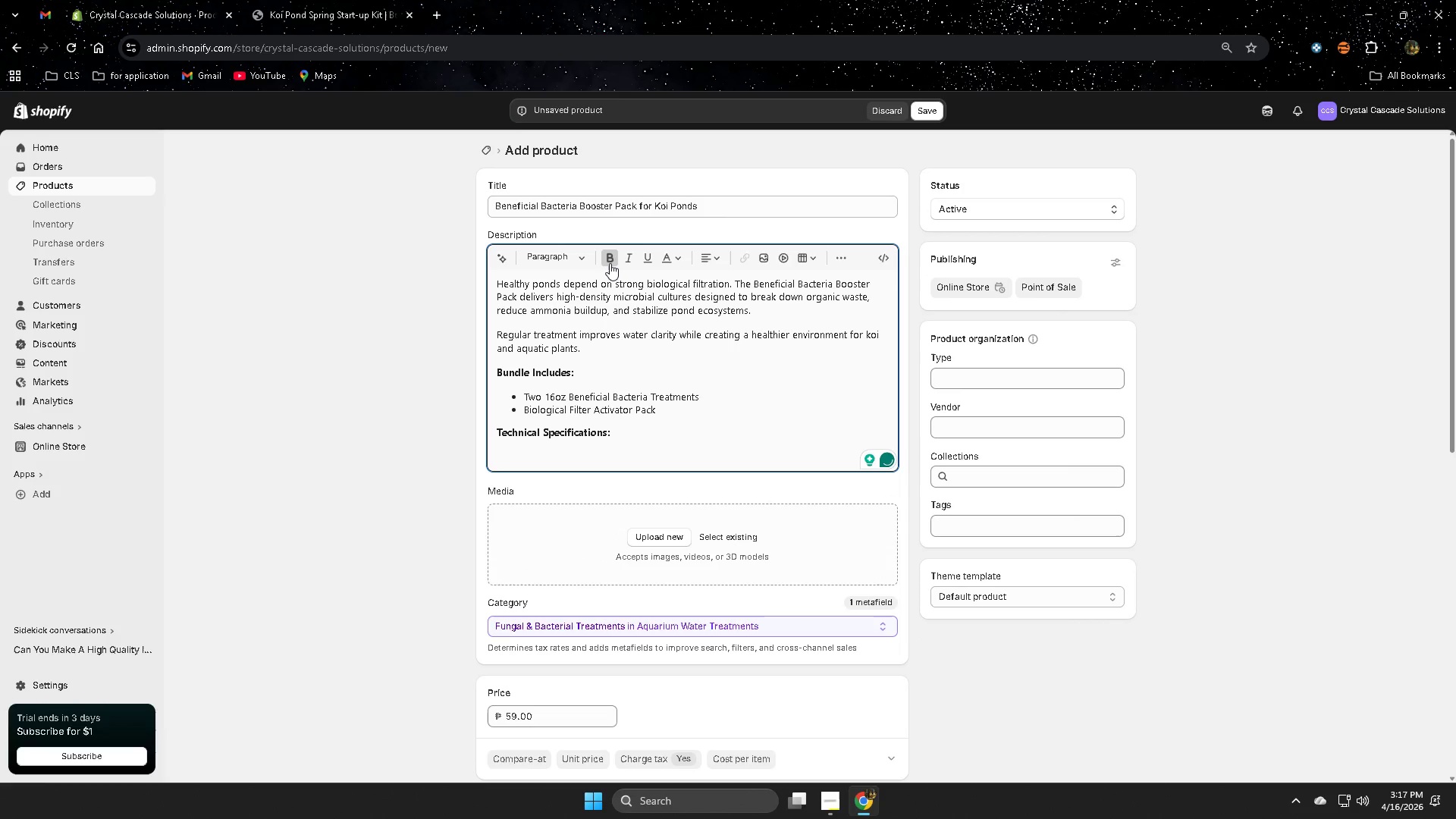 
left_click([610, 263])
 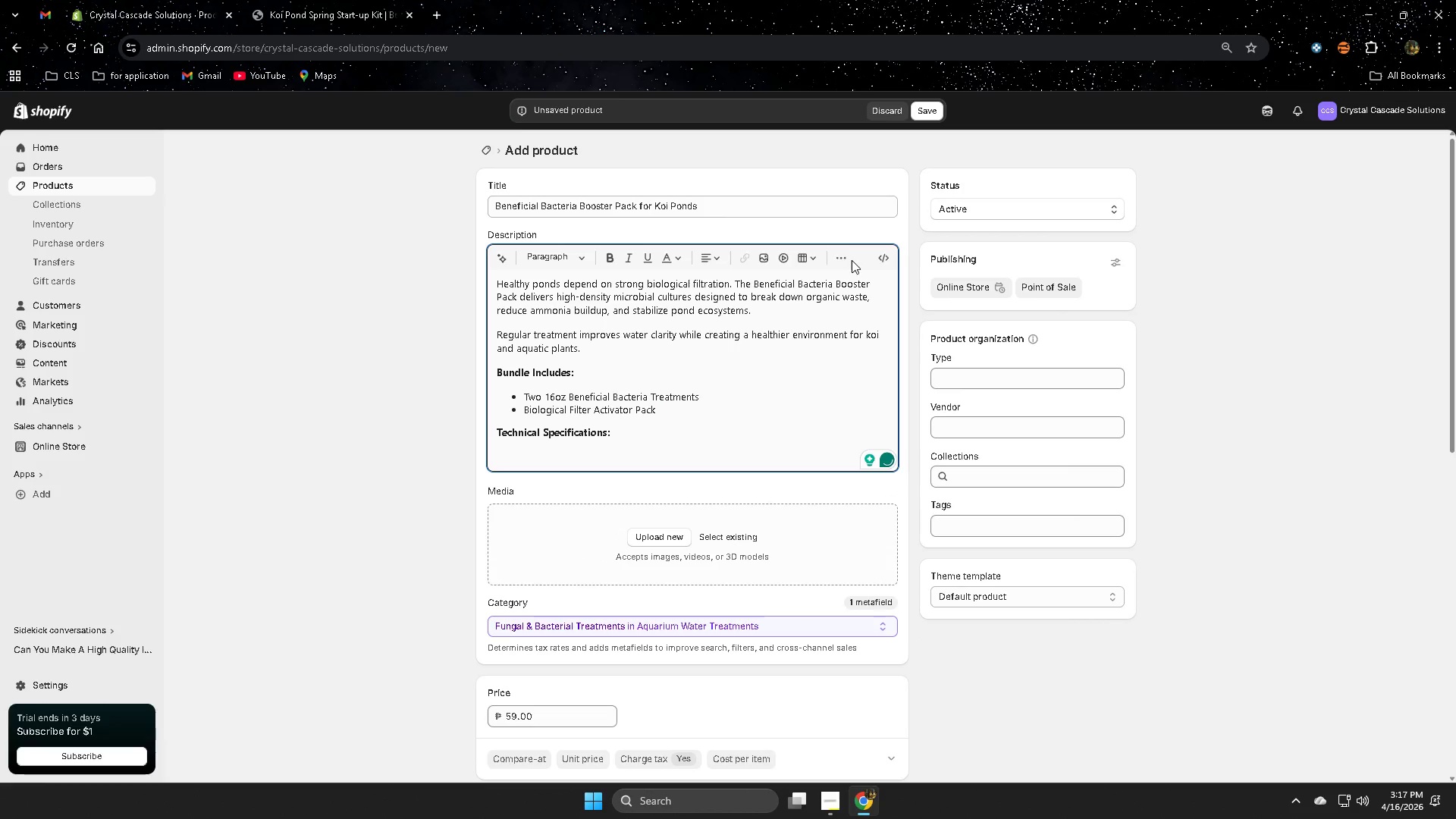 
left_click([843, 258])
 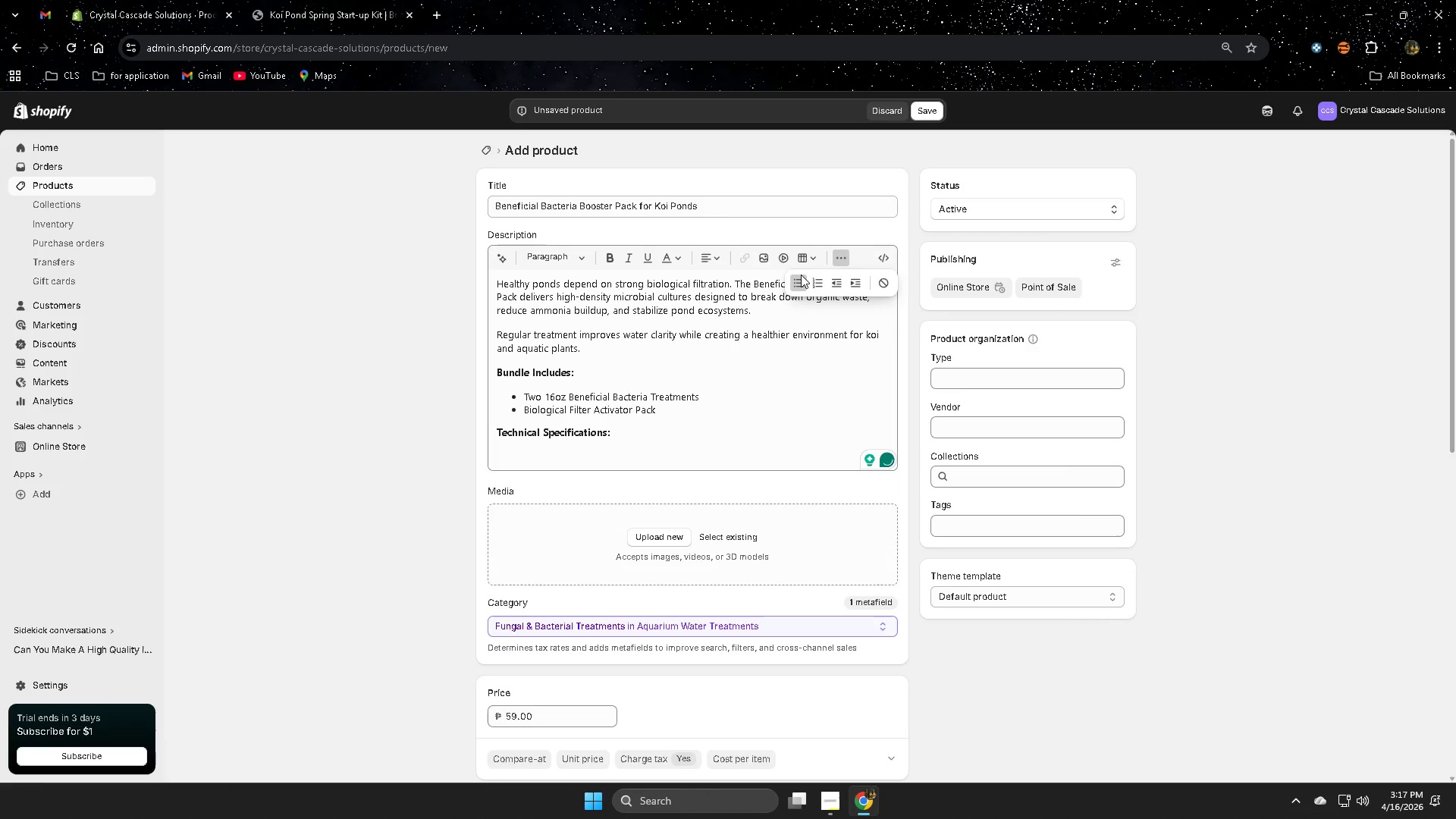 
left_click([796, 281])
 